 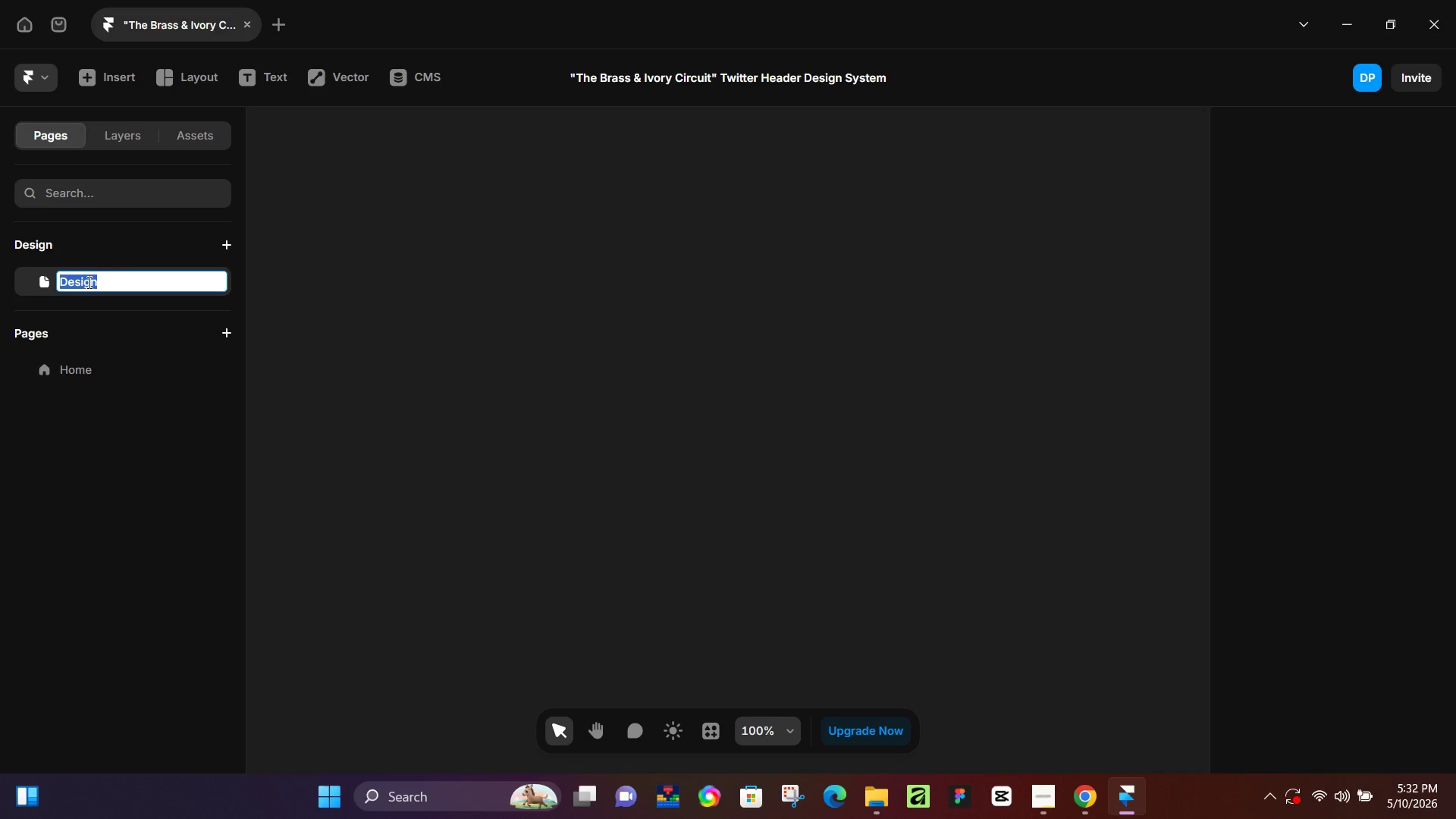 
key(Control+ControlLeft)
 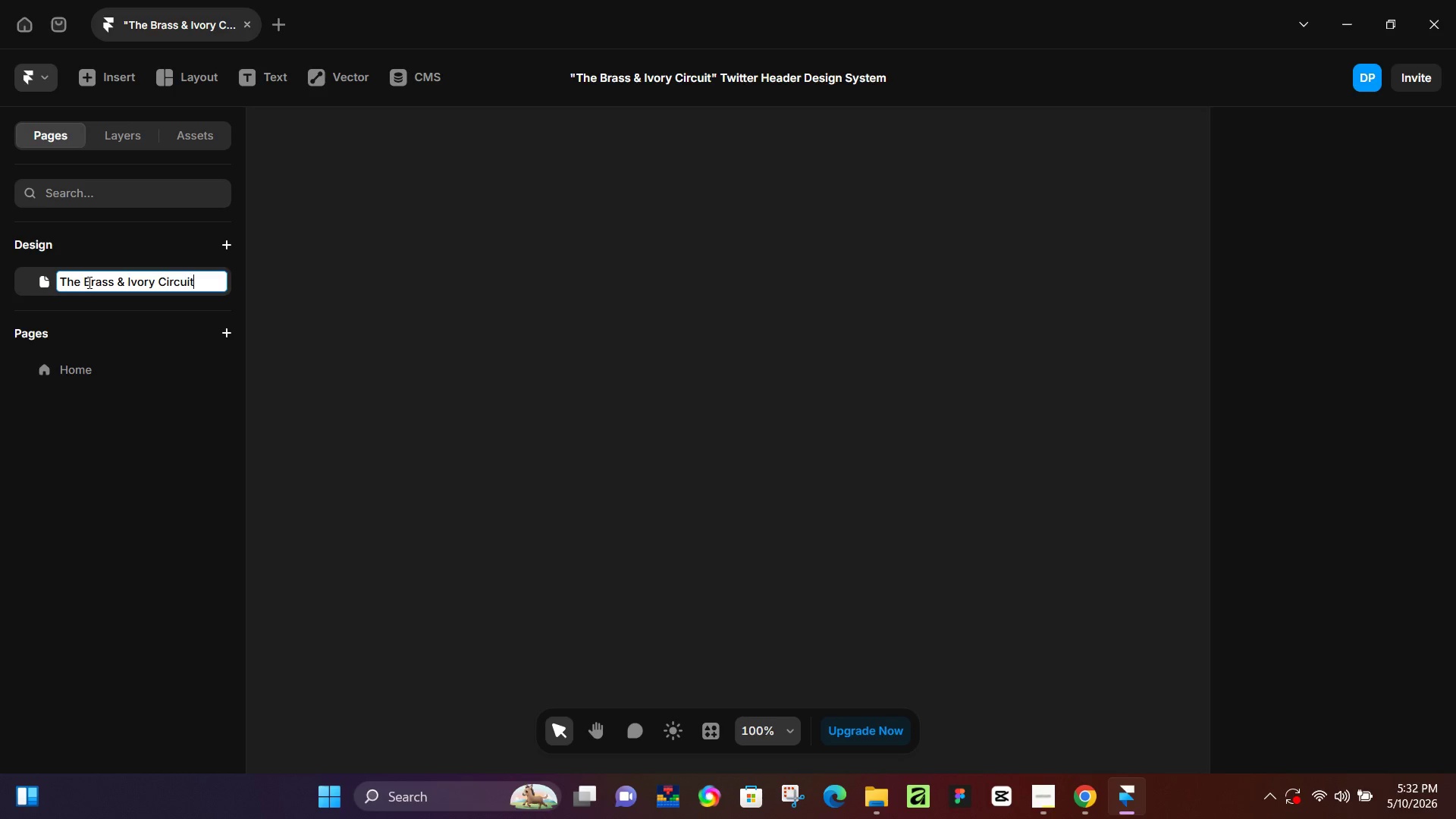 
key(Control+V)
 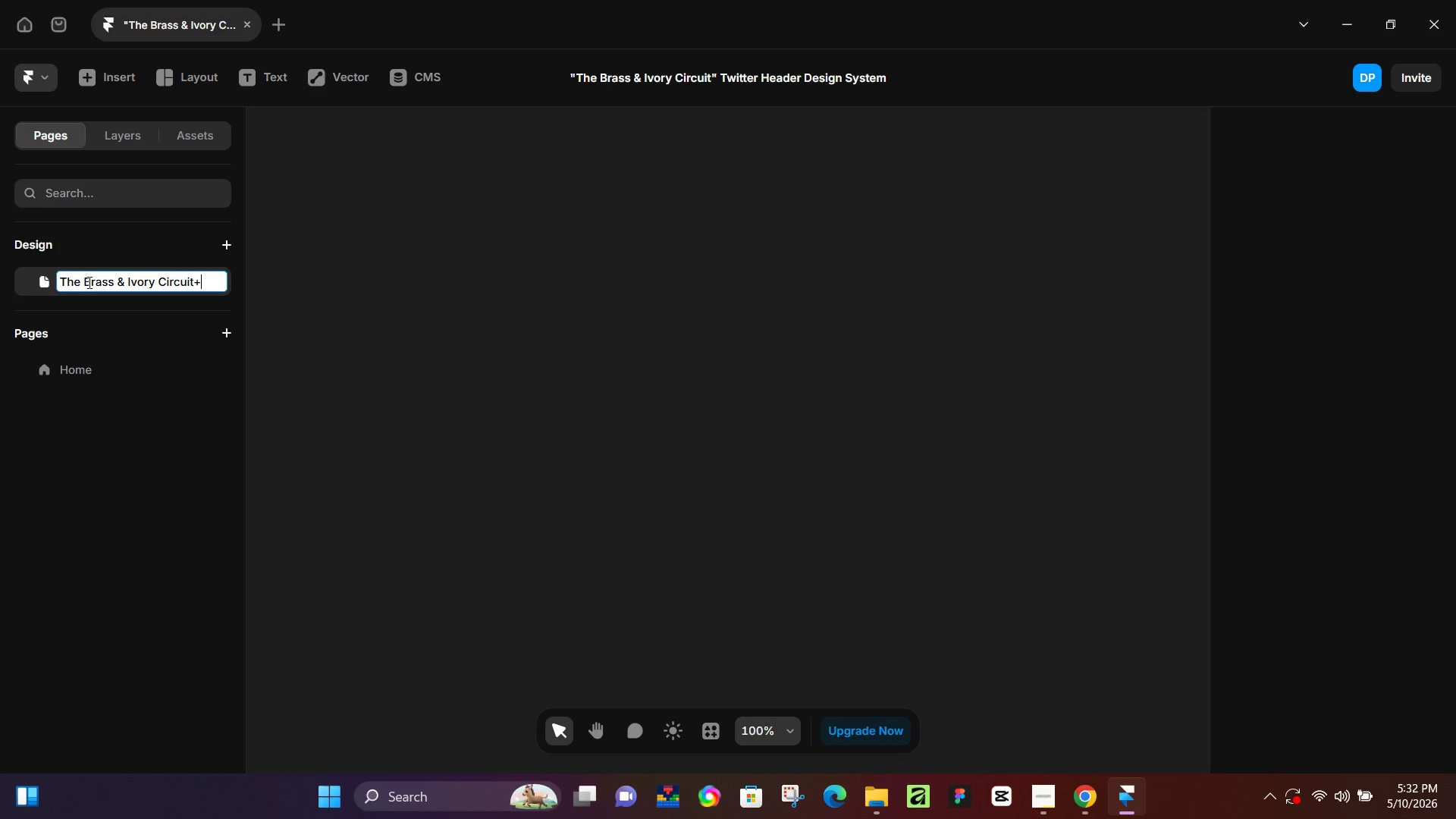 
key(NumpadAdd)
 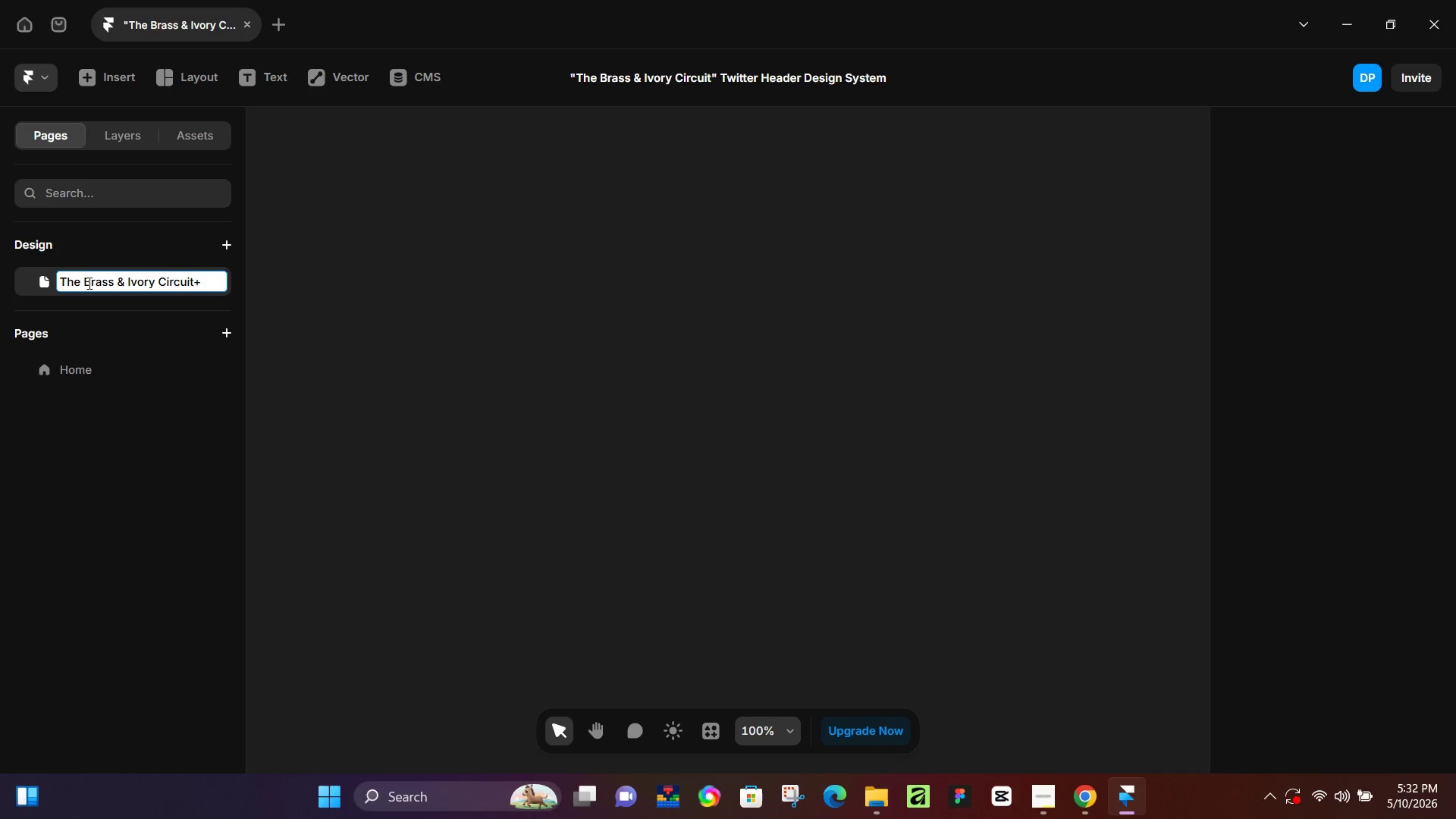 
key(Backspace)
 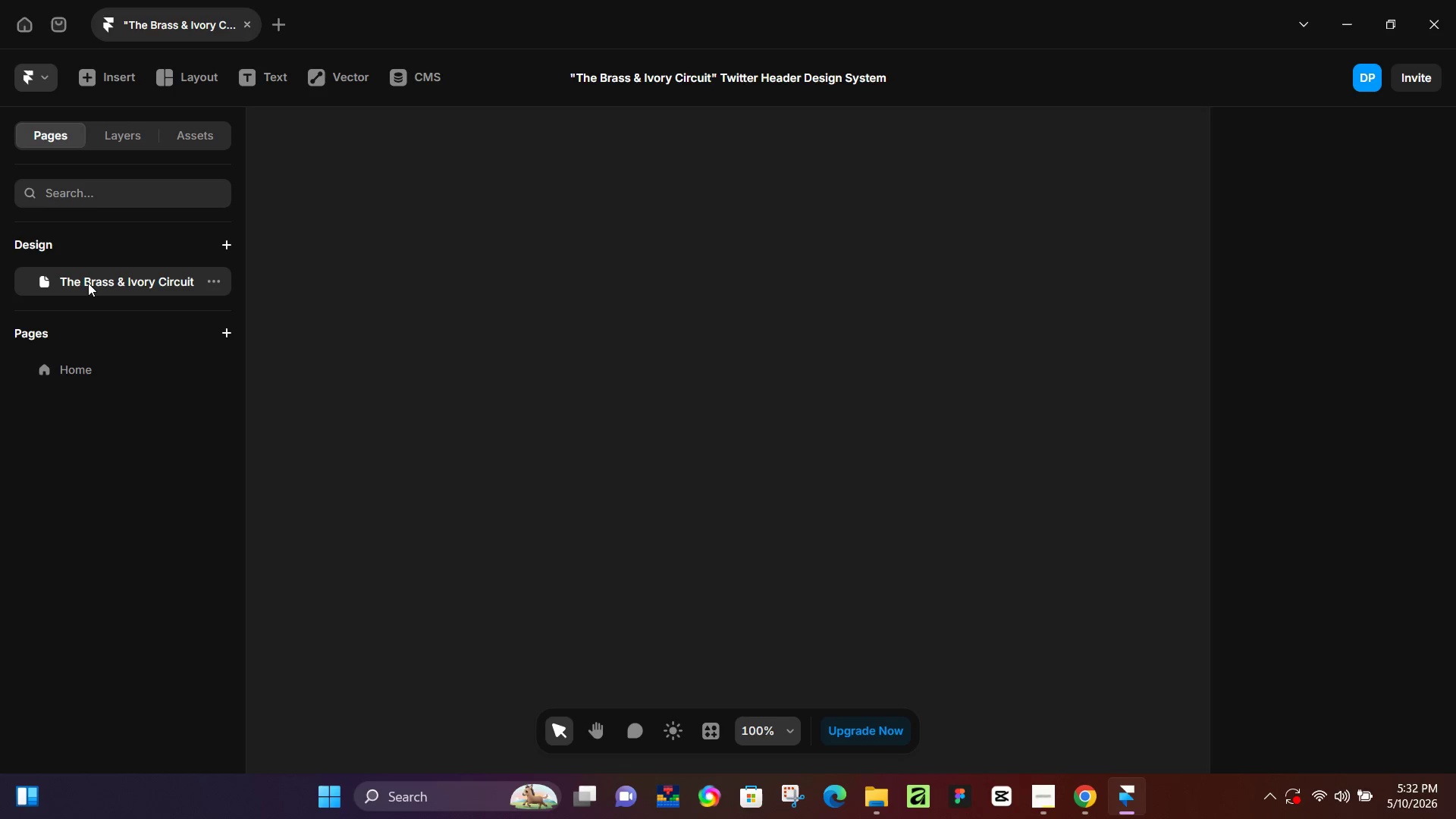 
key(Enter)
 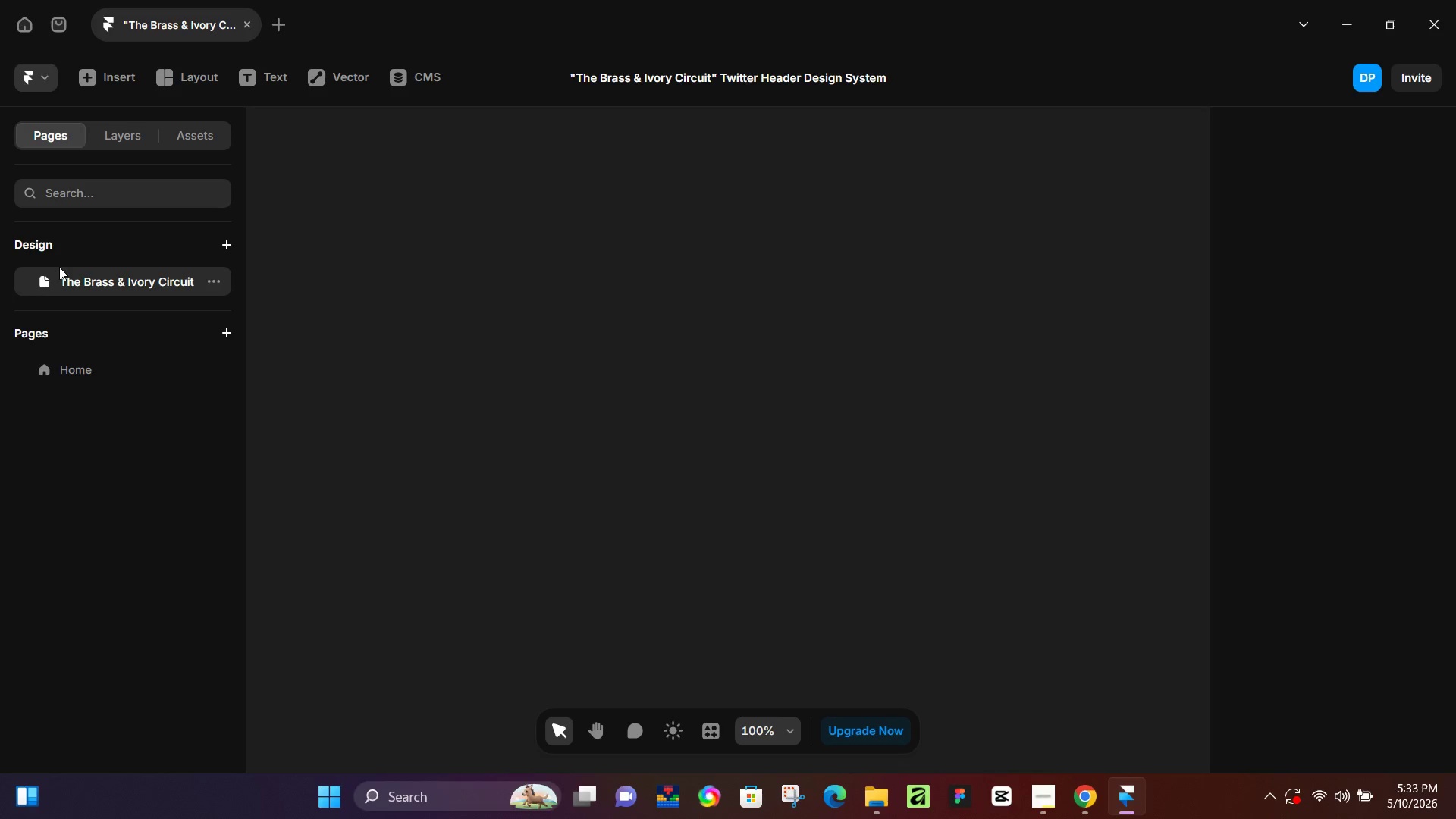 
wait(8.0)
 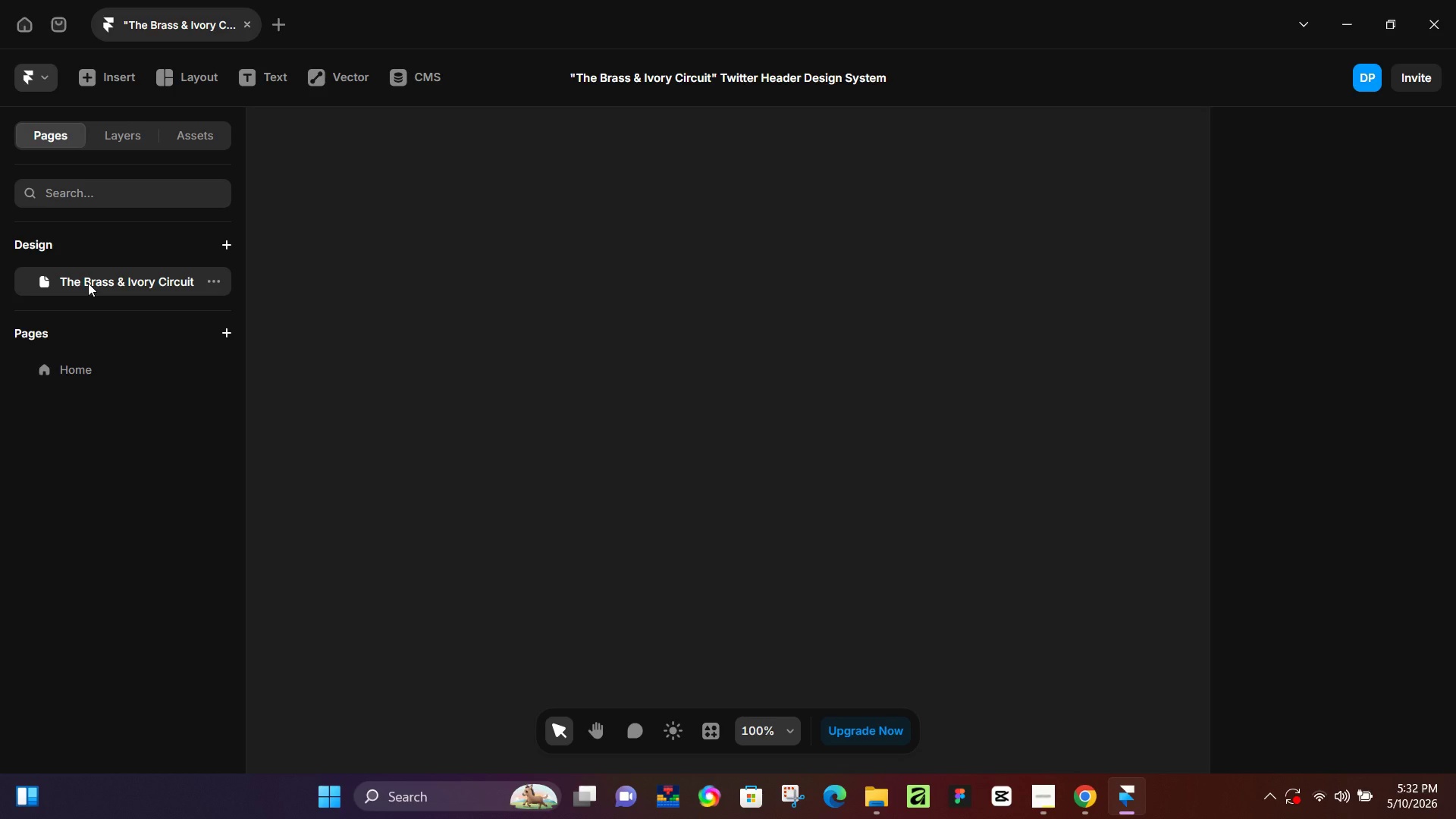 
key(F)
 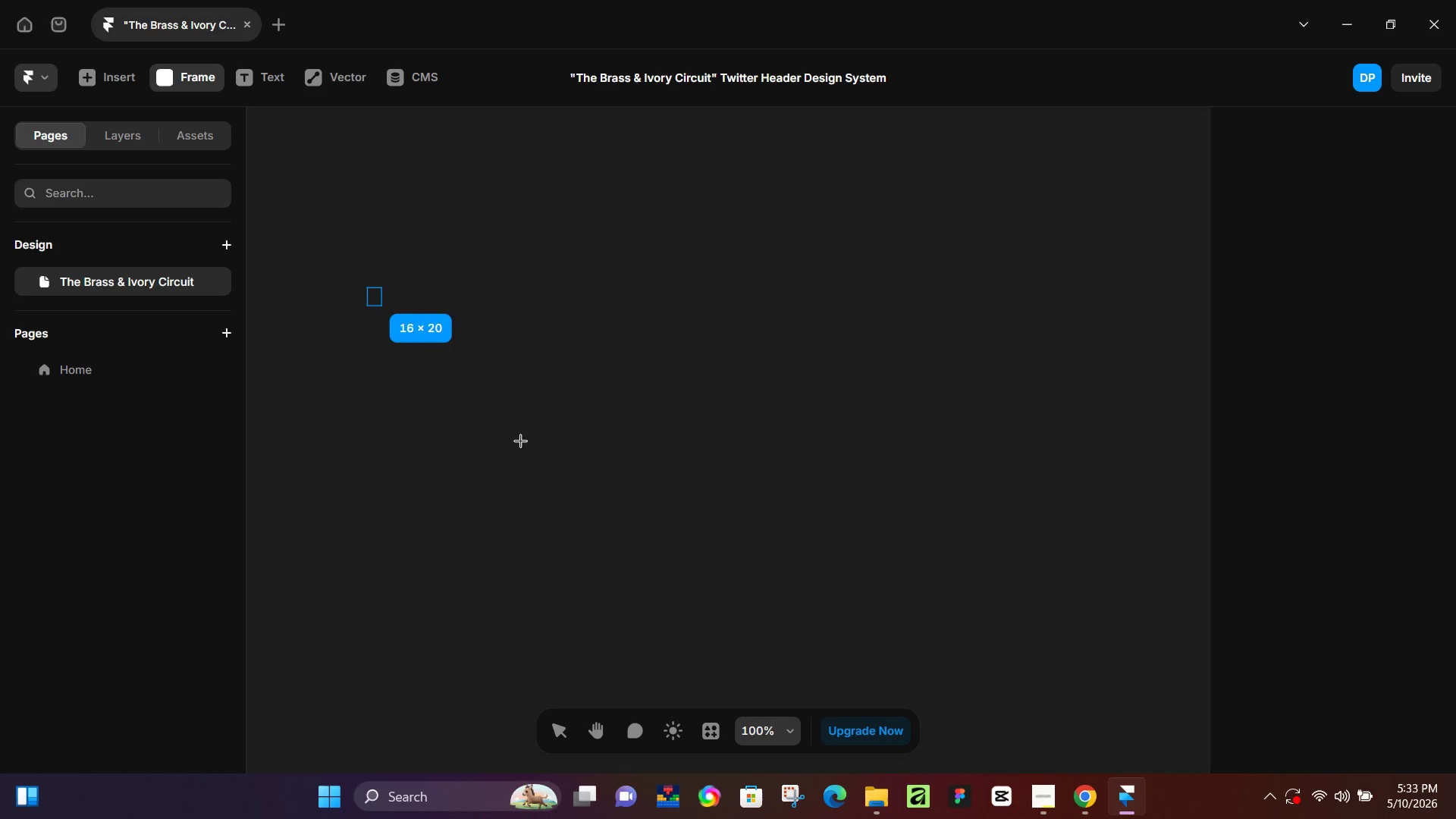 
left_click_drag(start_coordinate=[367, 287], to_coordinate=[820, 623])
 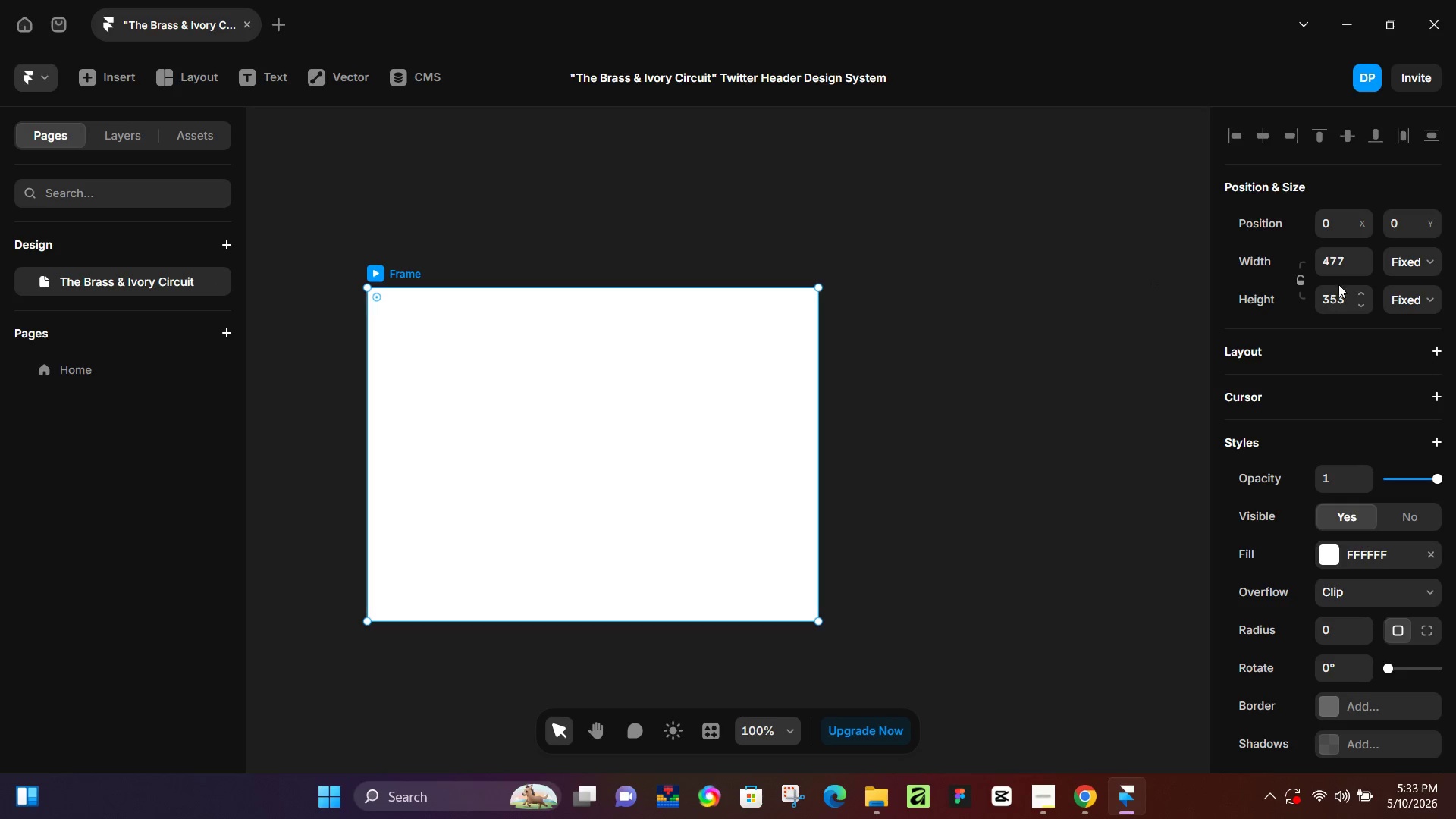 
left_click([1339, 263])
 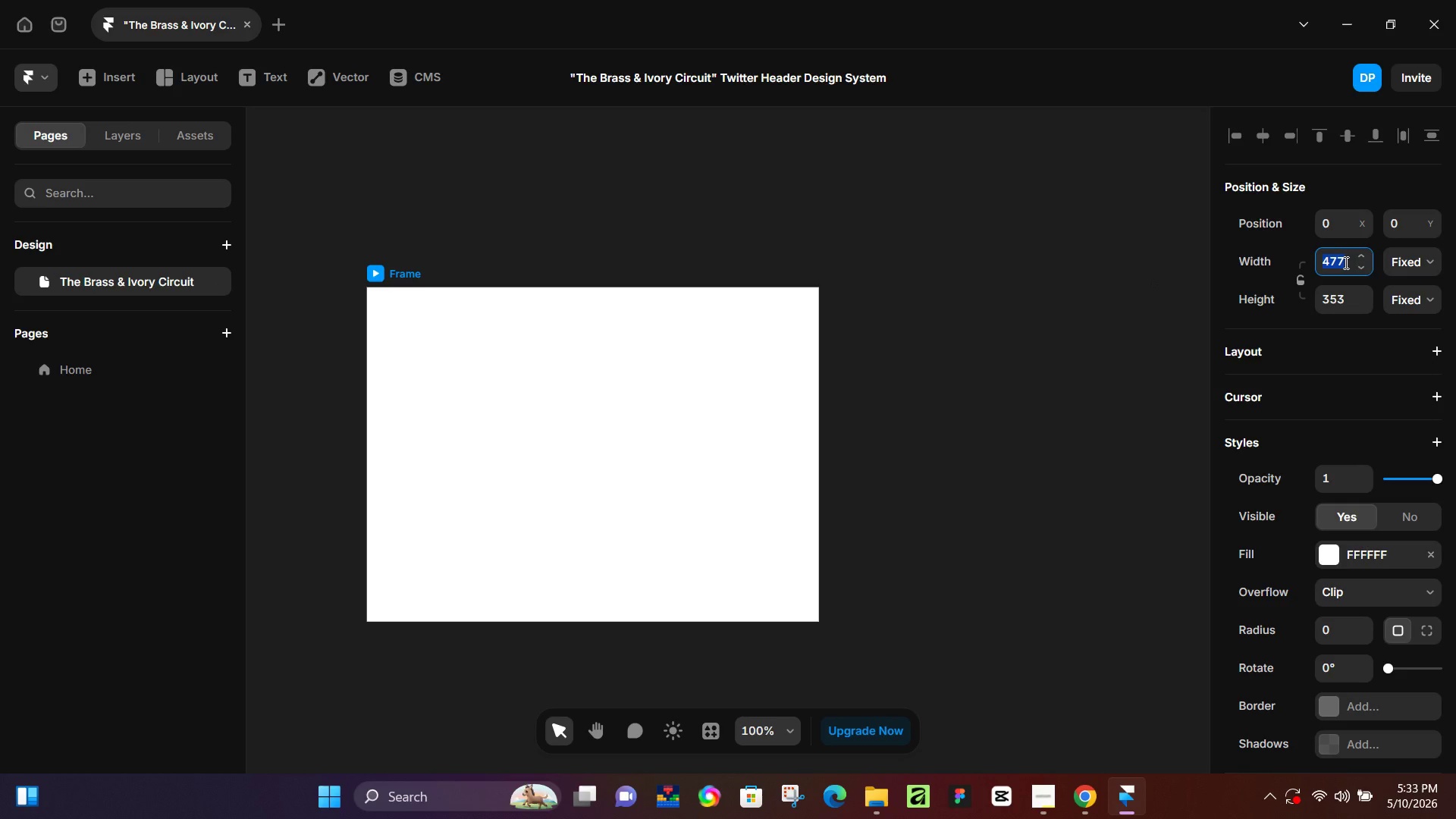 
key(Numpad1)
 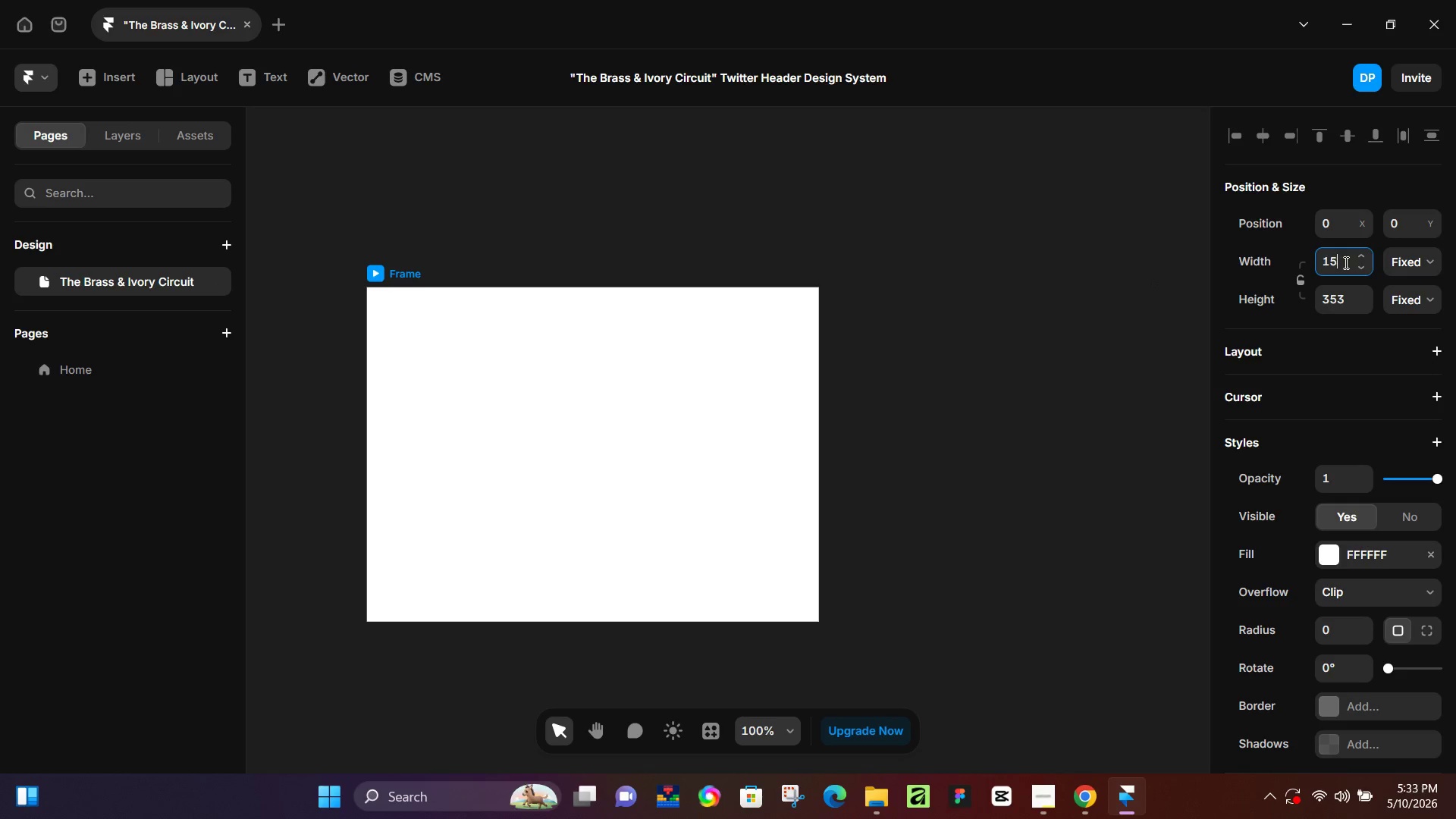 
key(Numpad5)
 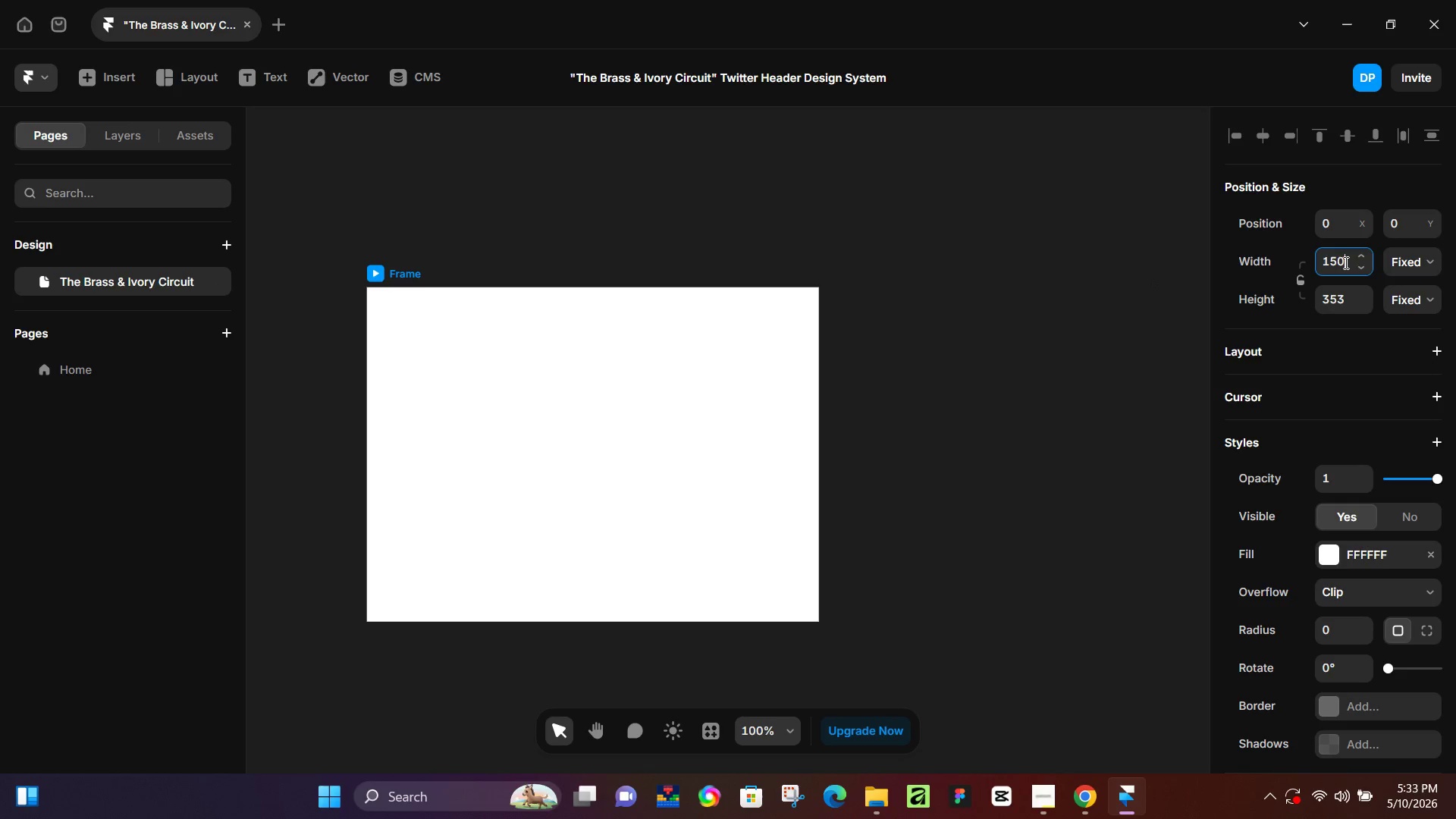 
key(Numpad0)
 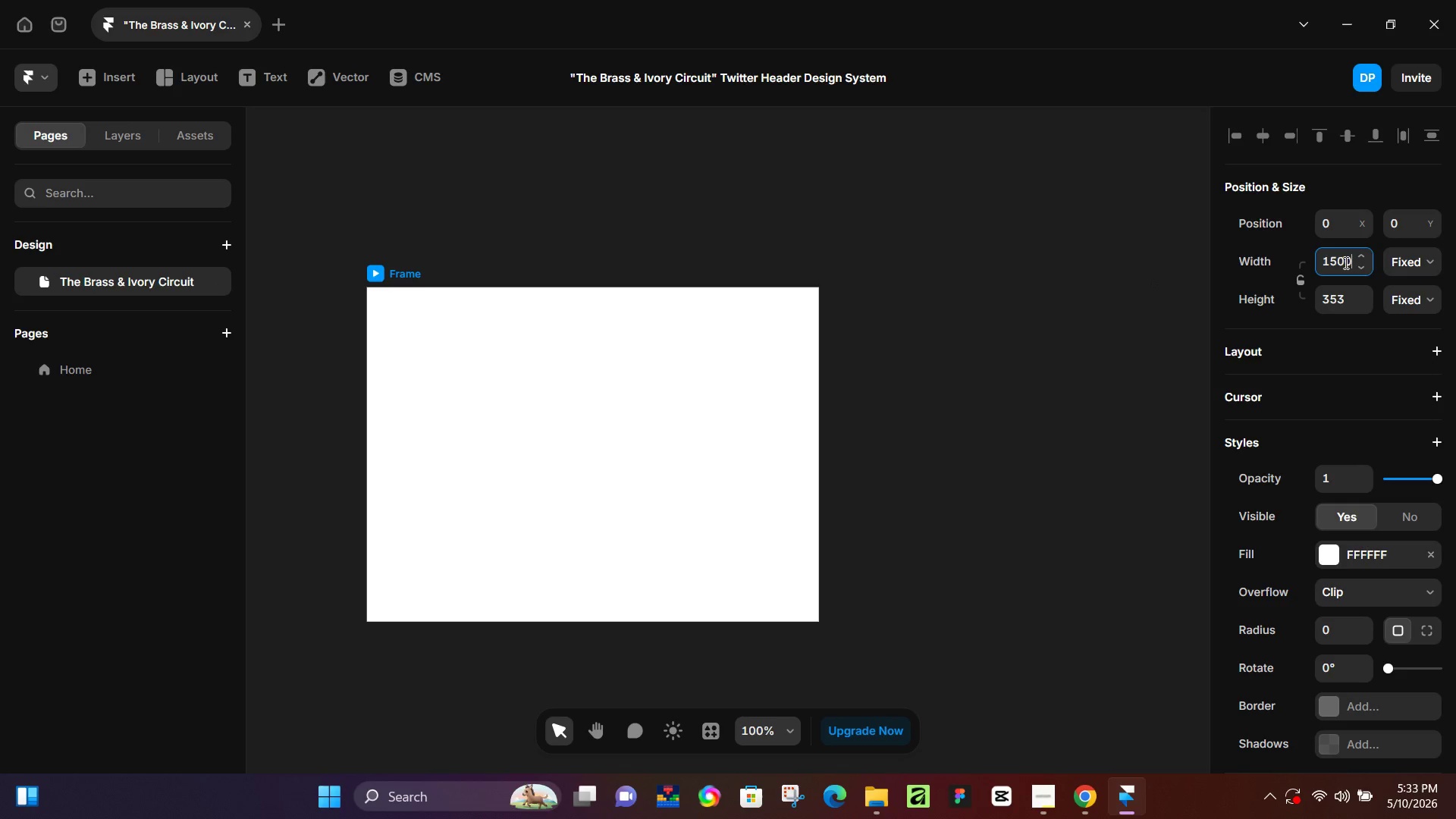 
key(Numpad0)
 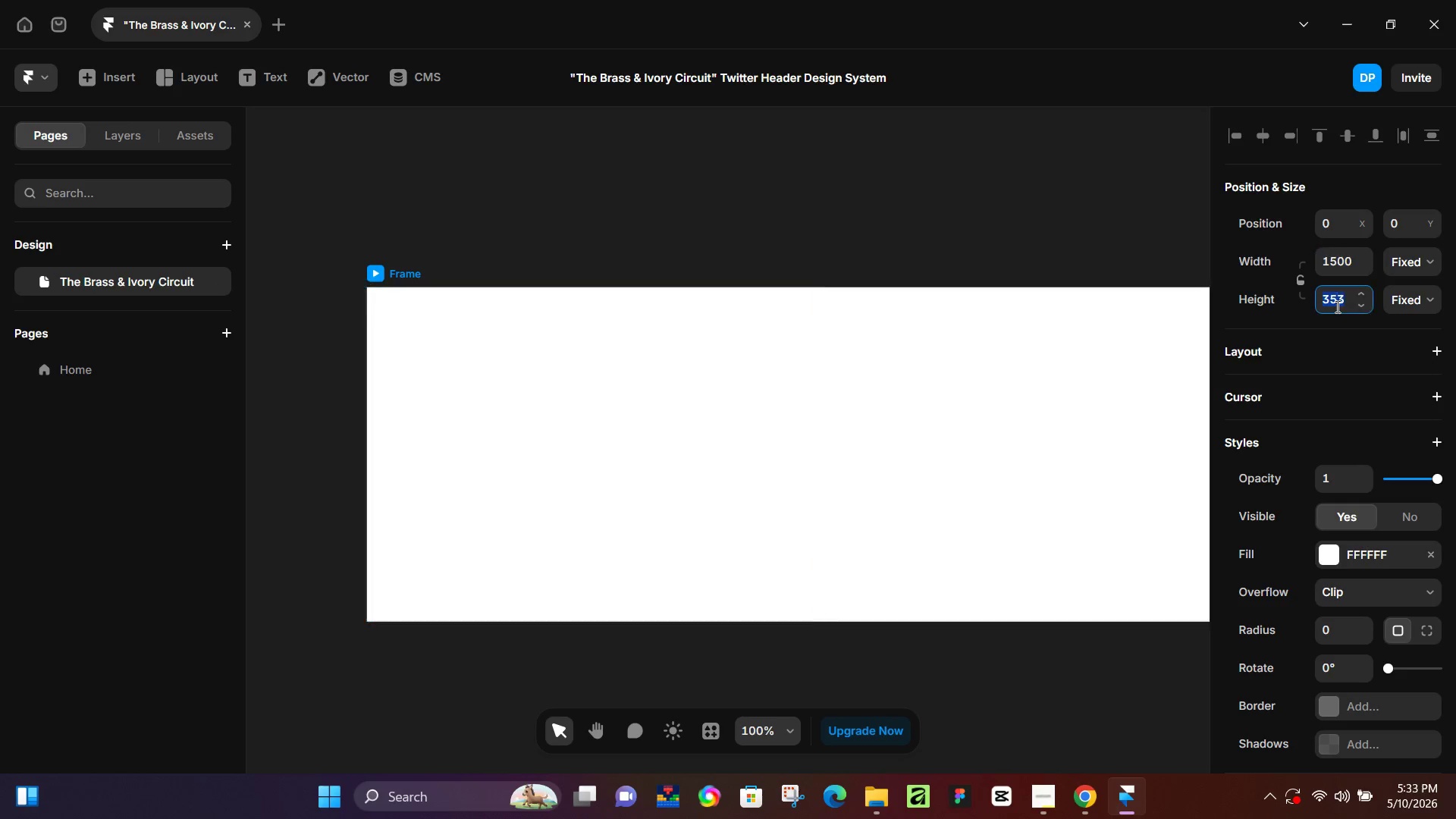 
key(Numpad5)
 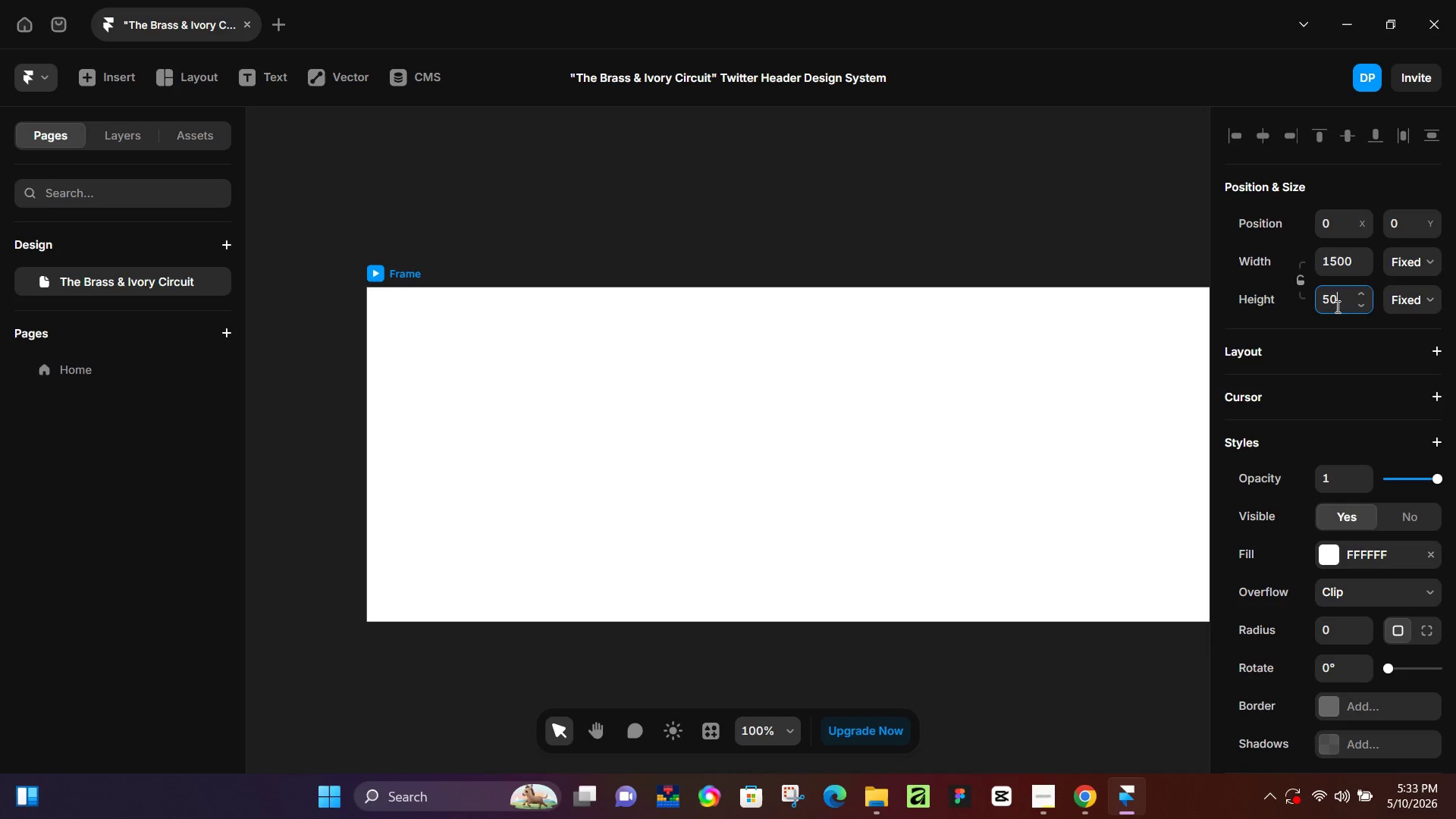 
key(Numpad0)
 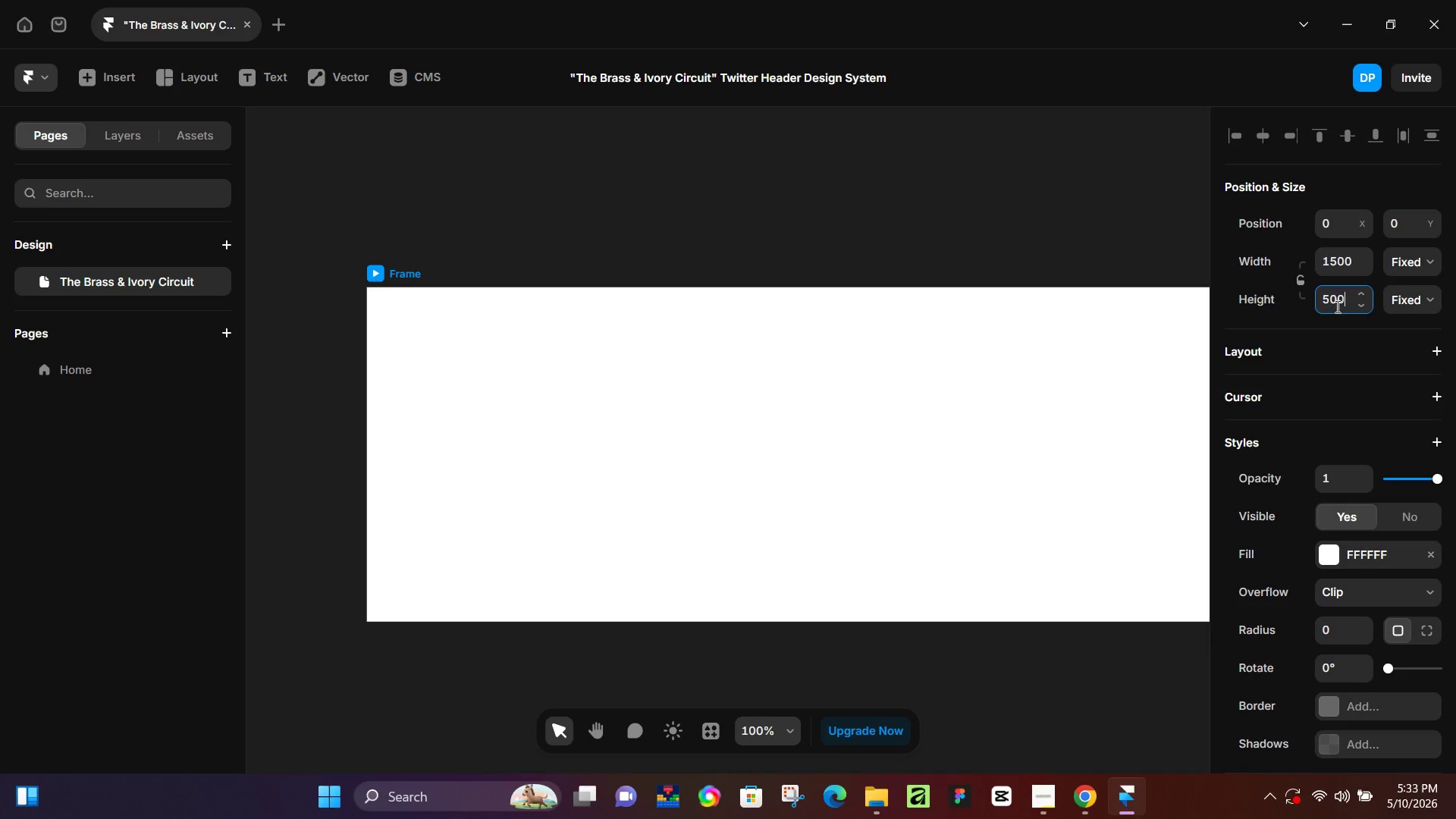 
key(Numpad0)
 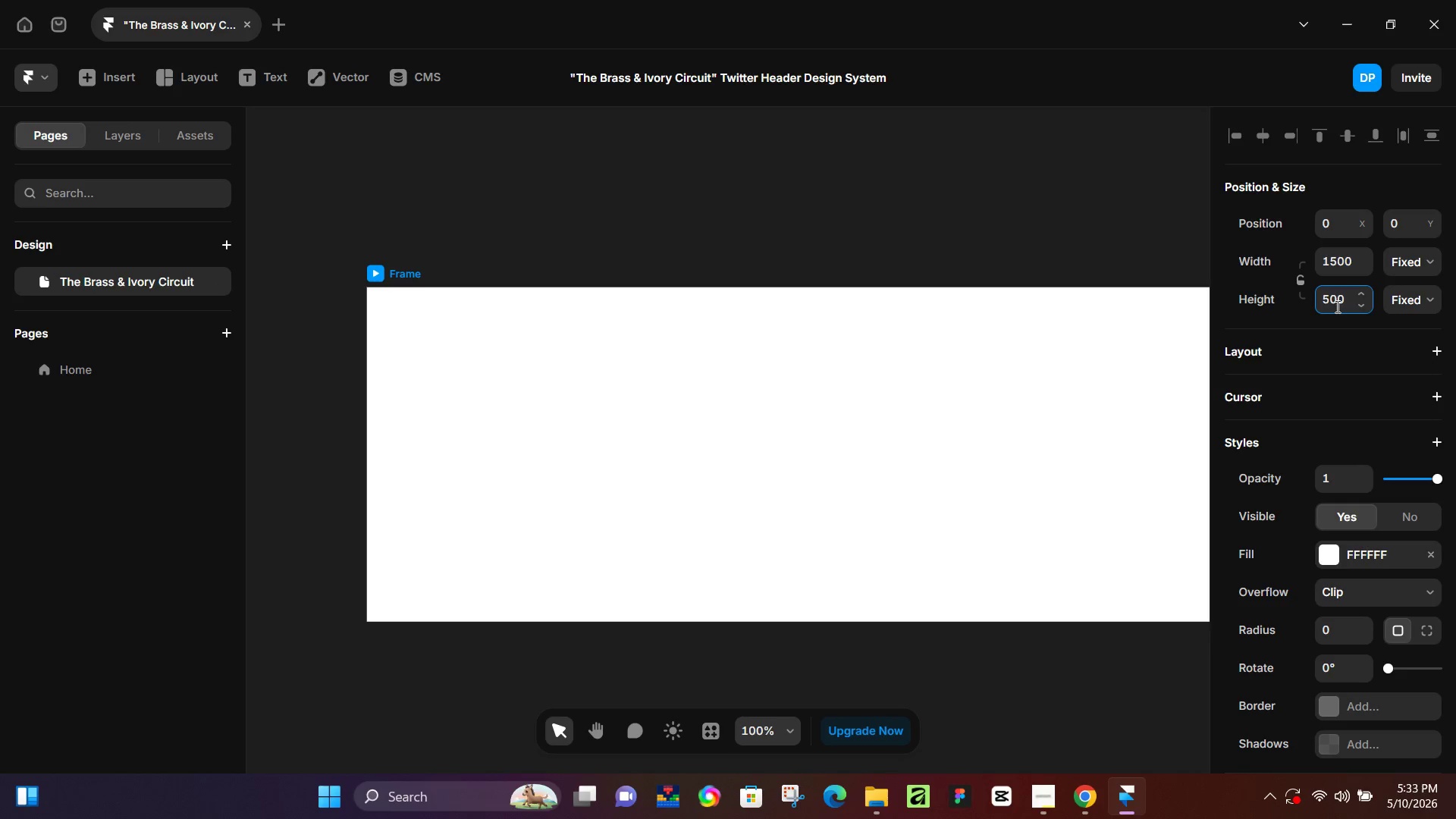 
key(NumpadEnter)
 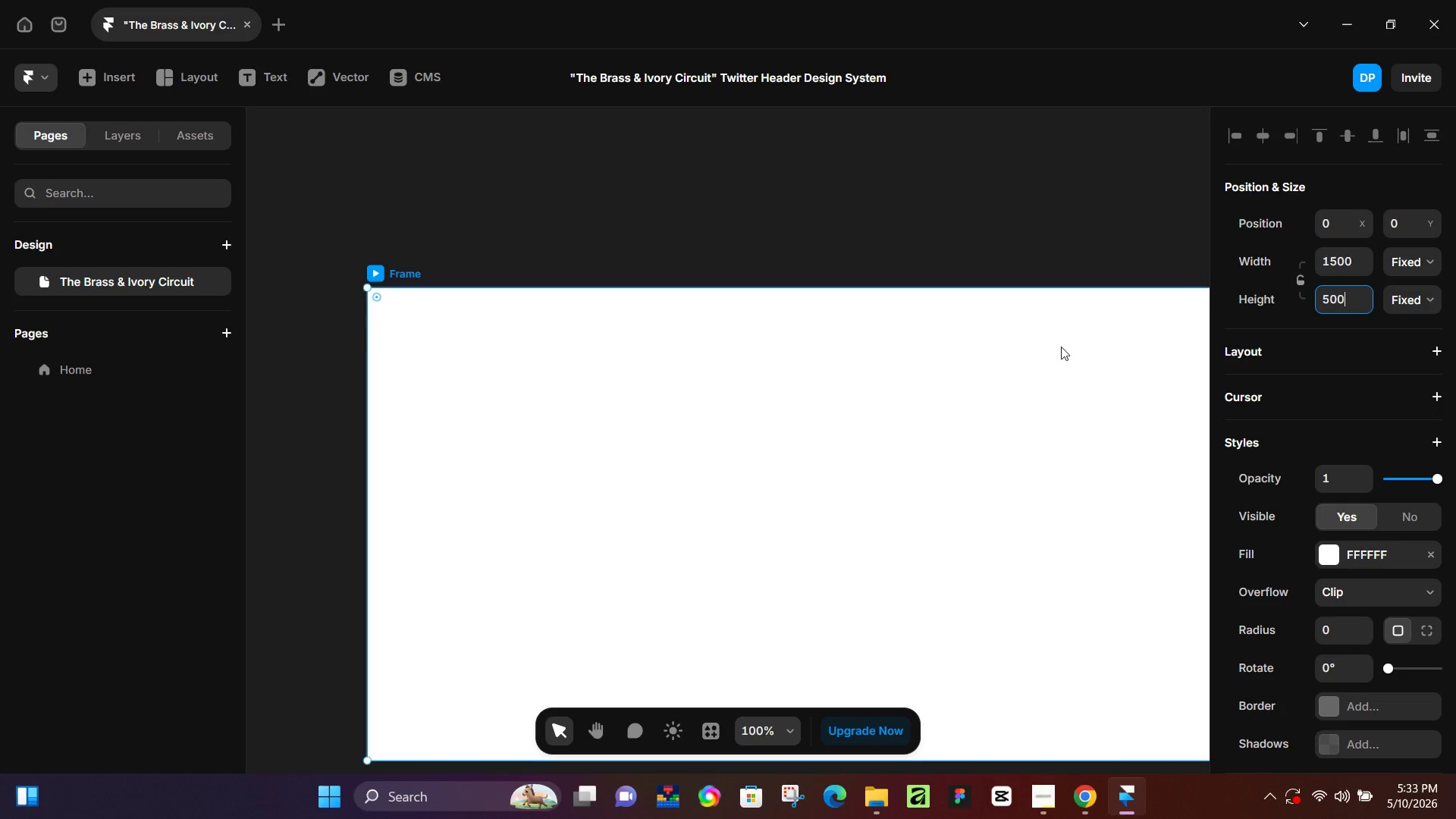 
hold_key(key=ControlLeft, duration=0.42)
 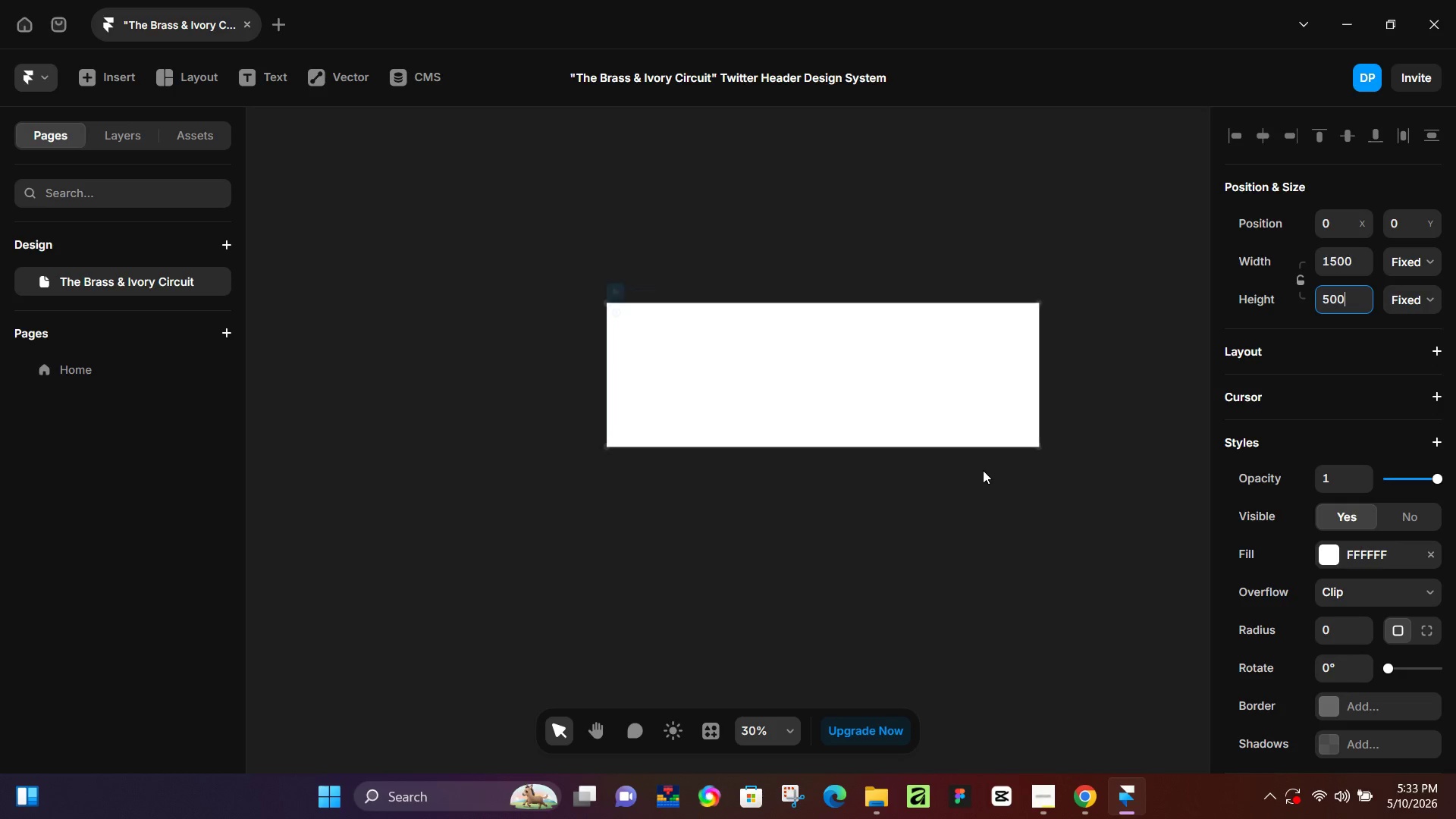 
hold_key(key=ControlLeft, duration=1.05)
 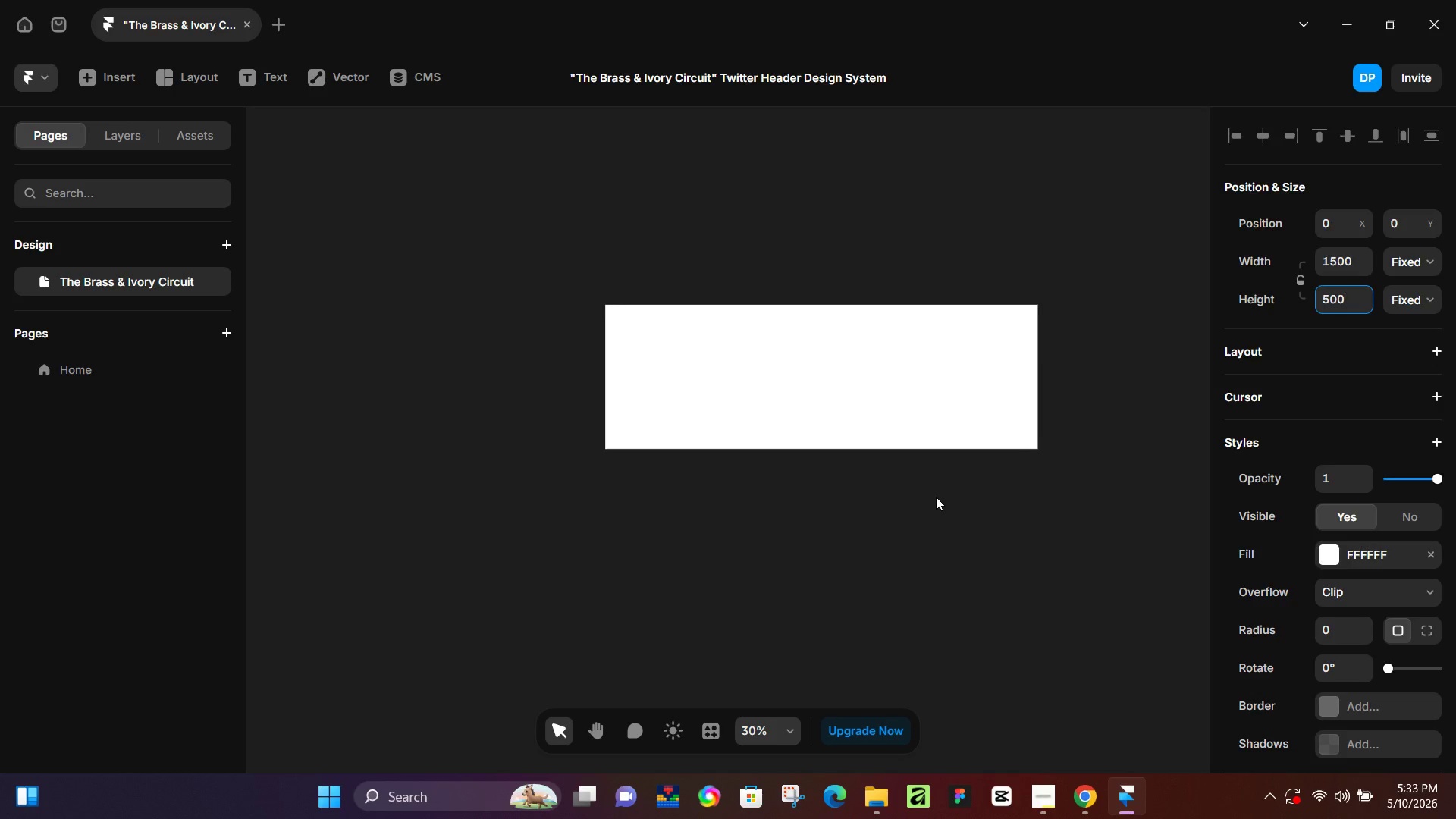 
scroll: coordinate [918, 432], scroll_direction: down, amount: 4.0
 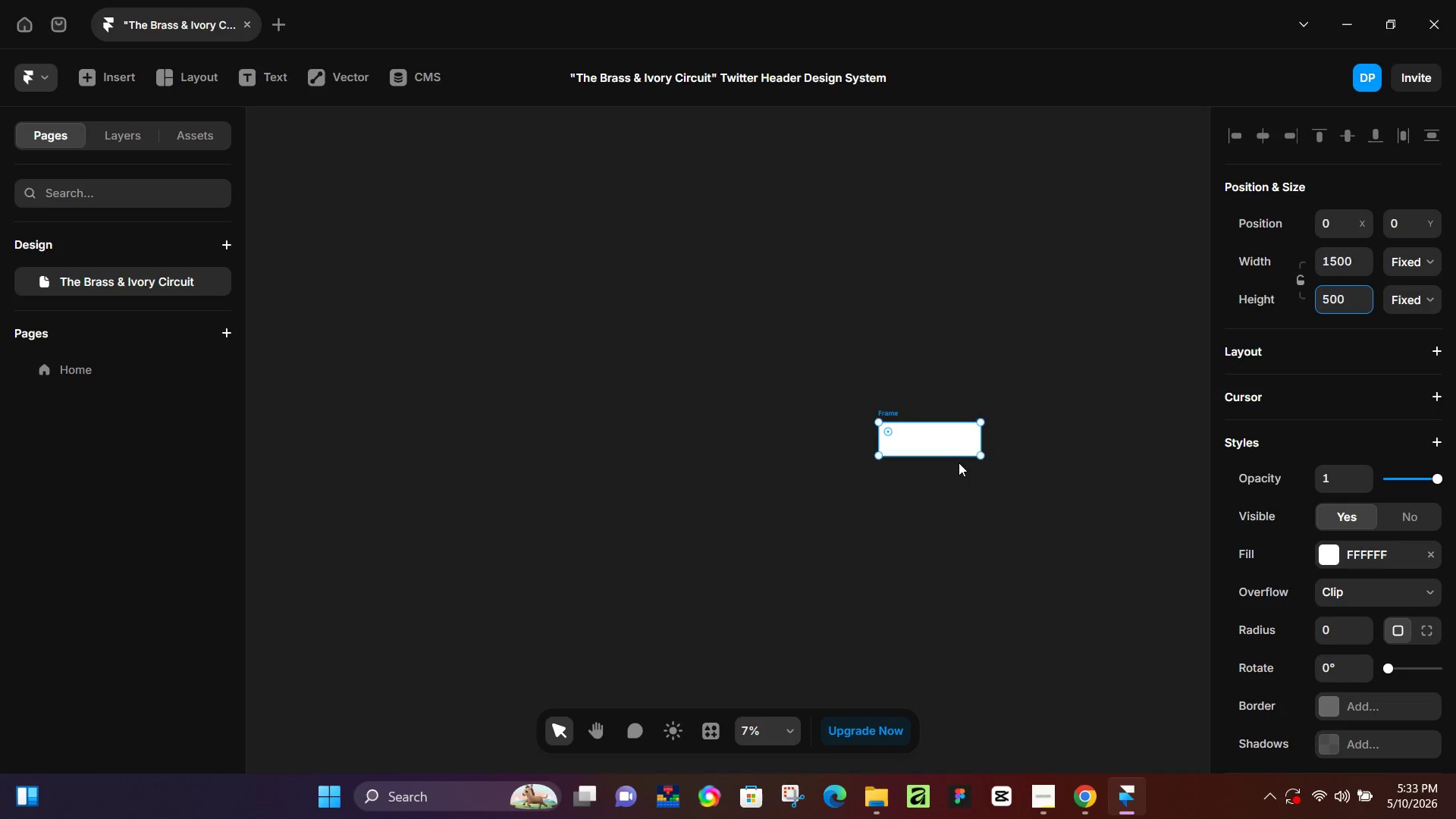 
scroll: coordinate [965, 460], scroll_direction: up, amount: 2.0
 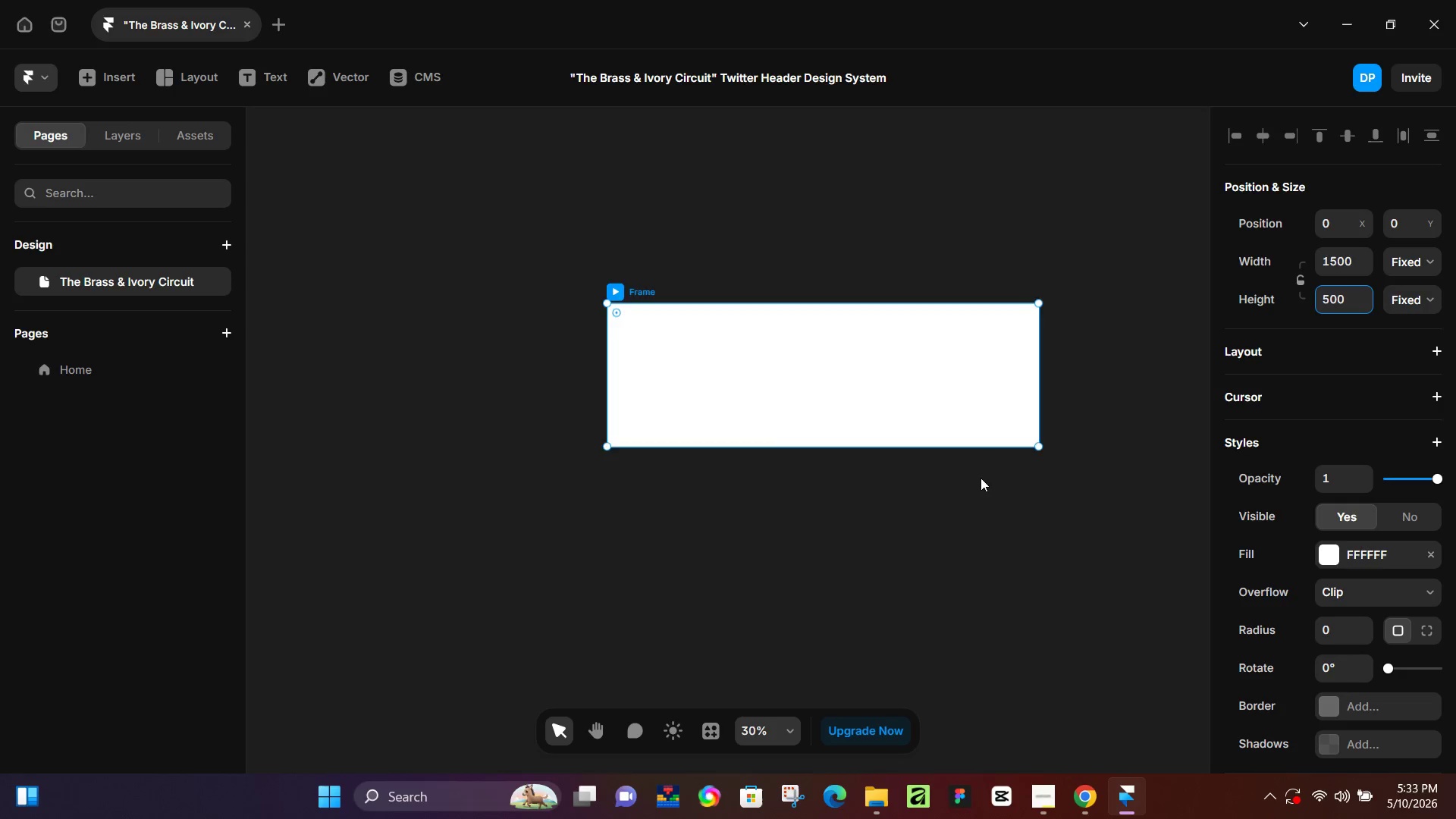 
key(Control+ControlLeft)
 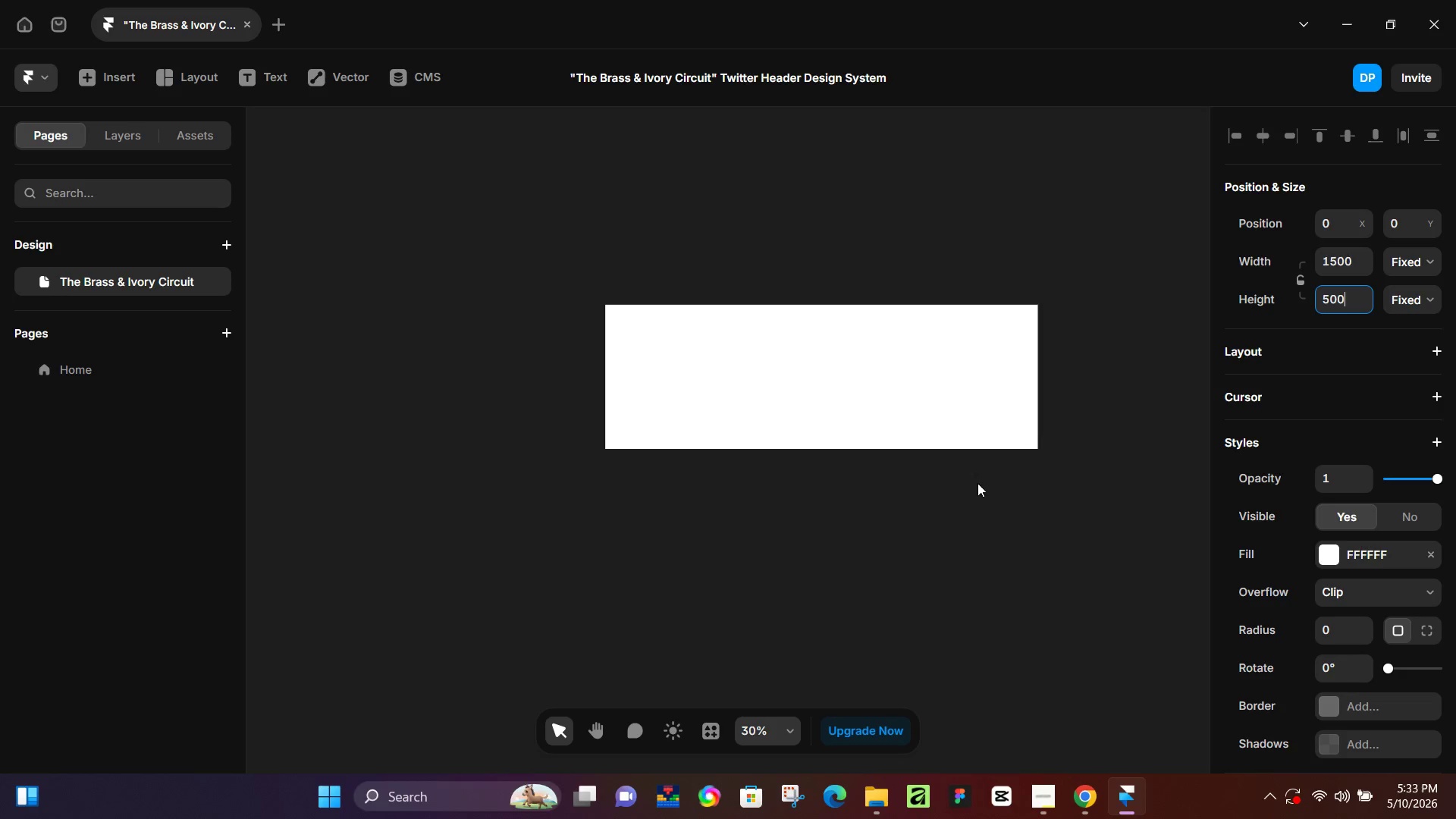 
scroll: coordinate [981, 478], scroll_direction: up, amount: 1.0
 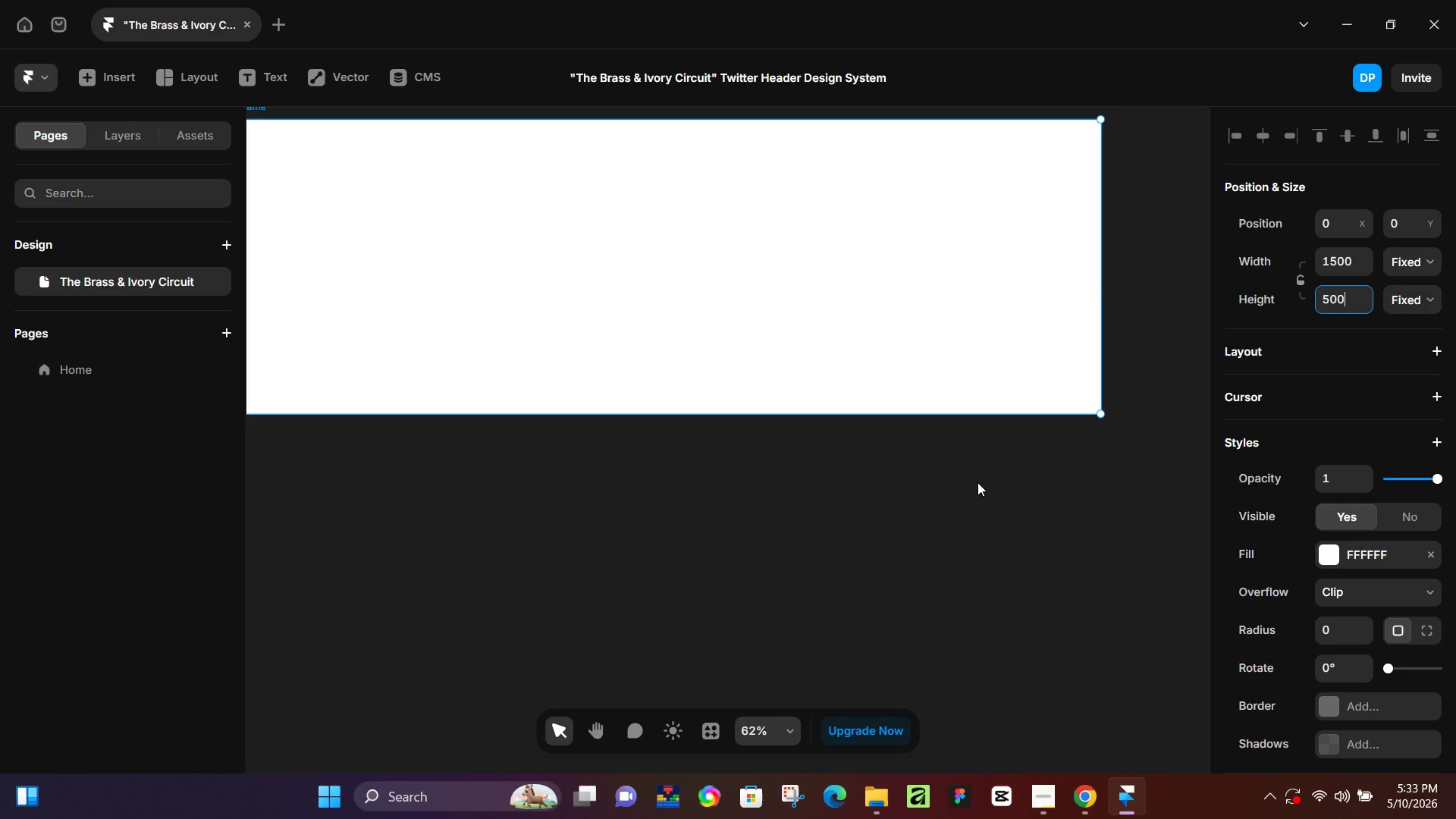 
left_click([936, 497])
 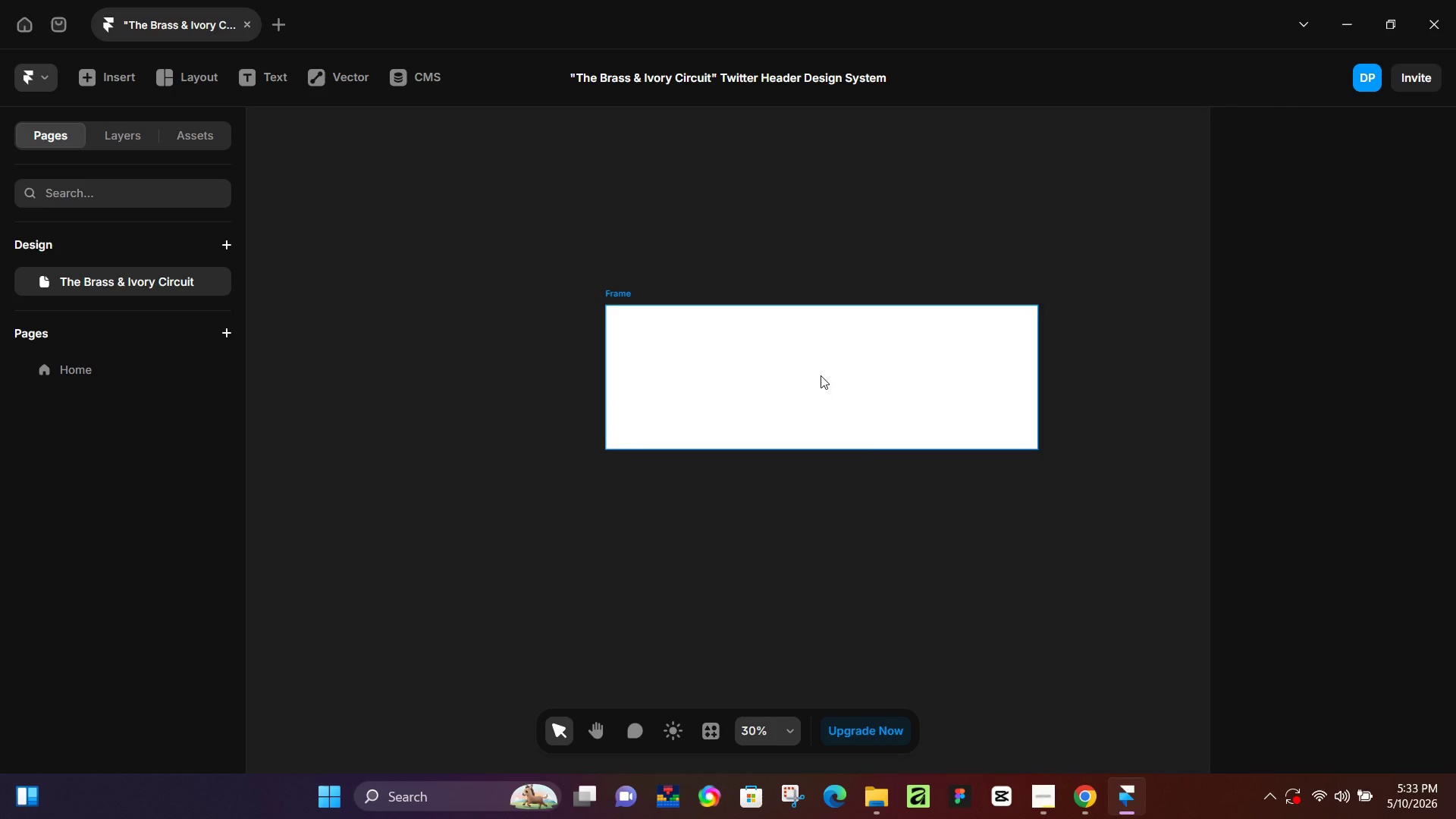 
scroll: coordinate [977, 482], scroll_direction: down, amount: 1.0
 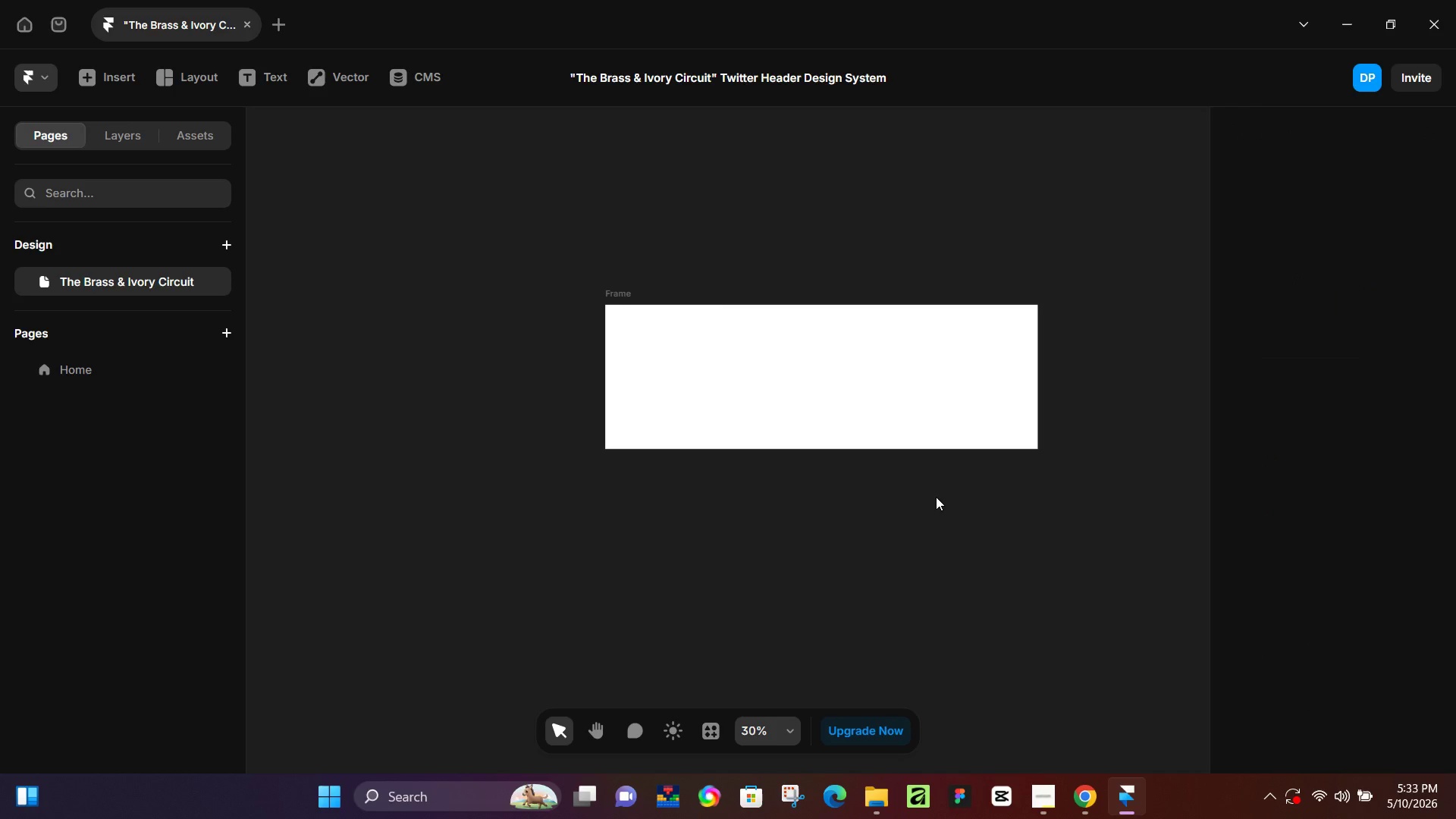 
left_click([821, 375])
 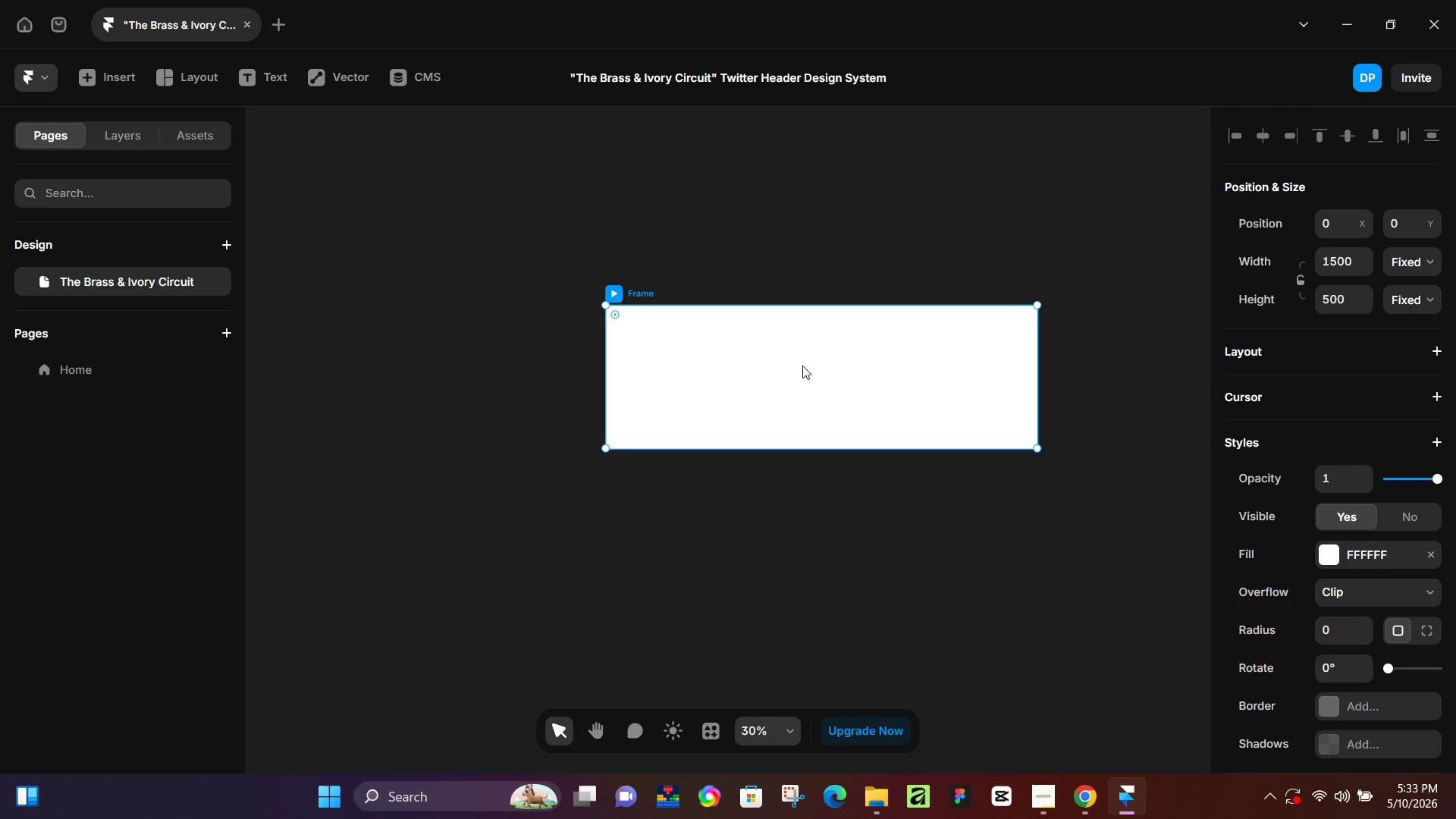 
hold_key(key=AltLeft, duration=1.36)
left_click_drag(start_coordinate=[802, 366], to_coordinate=[801, 522])
 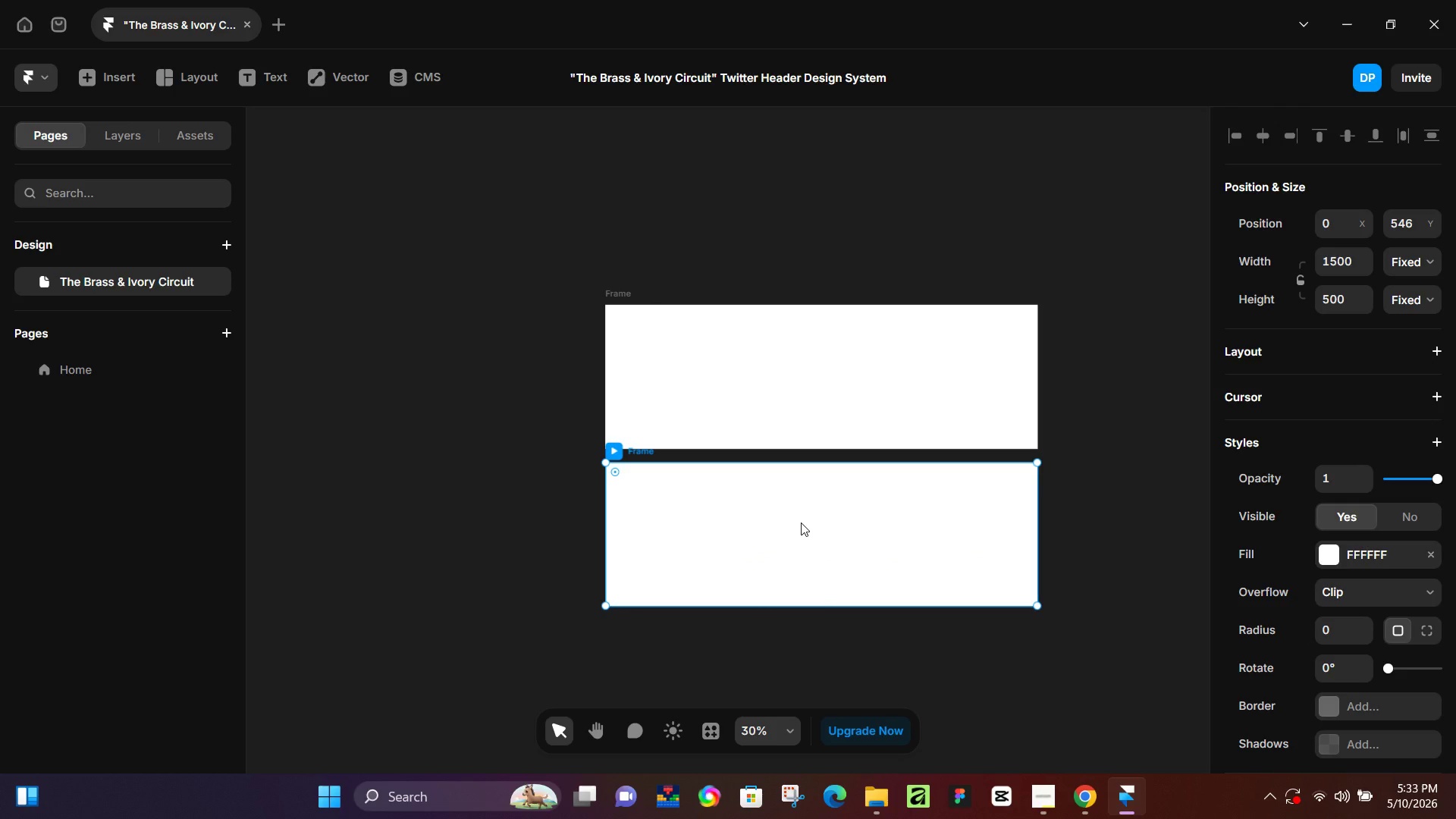 
key(Control+D)
 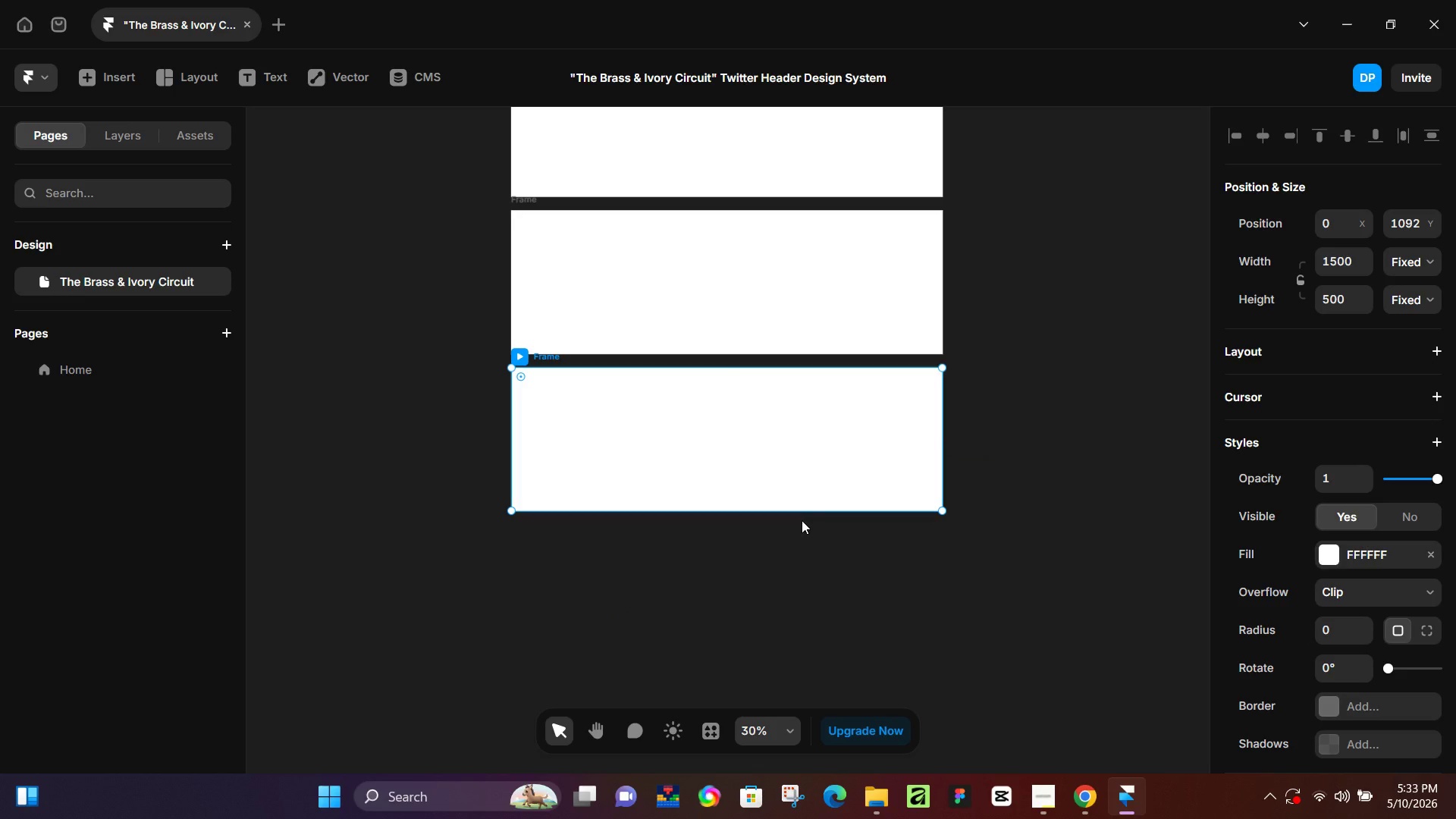 
key(Control+ControlLeft)
 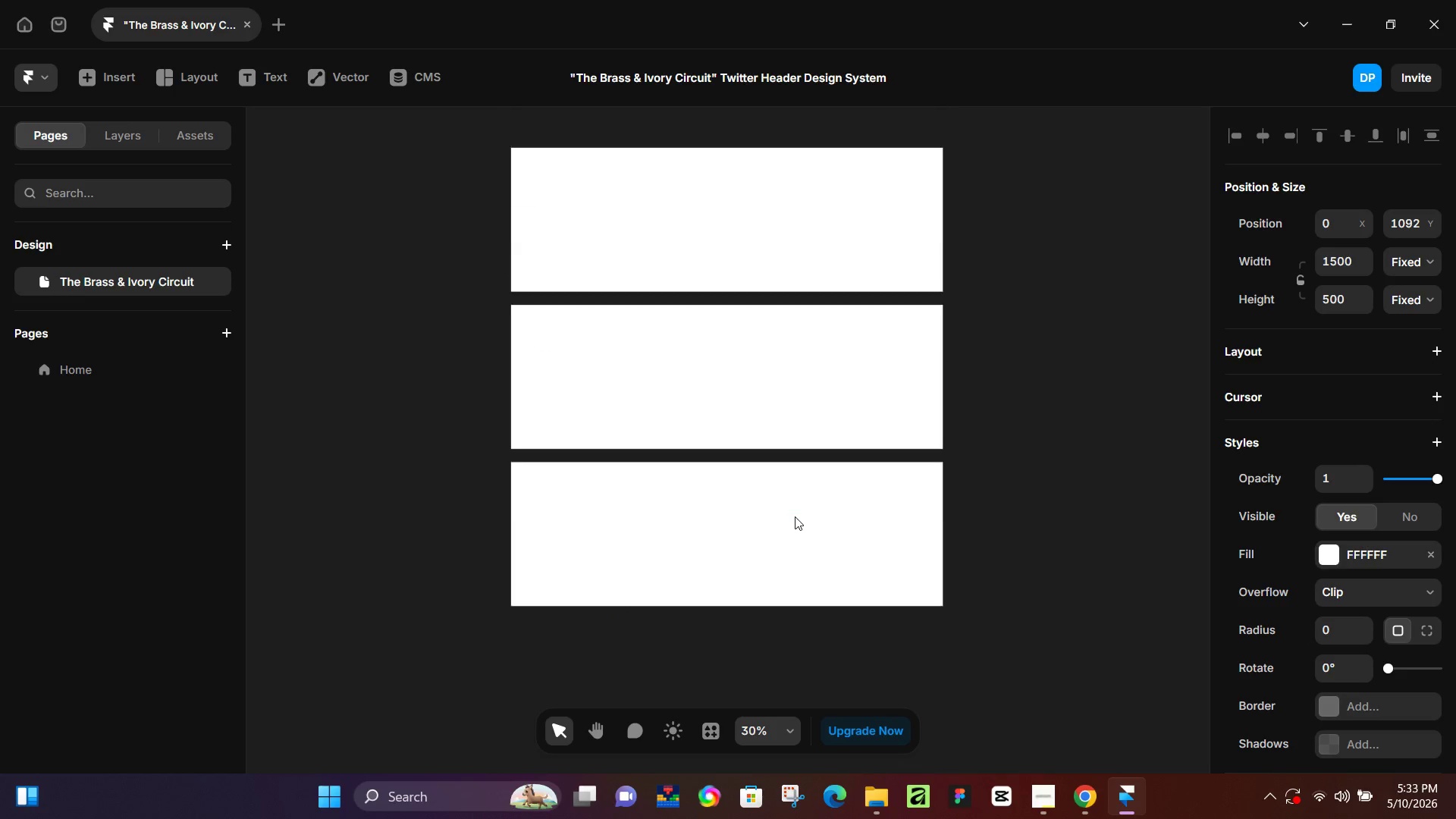 
key(Control+D)
 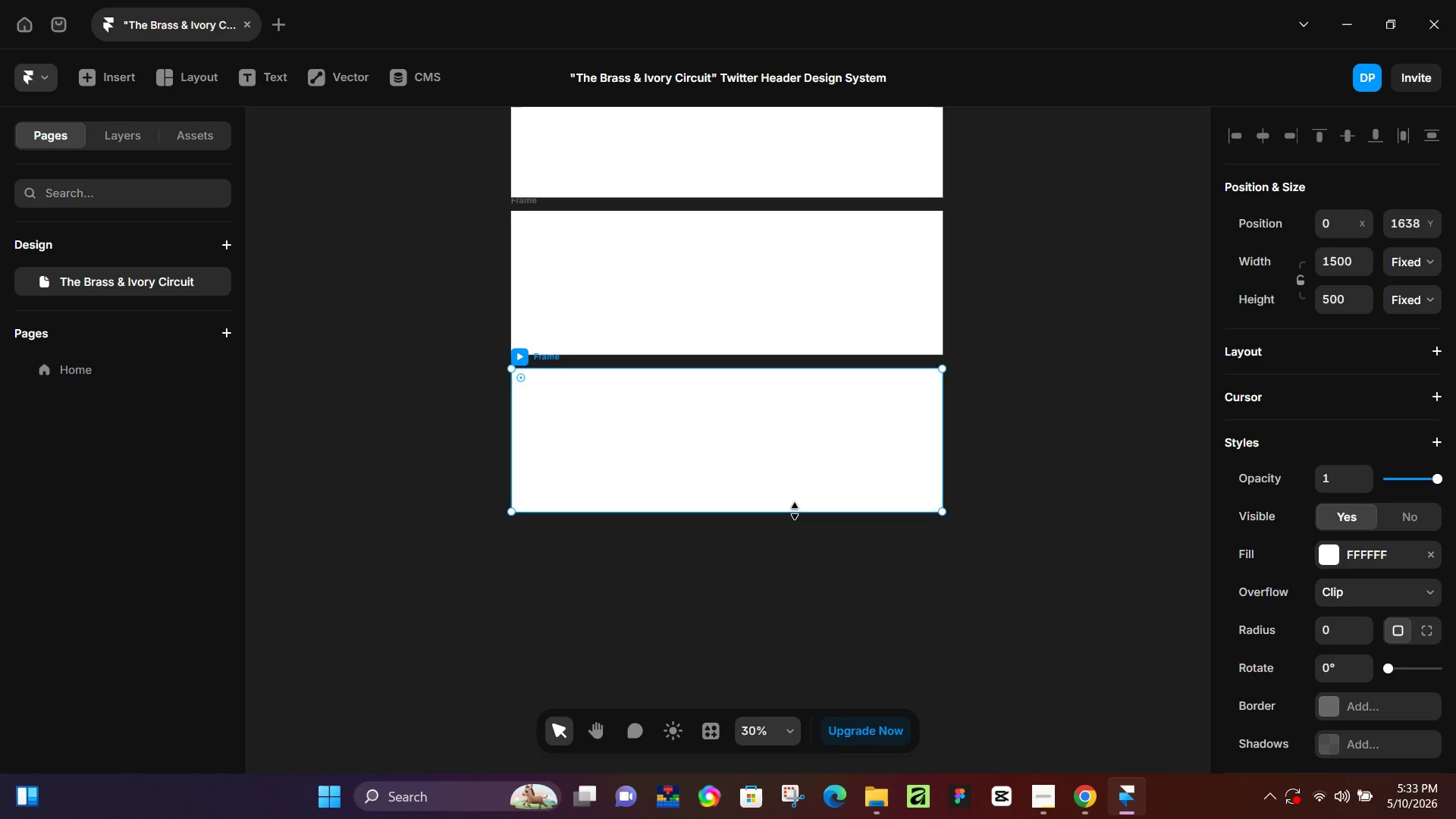 
scroll: coordinate [795, 516], scroll_direction: up, amount: 3.0
 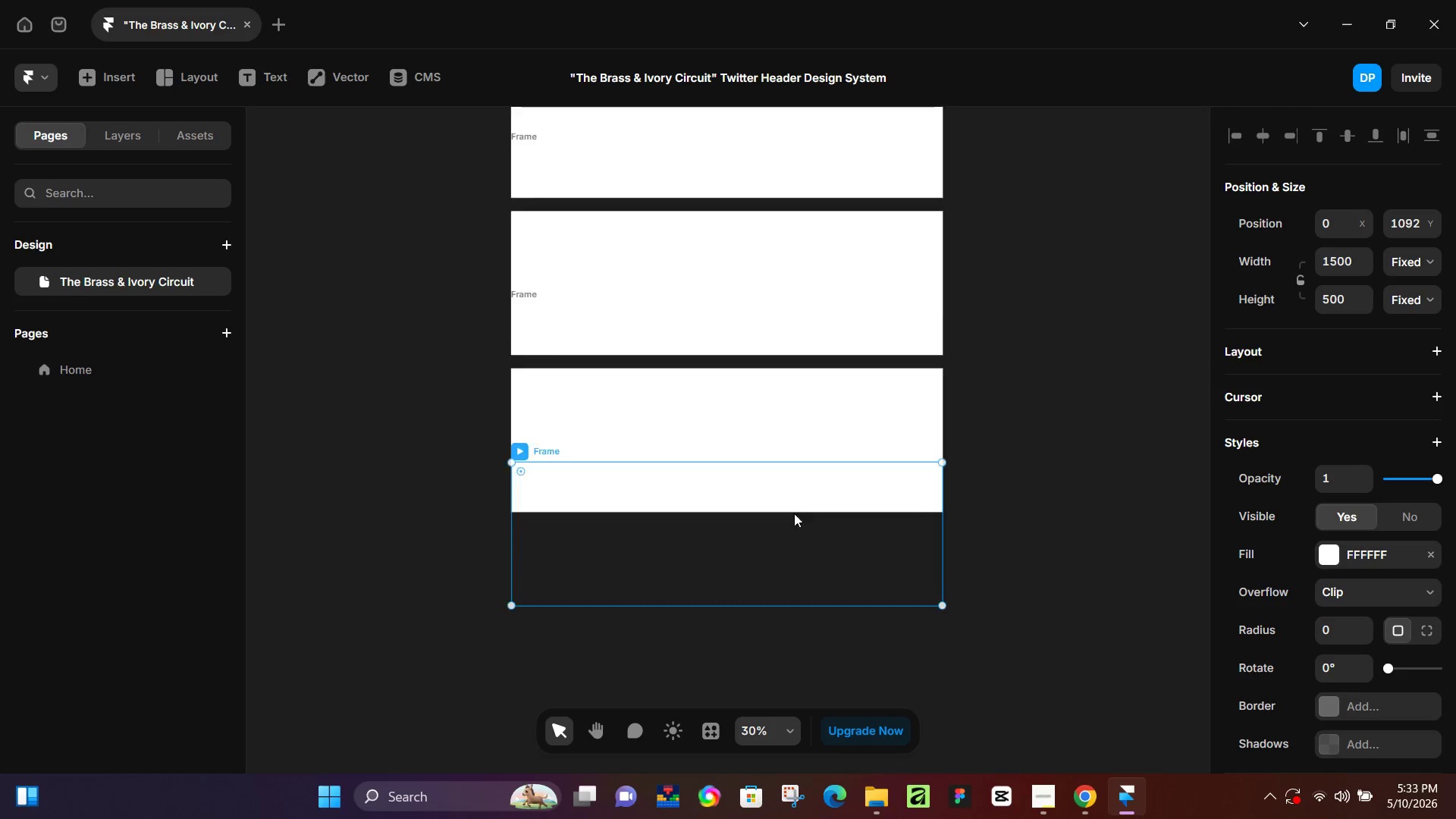 
key(Control+D)
 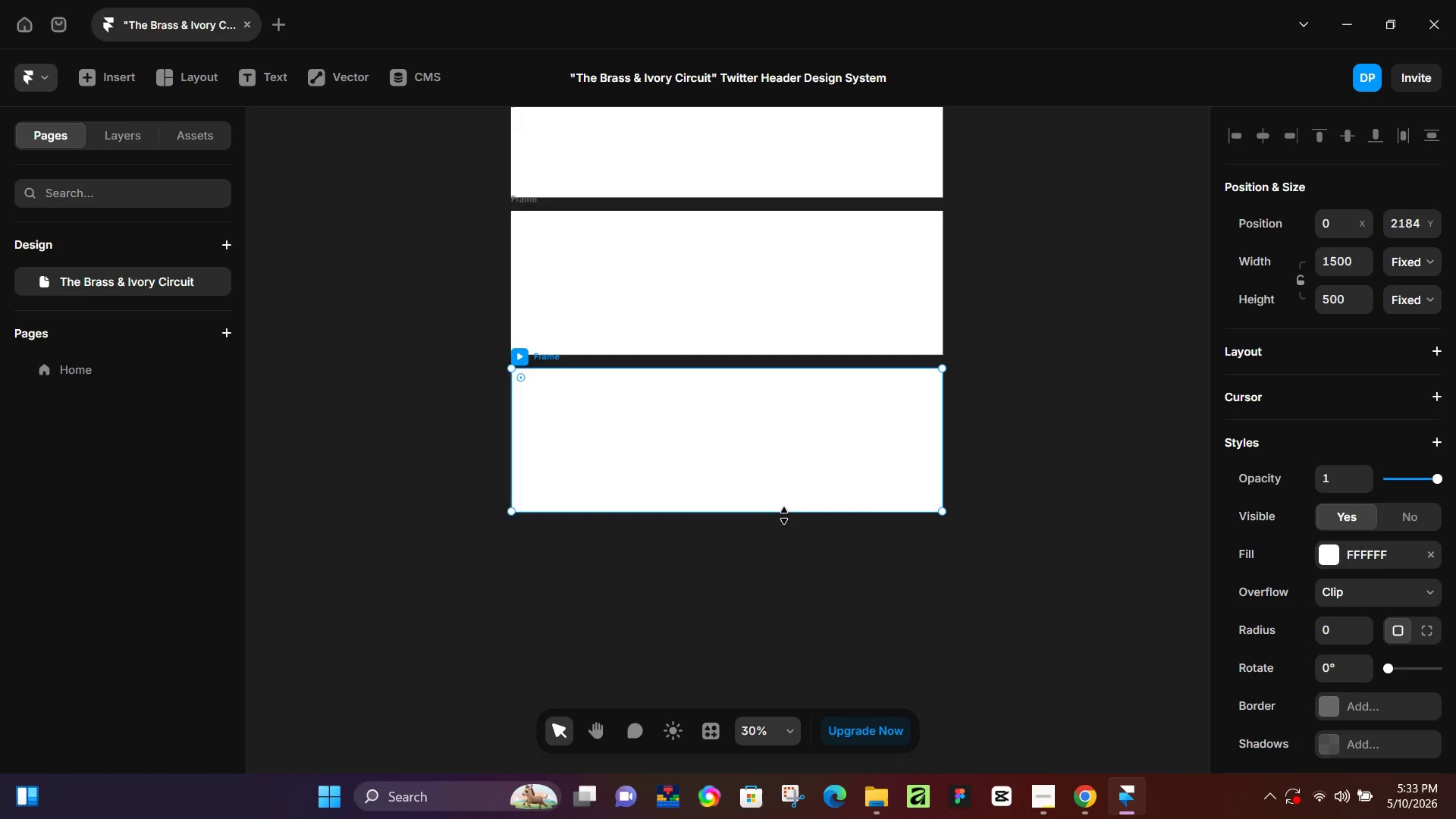 
scroll: coordinate [784, 519], scroll_direction: up, amount: 5.0
 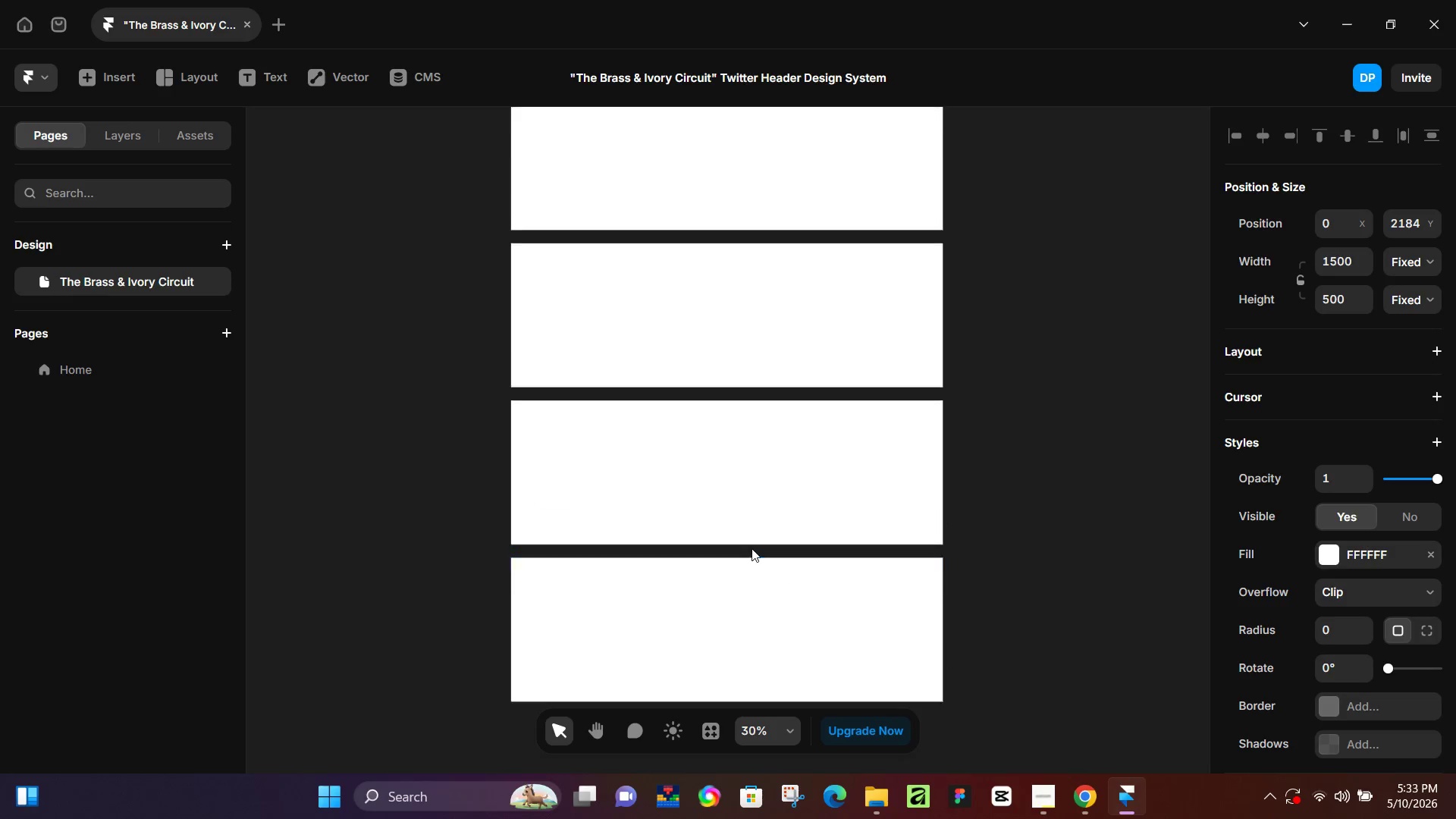 
hold_key(key=ControlLeft, duration=0.75)
scroll: coordinate [752, 548], scroll_direction: none, amount: 0.0
 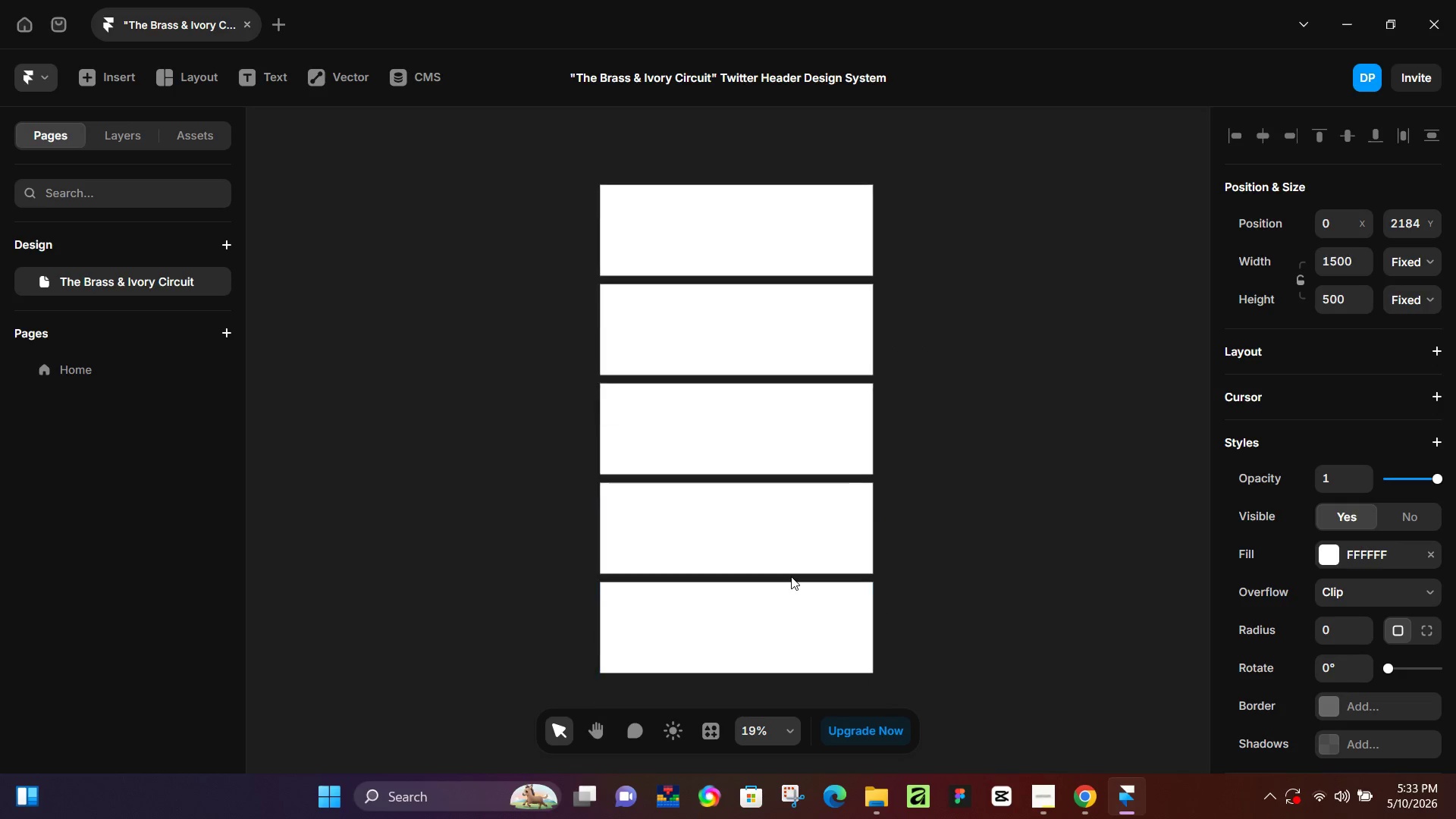 
scroll: coordinate [791, 576], scroll_direction: down, amount: 1.0
 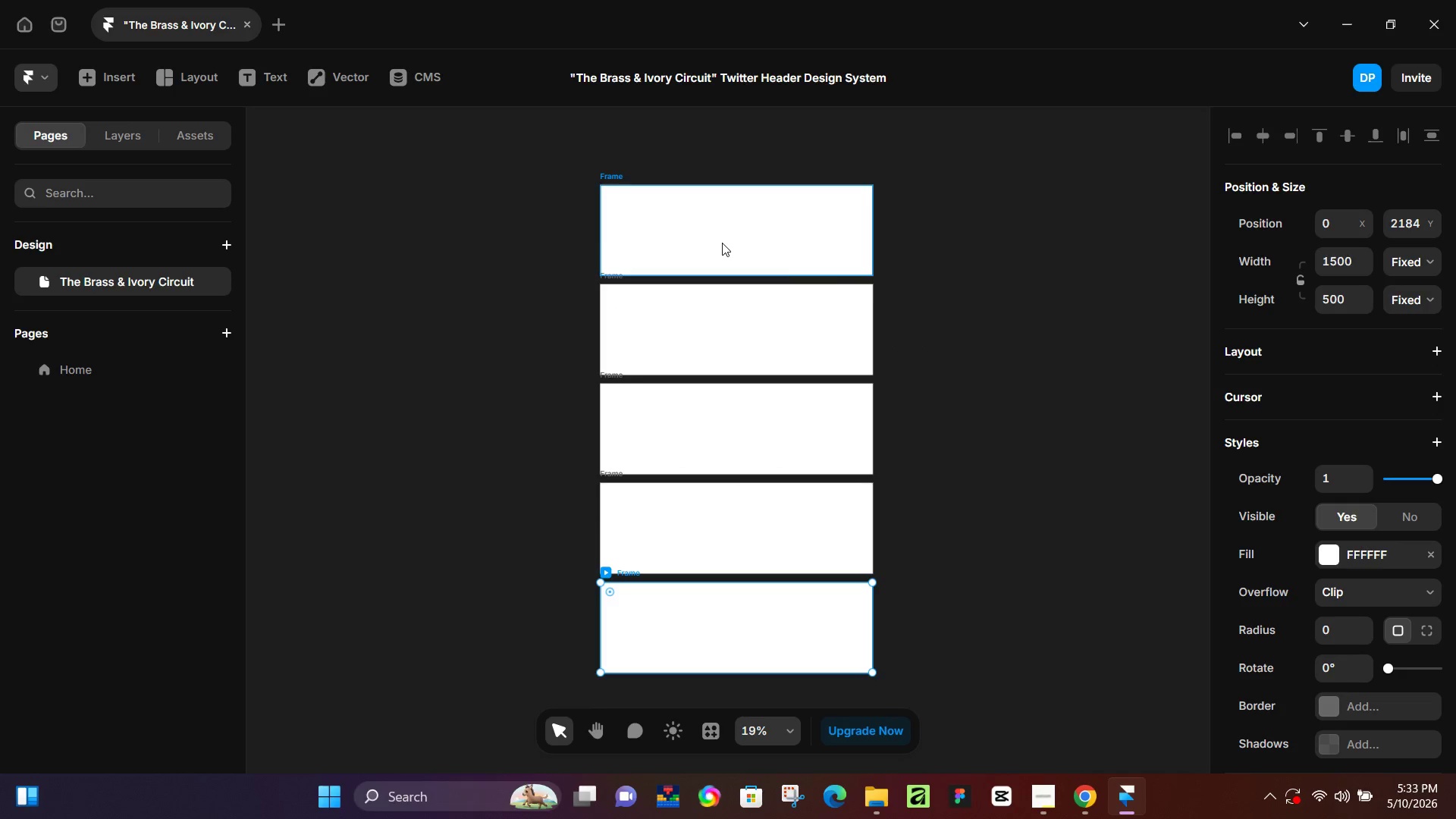 
left_click_drag(start_coordinate=[695, 421], to_coordinate=[978, 220])
 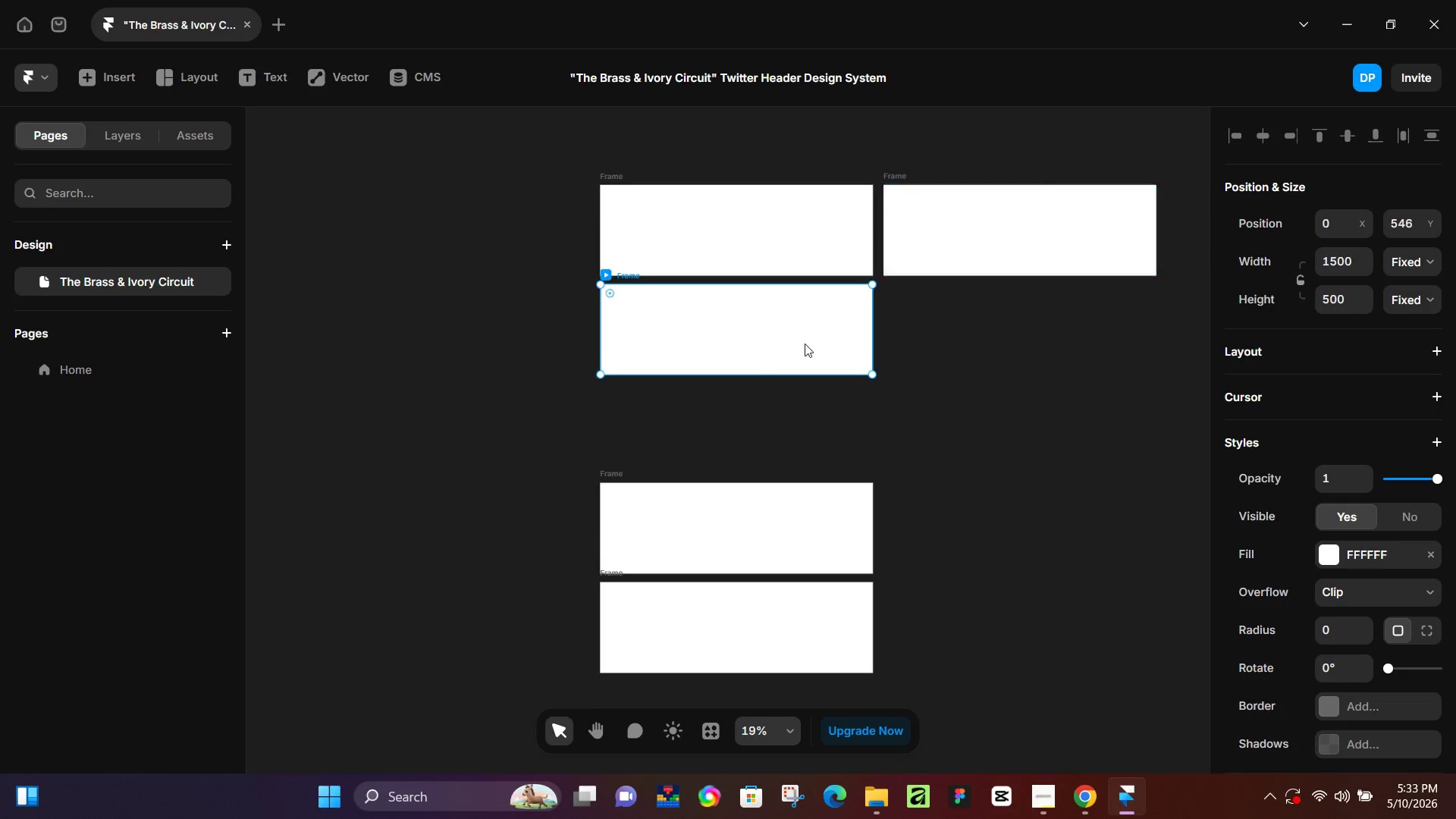 
left_click_drag(start_coordinate=[765, 344], to_coordinate=[1048, 337])
 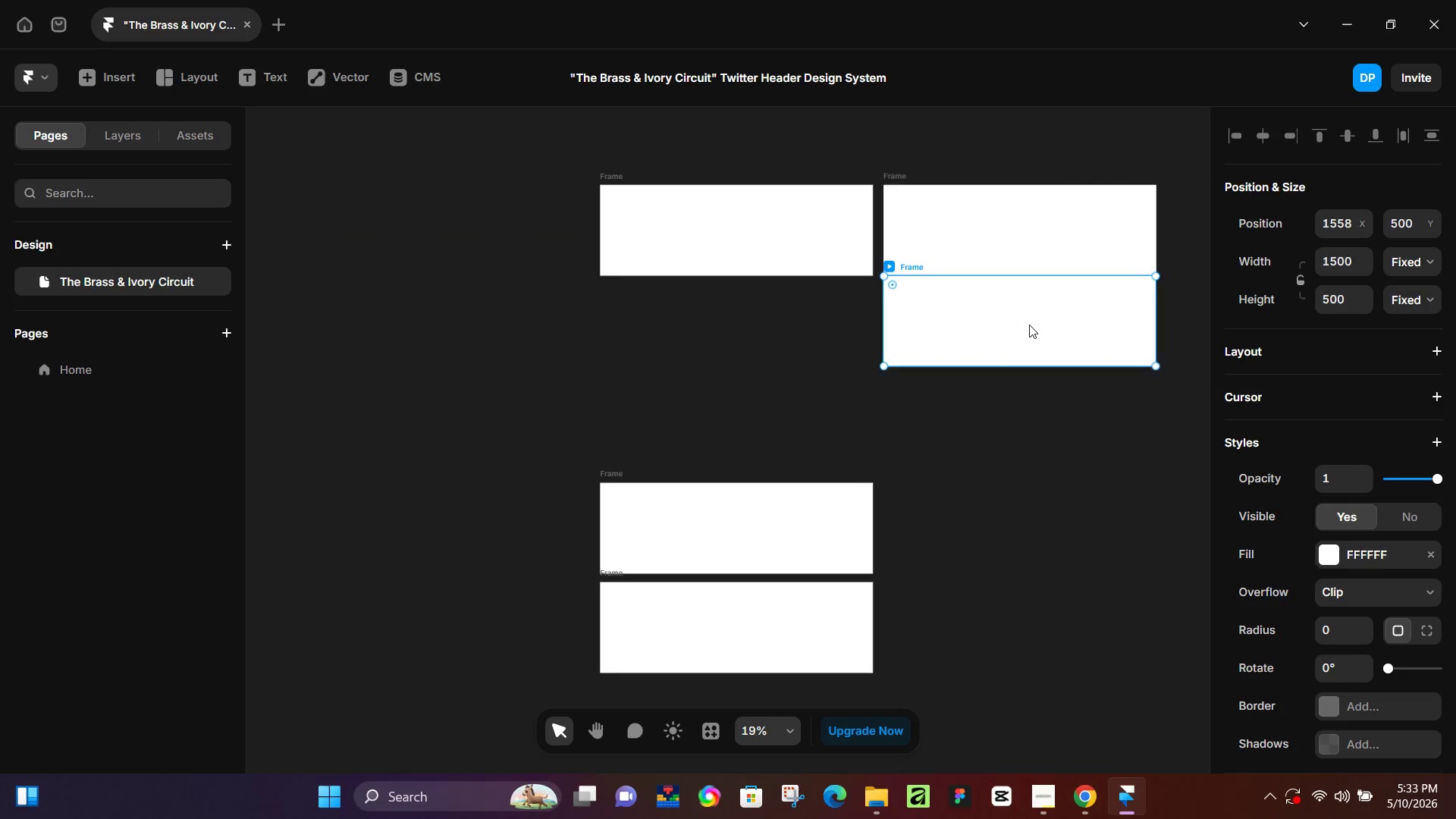 
left_click_drag(start_coordinate=[1029, 320], to_coordinate=[1030, 330])
 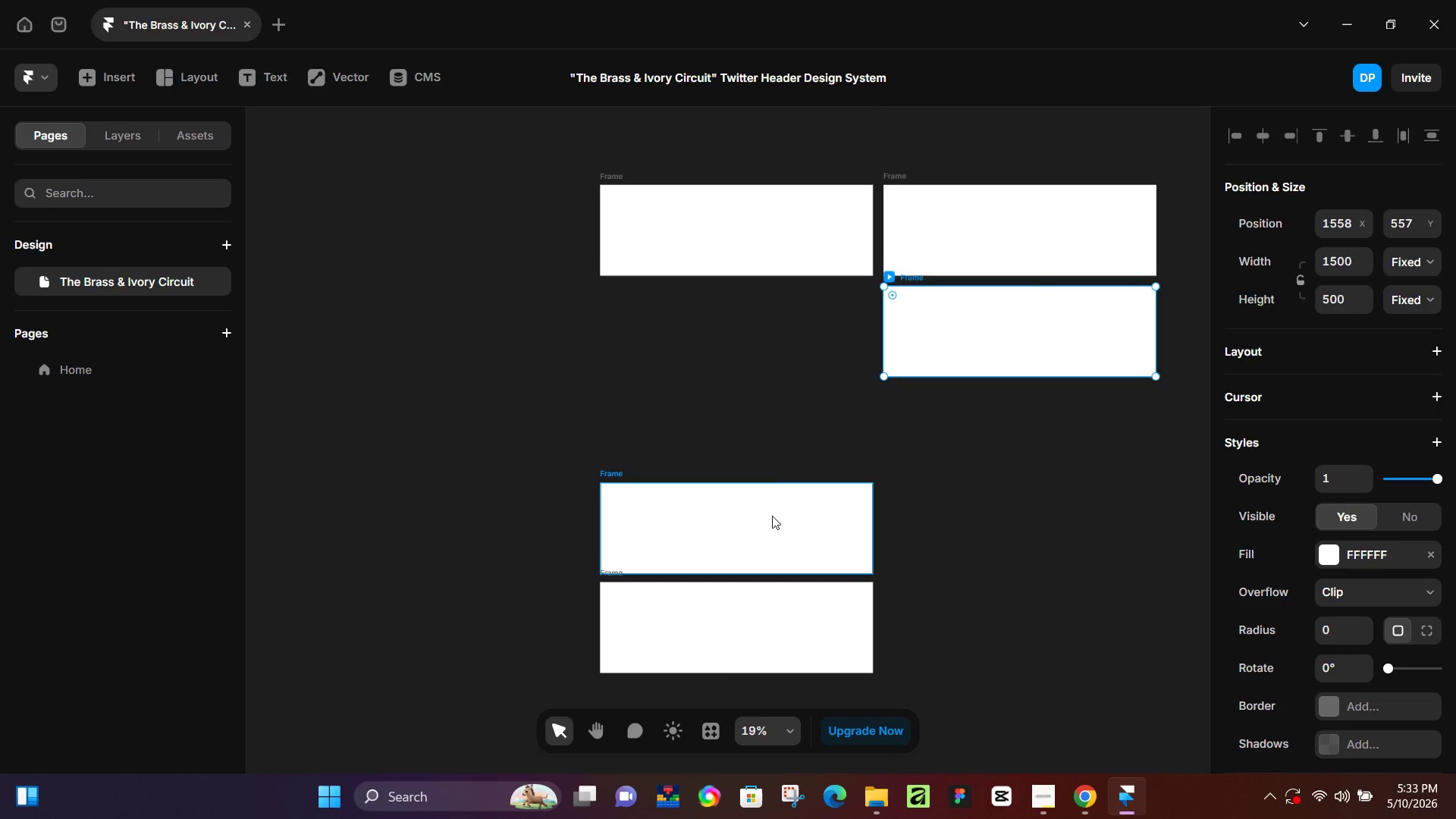 
left_click_drag(start_coordinate=[772, 517], to_coordinate=[775, 317])
 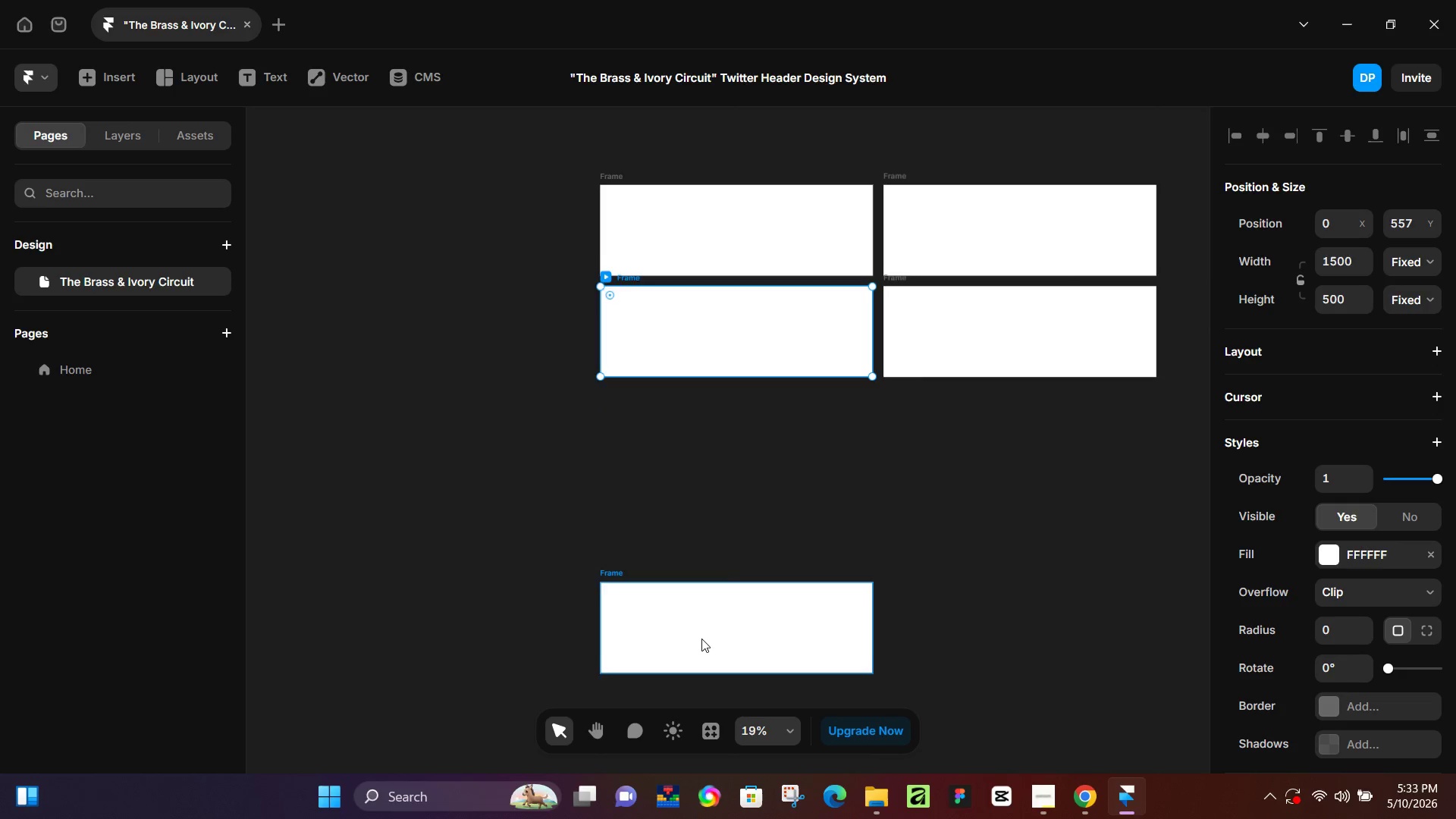 
left_click_drag(start_coordinate=[701, 639], to_coordinate=[847, 444])
 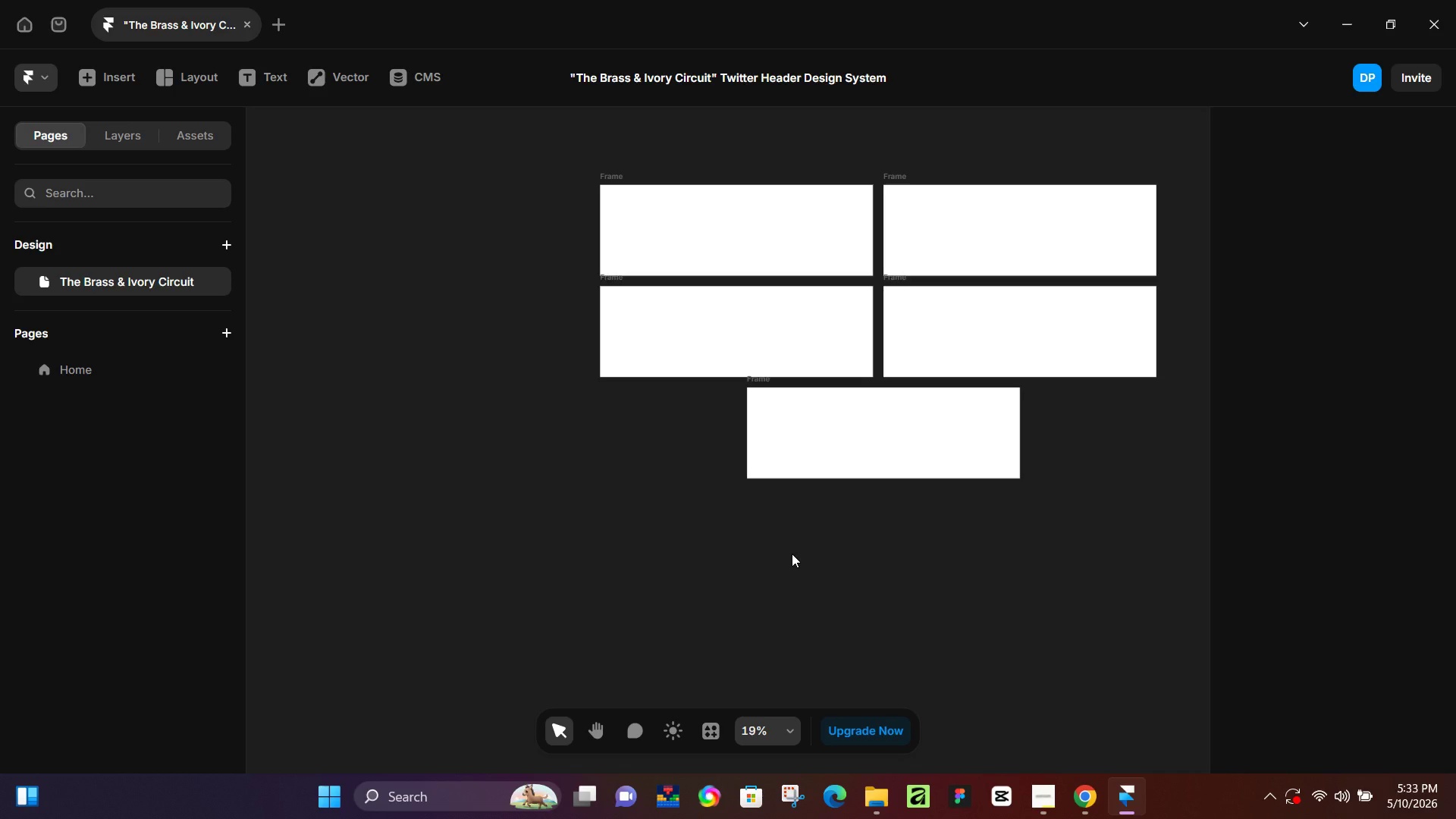 
wait(10.86)
 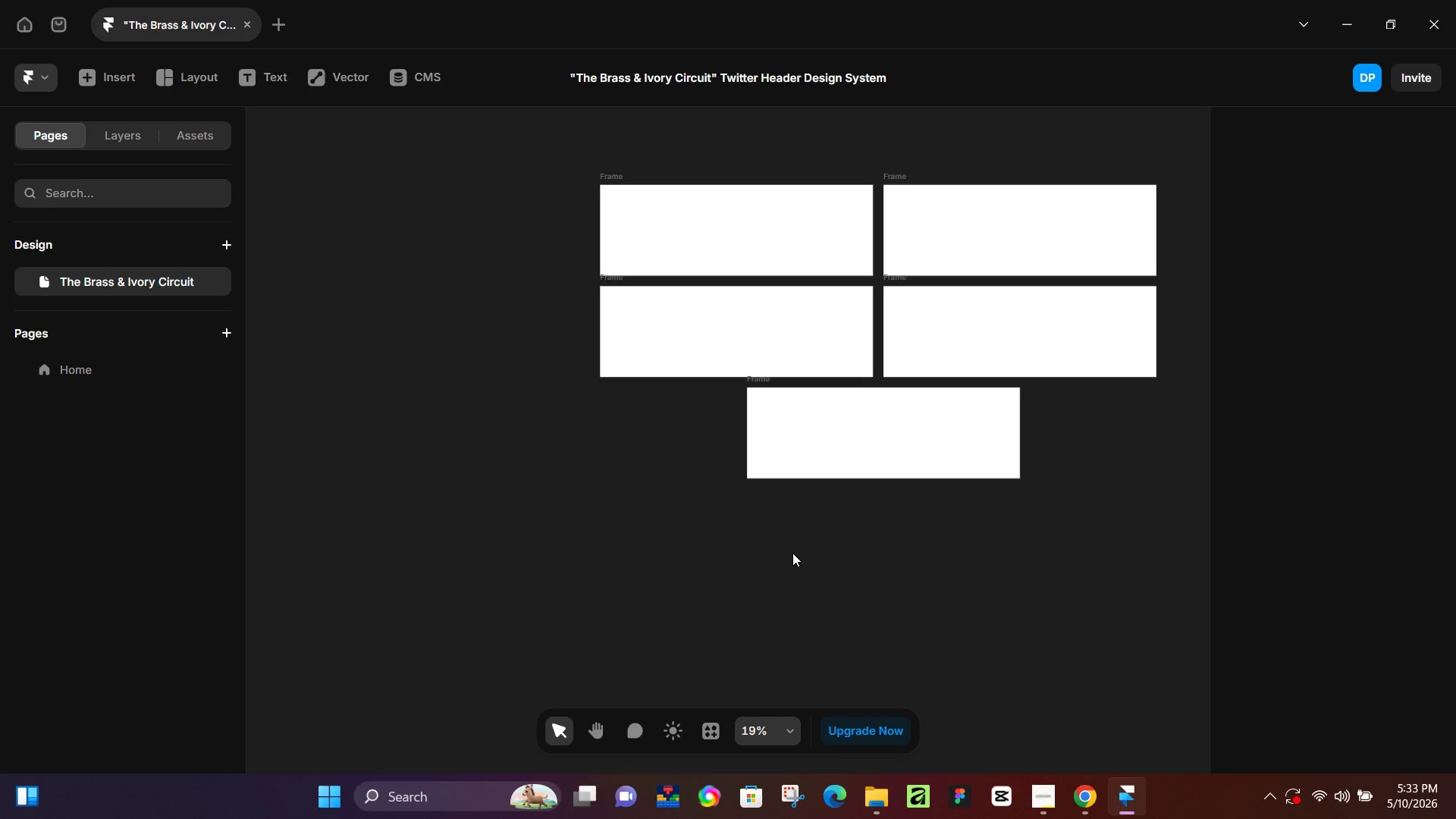 
hold_key(key=ControlLeft, duration=0.92)
scroll: coordinate [642, 494], scroll_direction: up, amount: 17.0
 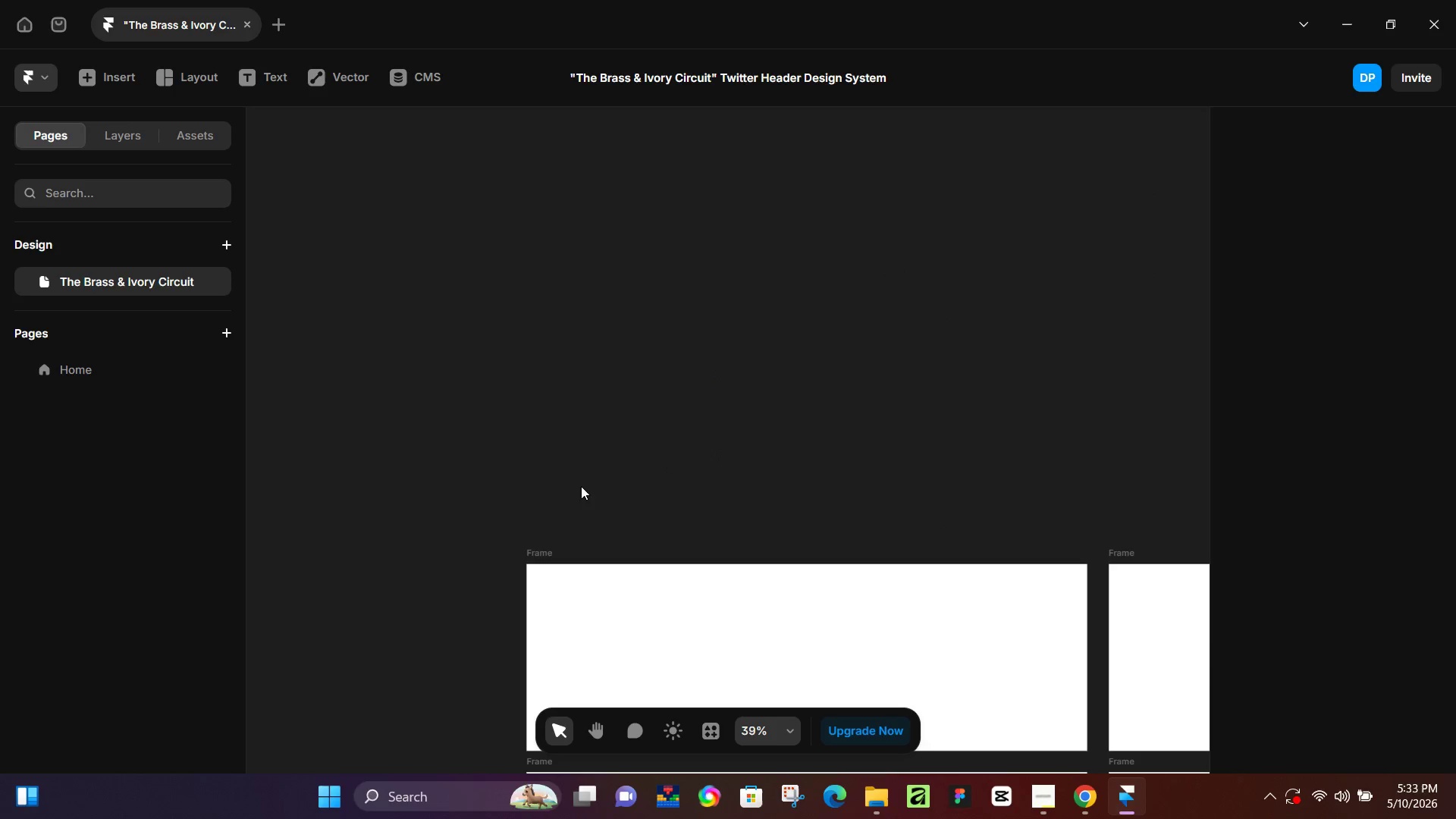 
hold_key(key=ControlLeft, duration=0.47)
scroll: coordinate [582, 450], scroll_direction: up, amount: 2.0
 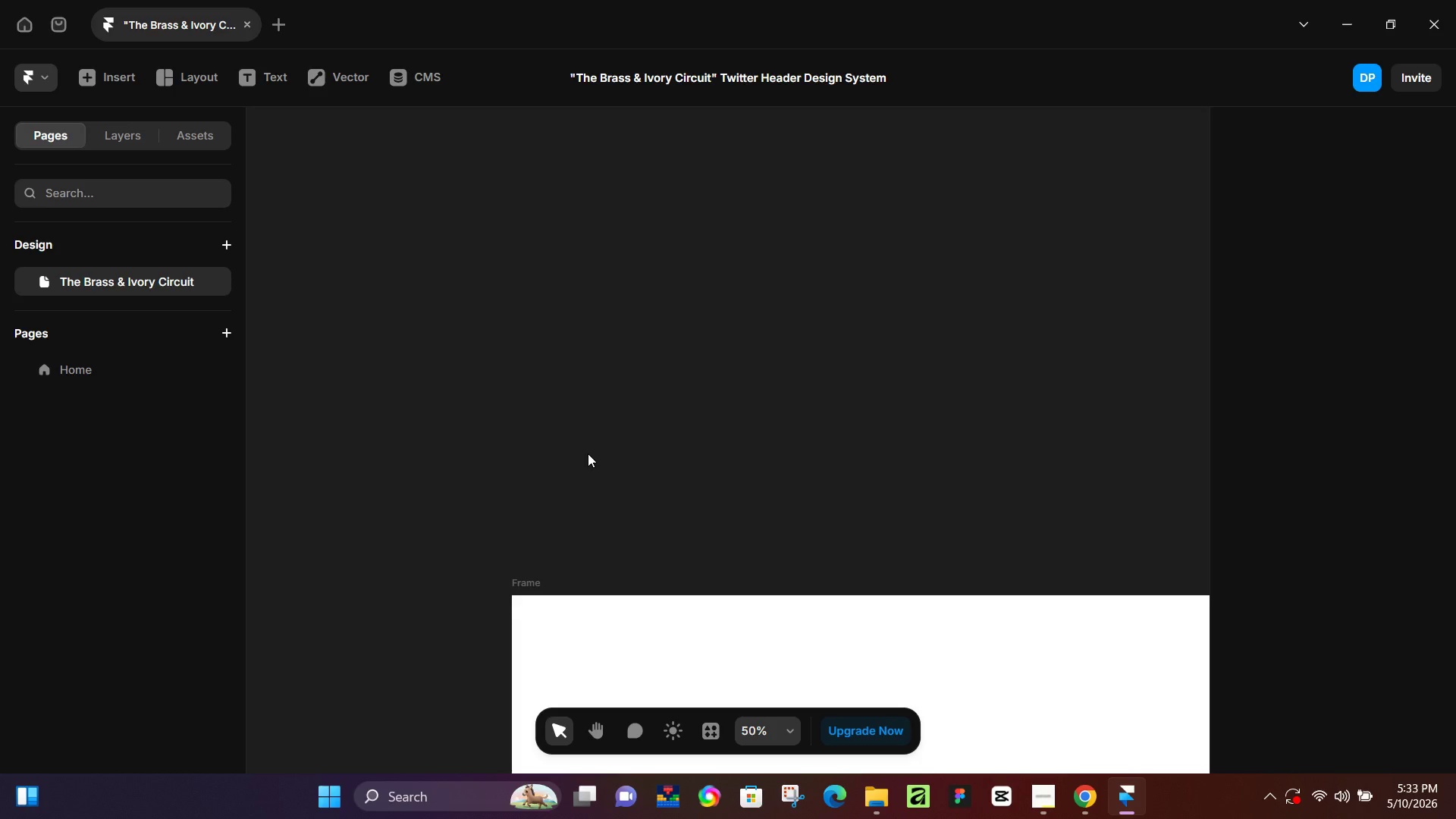 
hold_key(key=ControlLeft, duration=0.33)
scroll: coordinate [590, 455], scroll_direction: down, amount: 11.0
 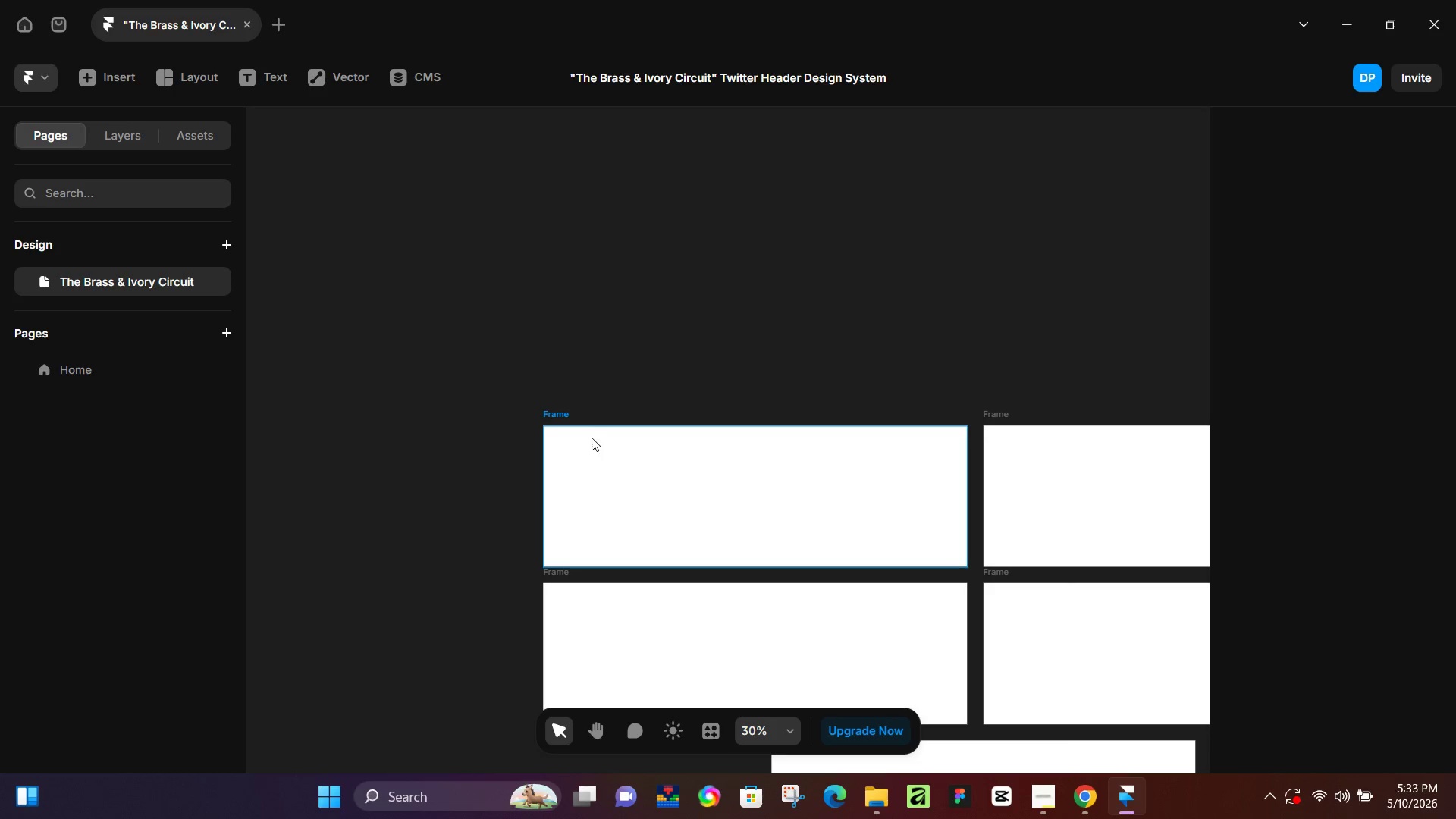 
hold_key(key=ControlLeft, duration=0.36)
scroll: coordinate [592, 431], scroll_direction: down, amount: 5.0
 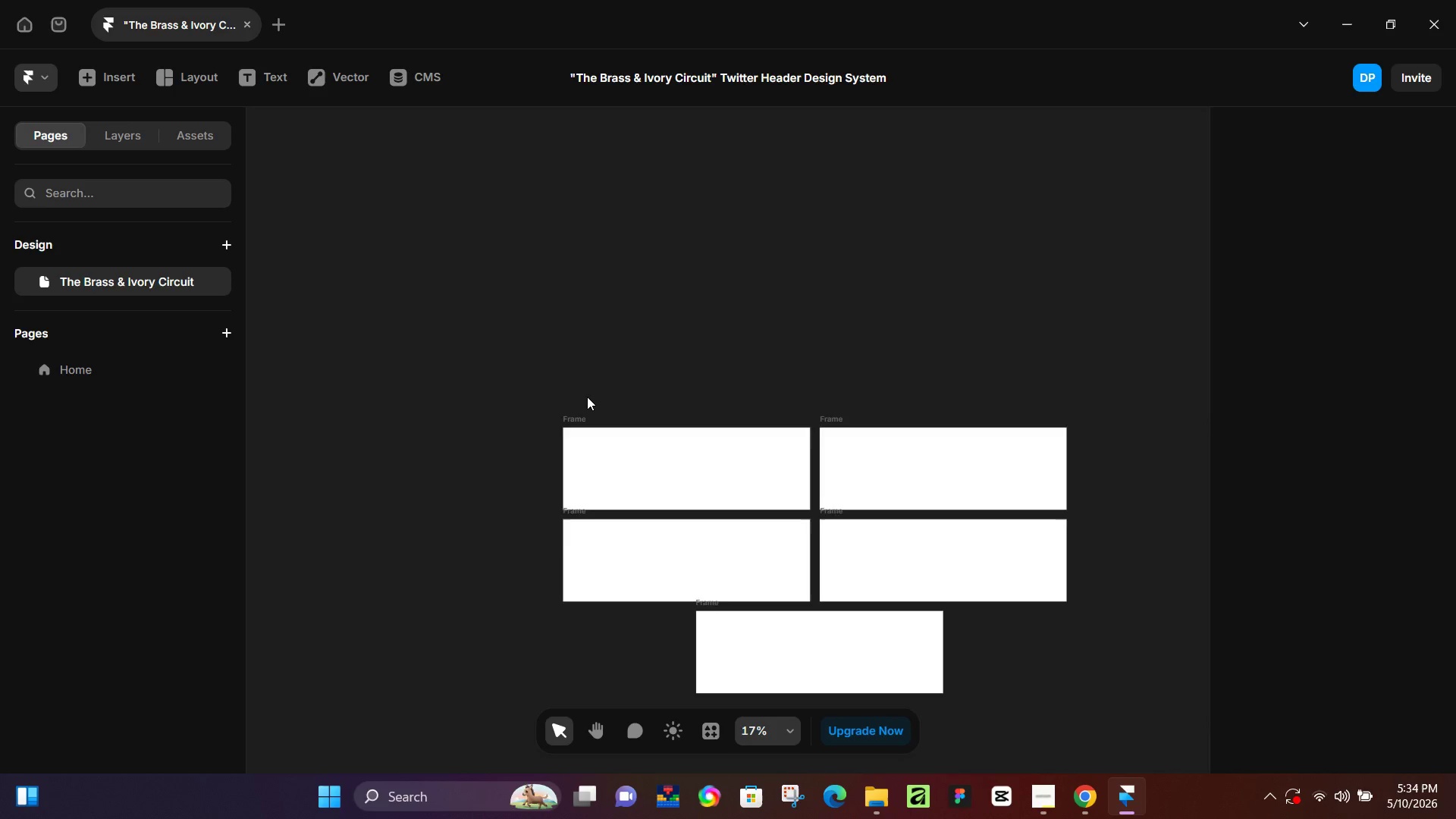 
hold_key(key=ControlLeft, duration=0.31)
 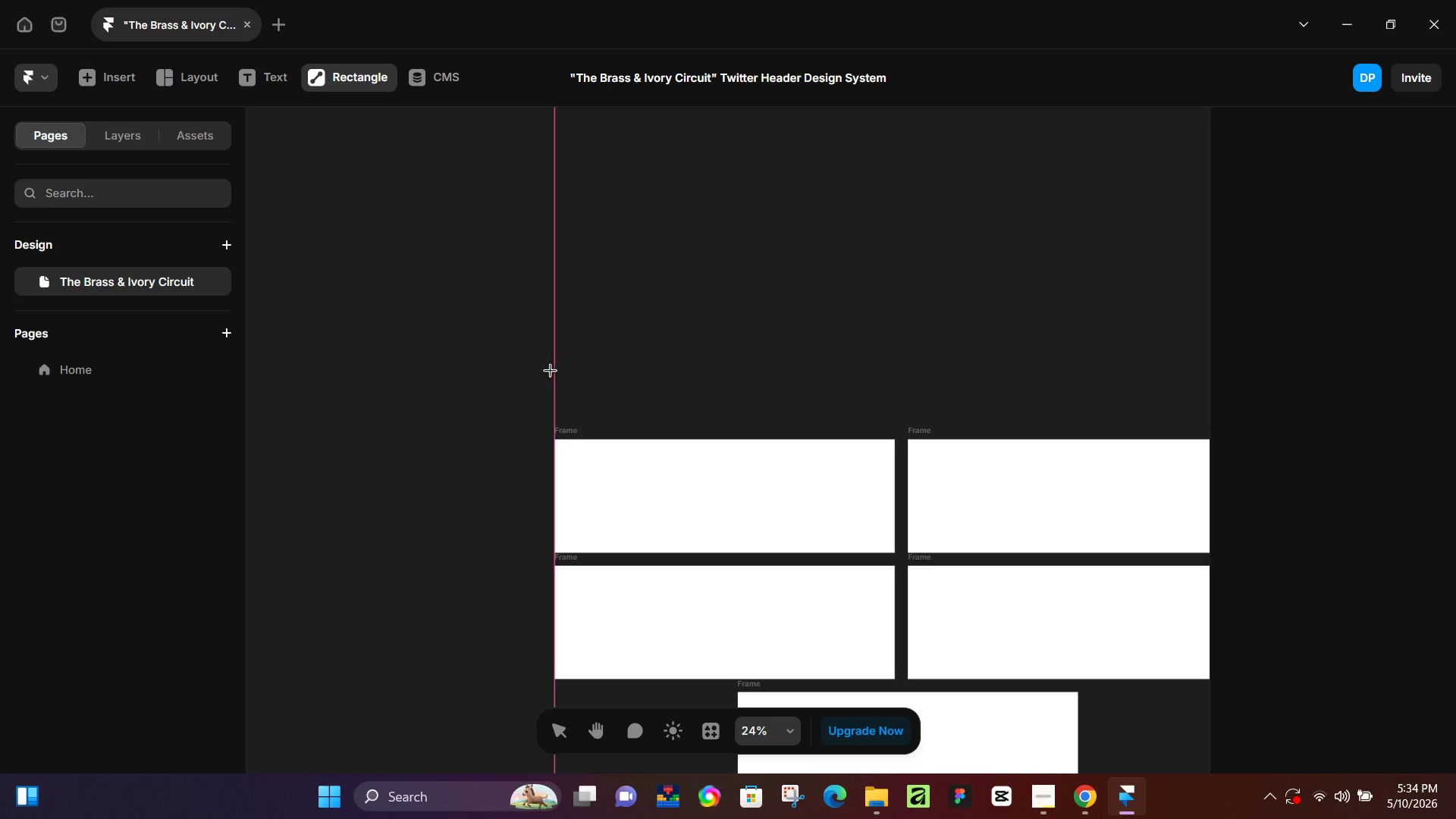 
key(R)
 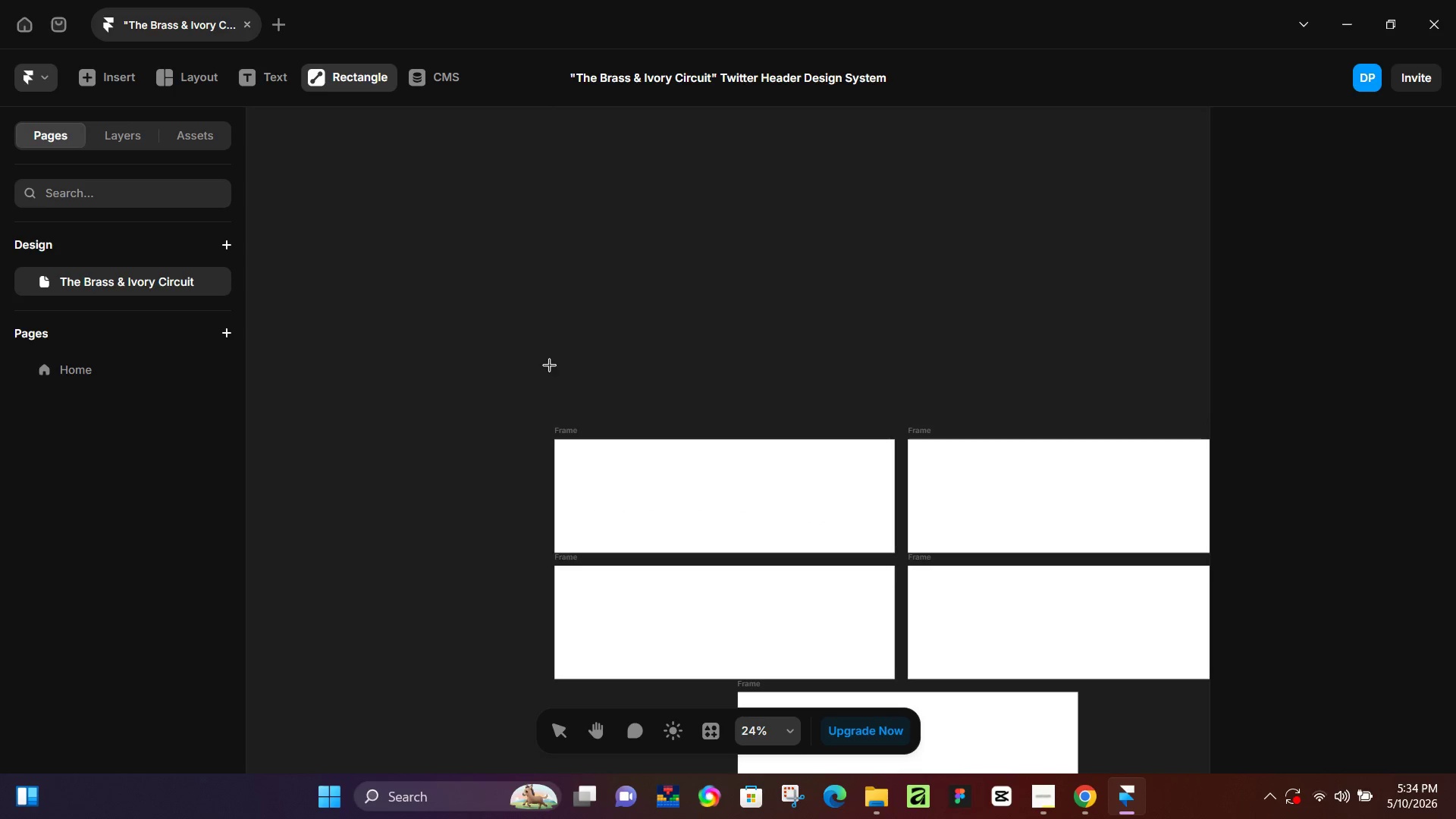 
scroll: coordinate [587, 397], scroll_direction: up, amount: 3.0
 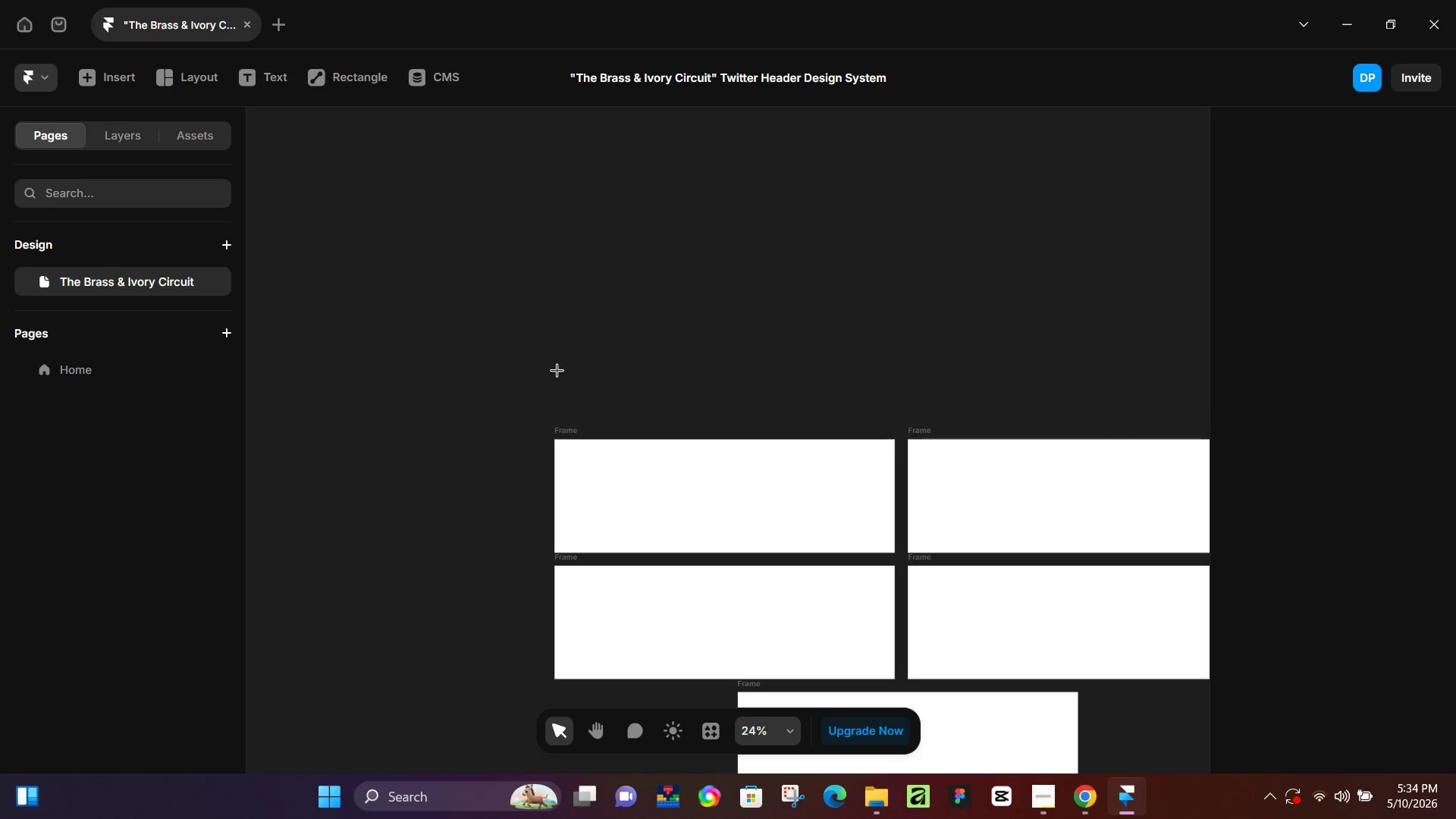 
left_click_drag(start_coordinate=[549, 365], to_coordinate=[622, 391])
 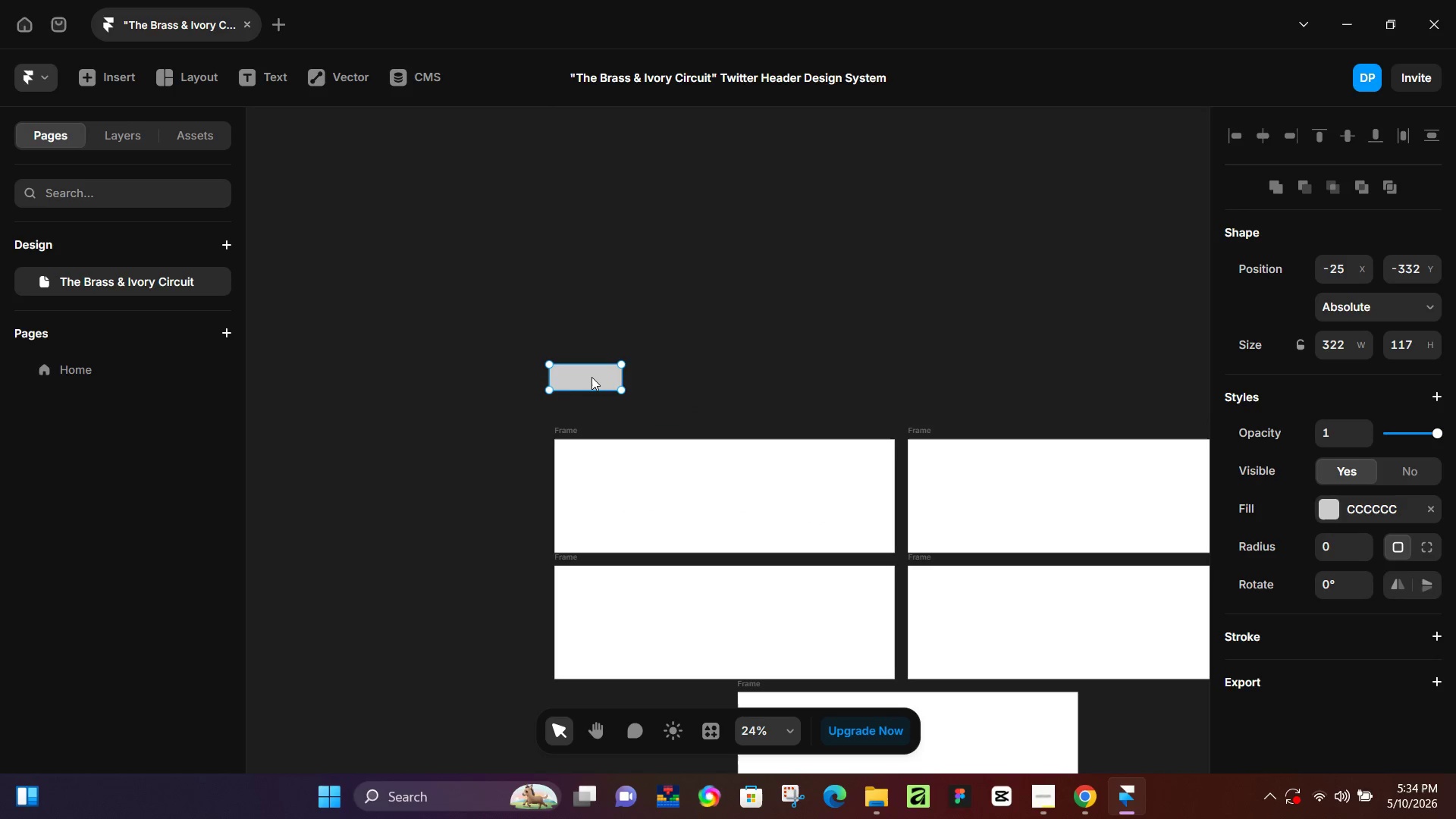 
hold_key(key=AltLeft, duration=1.38)
left_click_drag(start_coordinate=[592, 377], to_coordinate=[676, 377])
 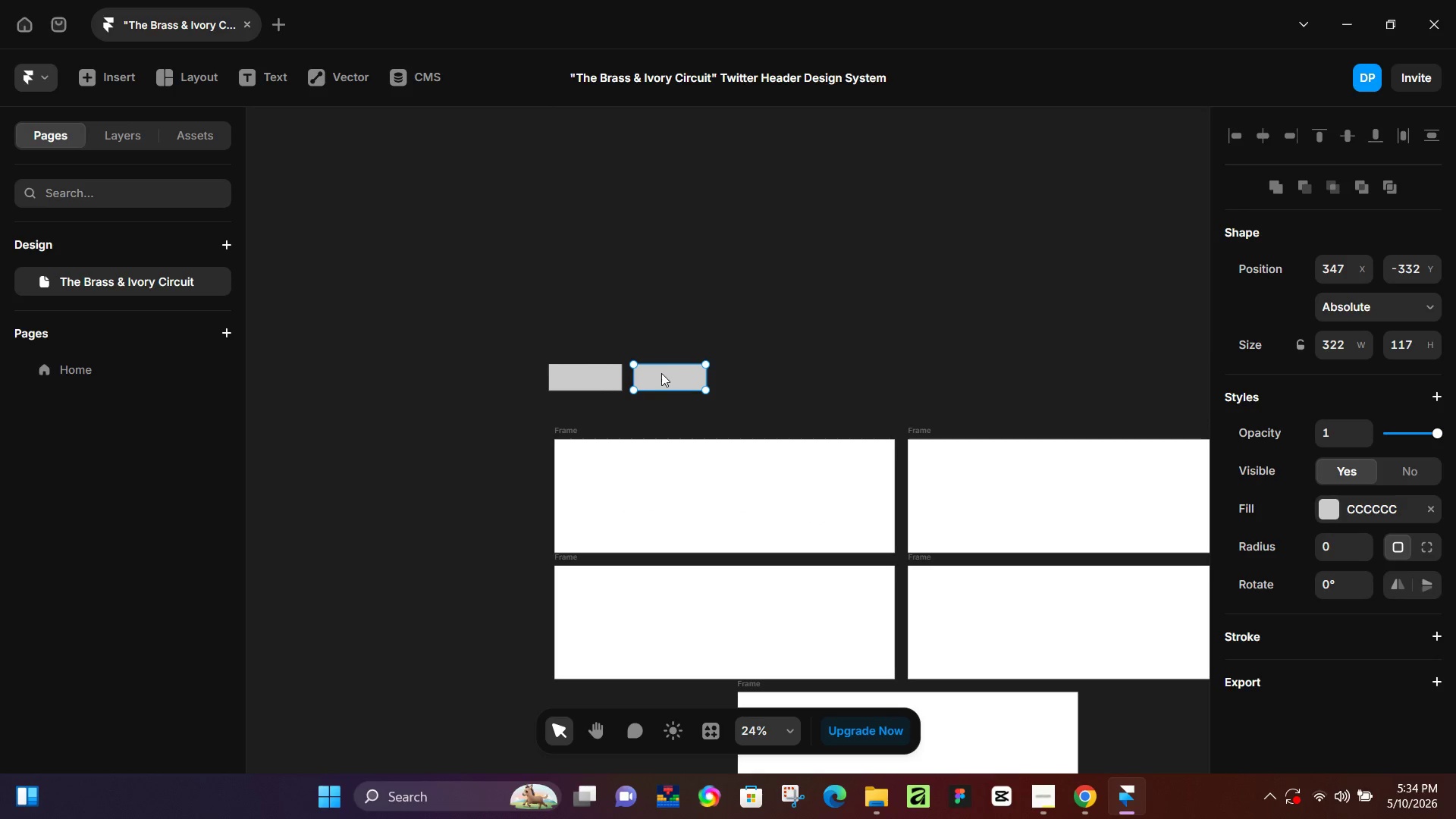 
hold_key(key=AltLeft, duration=1.08)
left_click_drag(start_coordinate=[661, 373], to_coordinate=[747, 375])
 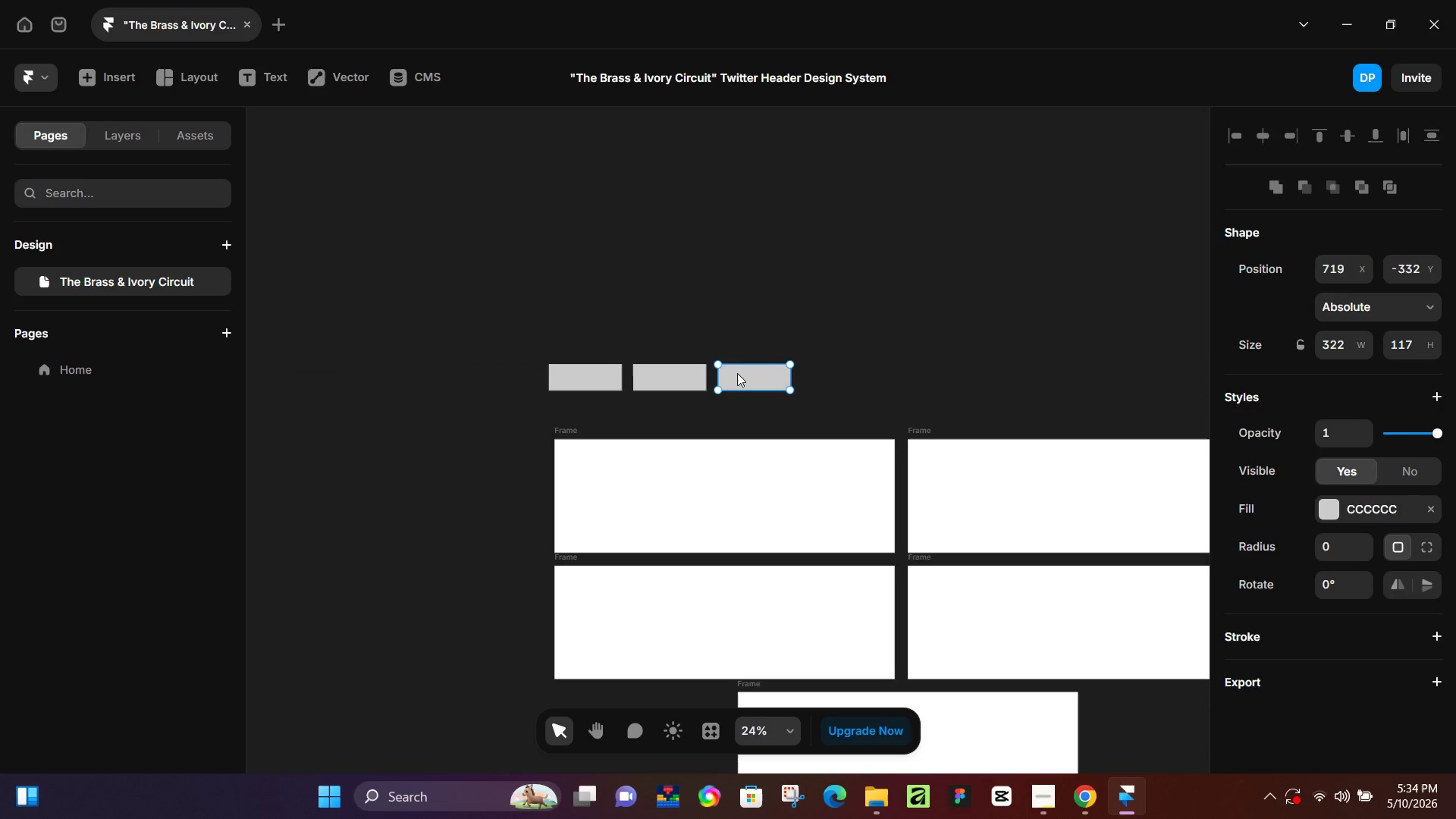 
hold_key(key=AltLeft, duration=1.19)
 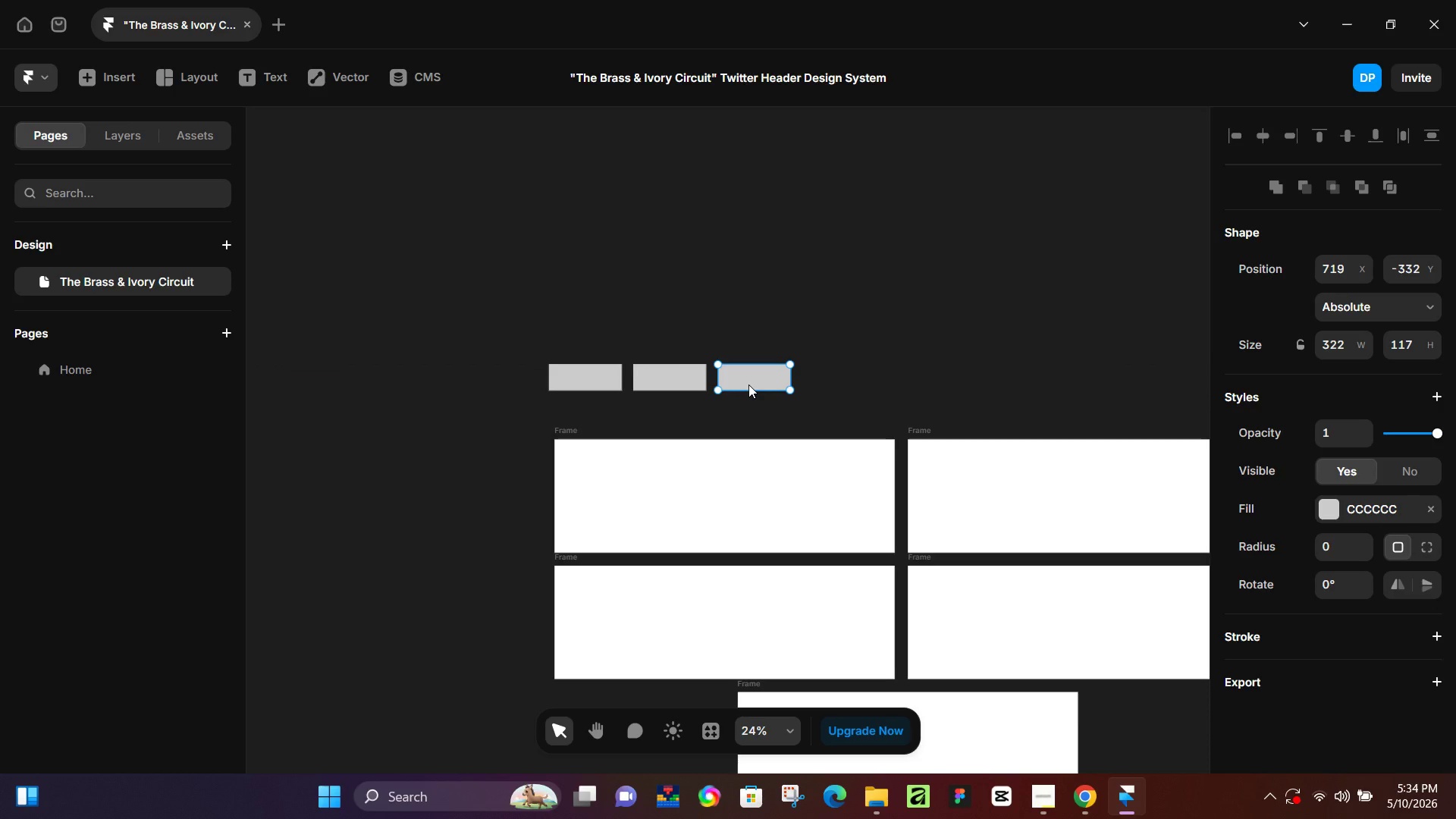 
key(Control+D)
 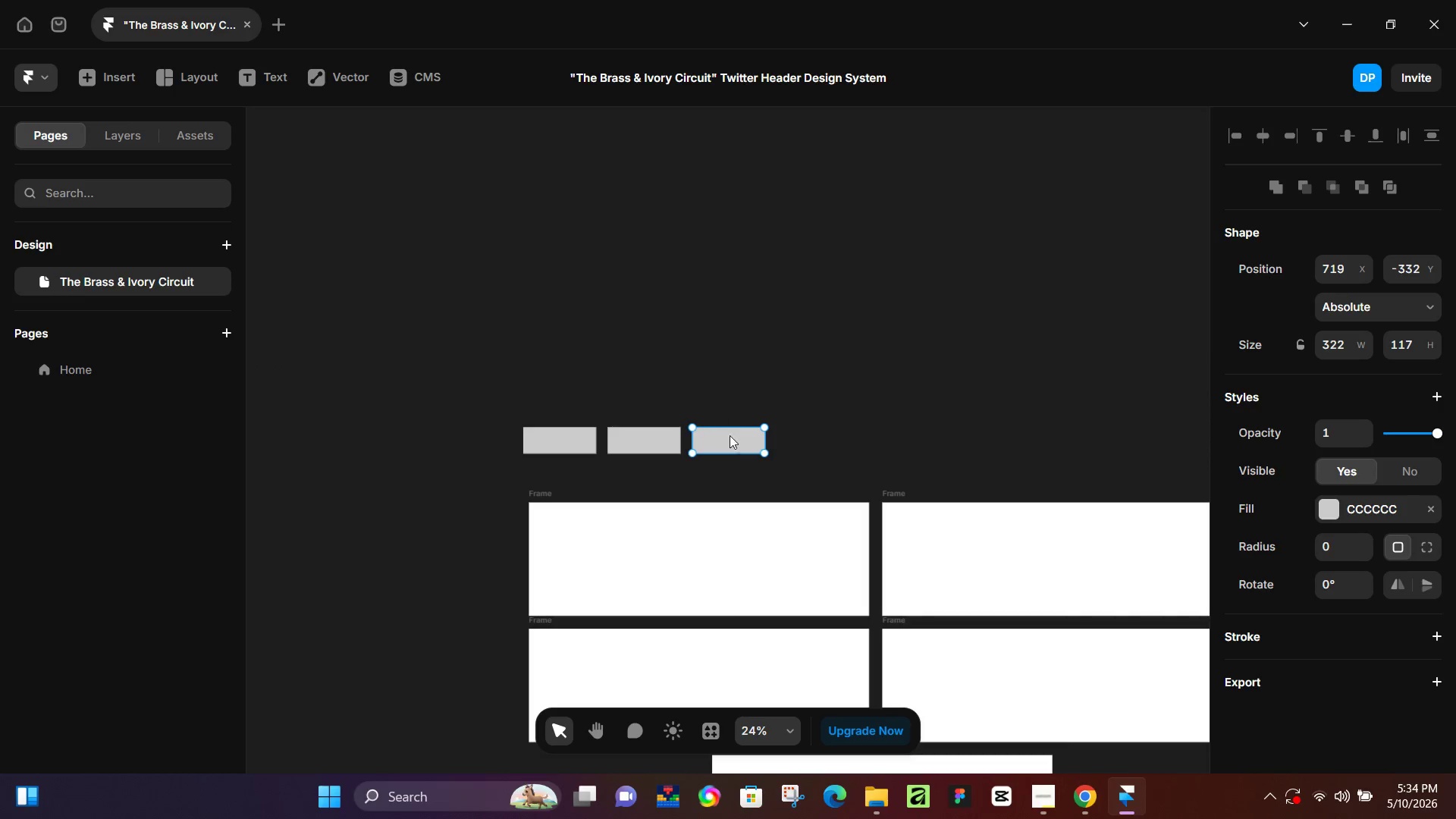 
left_click_drag(start_coordinate=[731, 435], to_coordinate=[792, 438])
 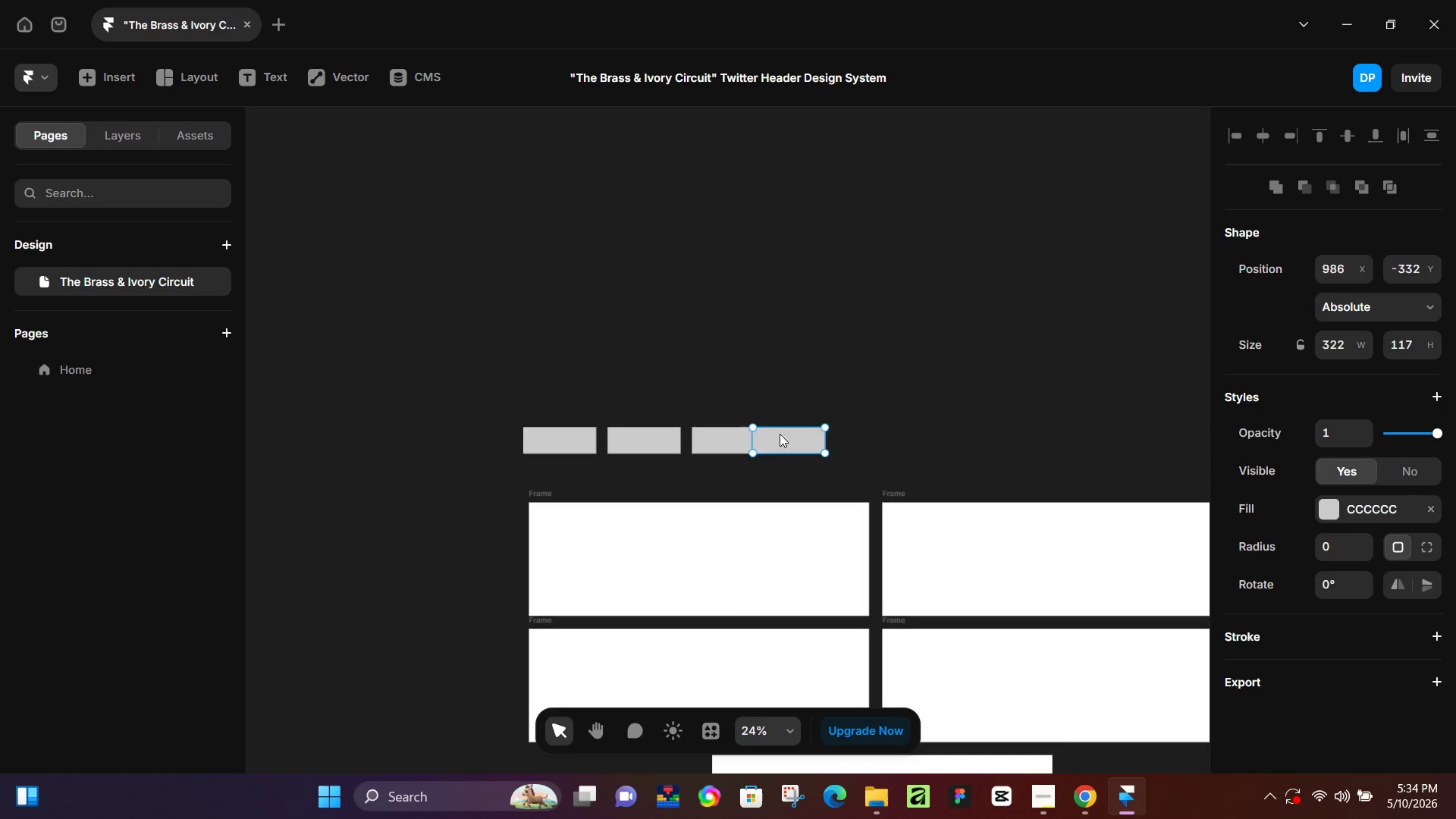 
left_click_drag(start_coordinate=[780, 434], to_coordinate=[805, 434])
 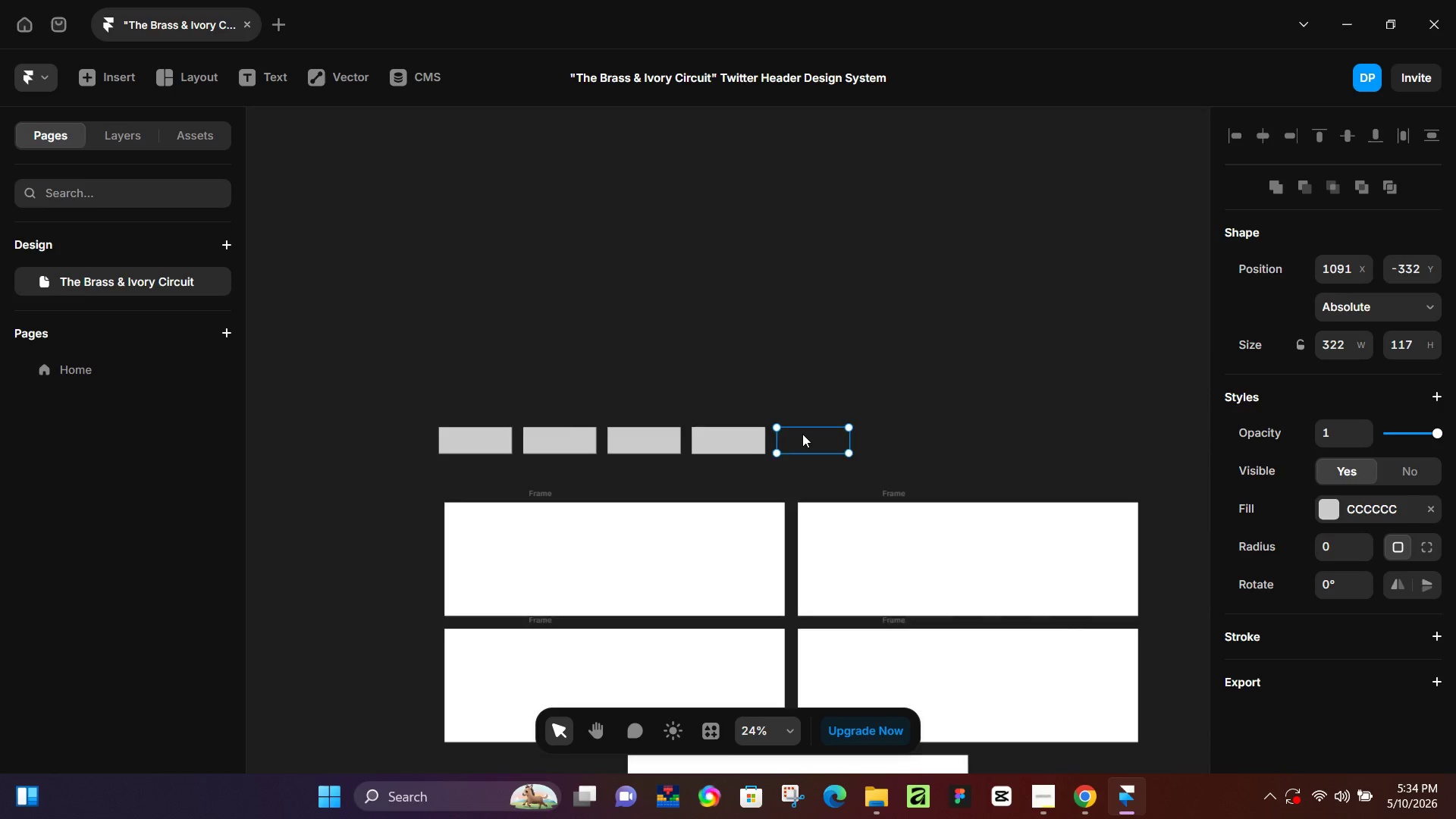 
key(Control+D)
 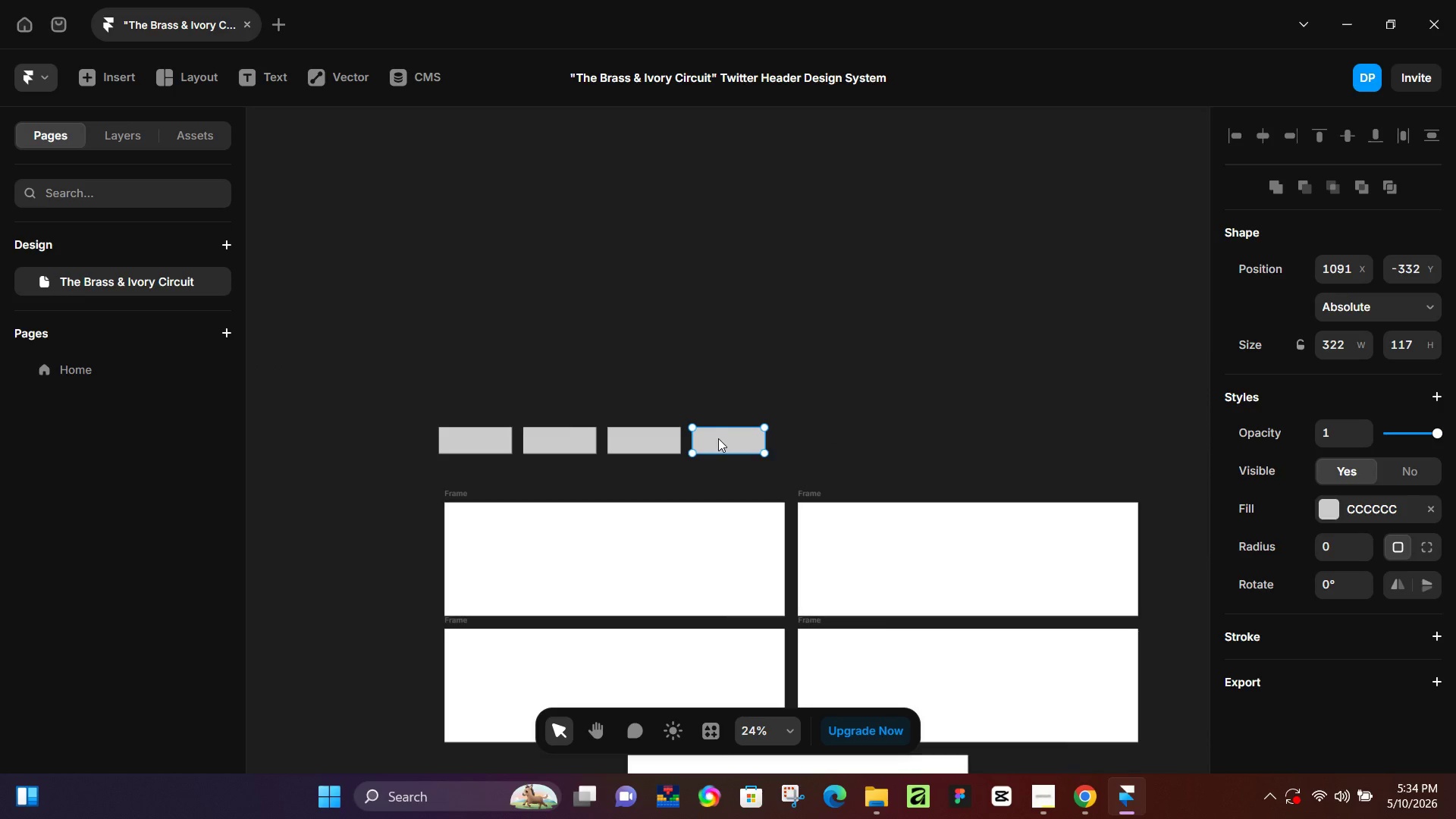 
left_click_drag(start_coordinate=[718, 438], to_coordinate=[720, 400])
 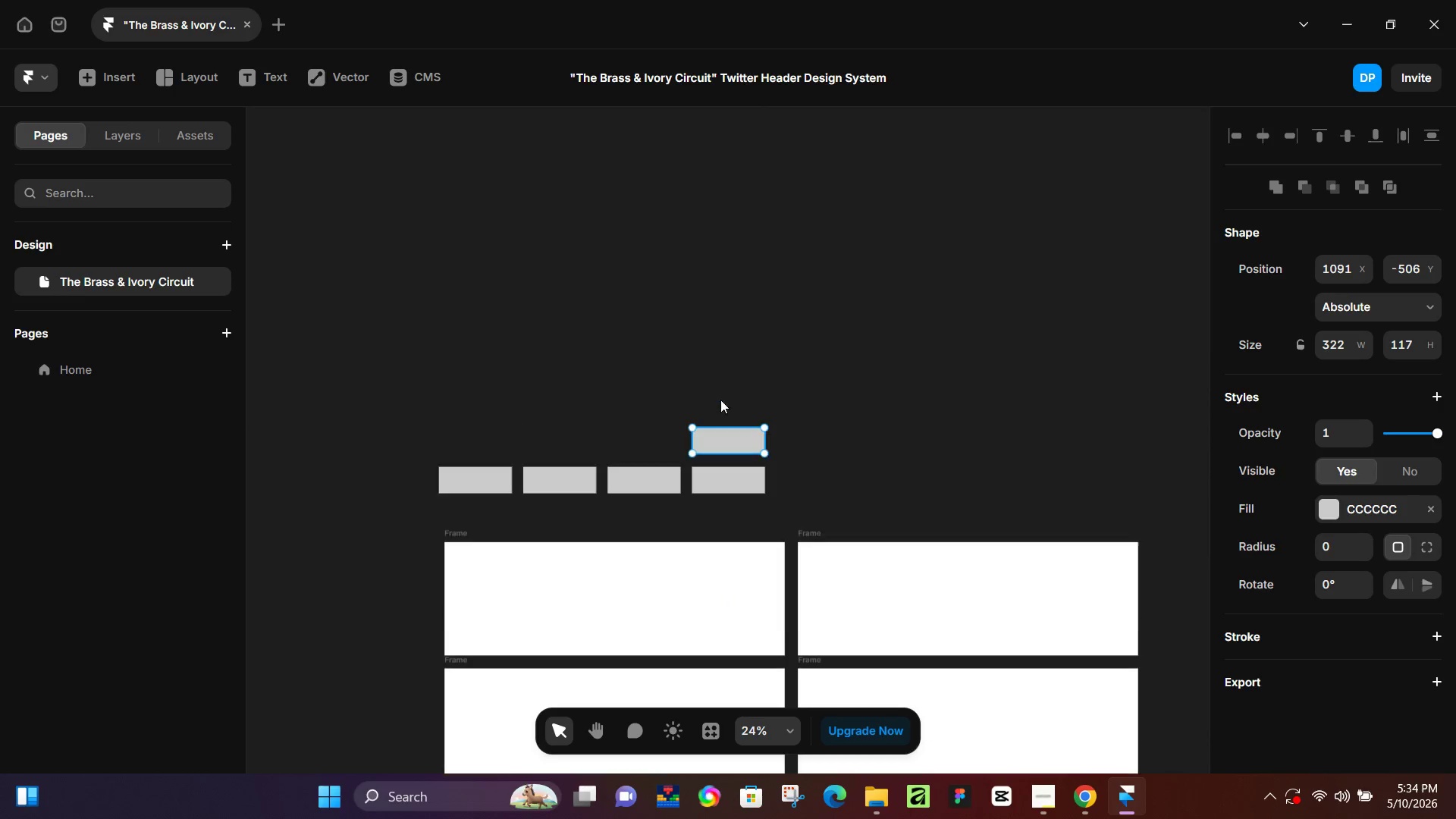 
key(Control+D)
 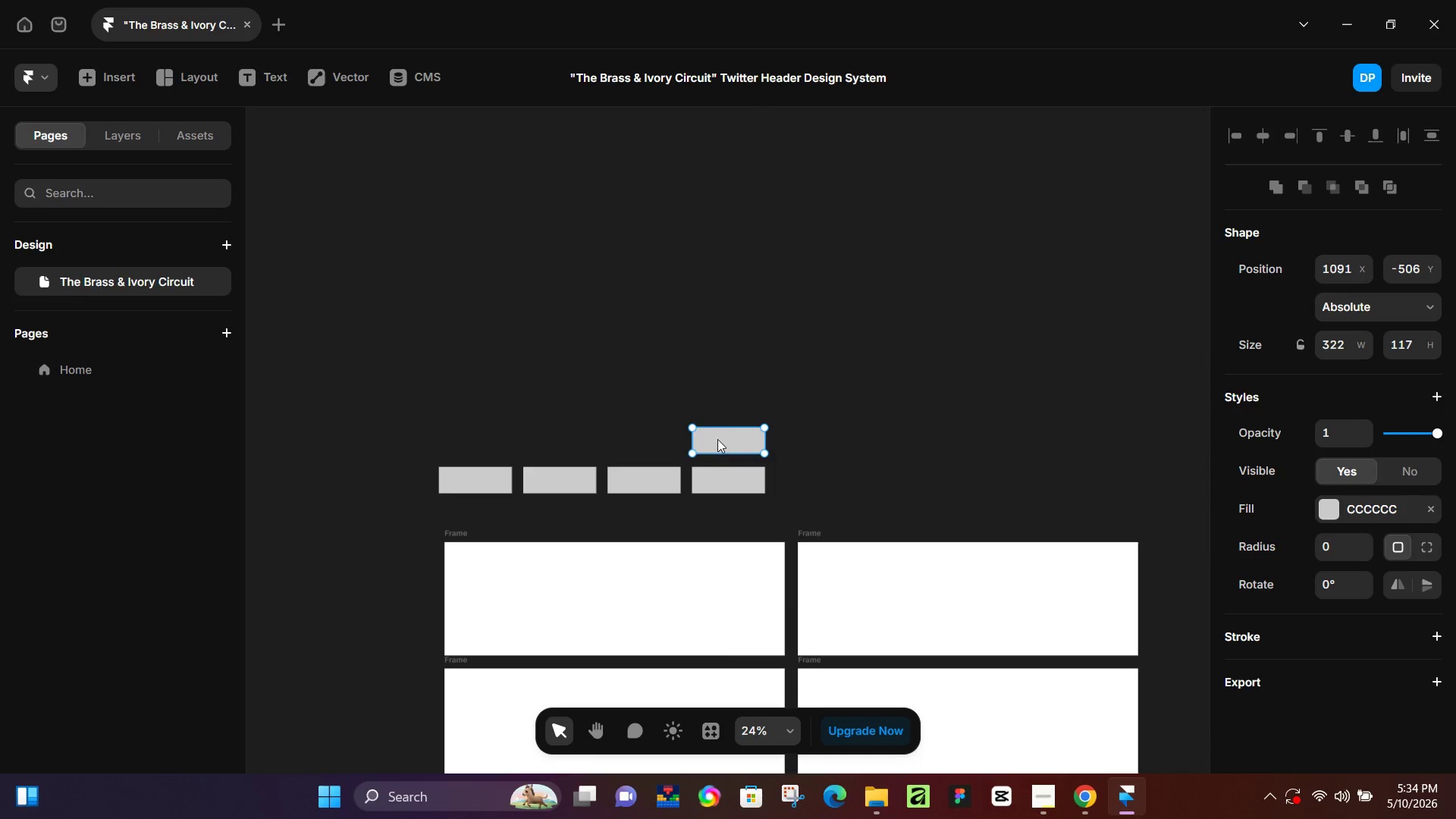 
left_click_drag(start_coordinate=[721, 437], to_coordinate=[636, 437])
 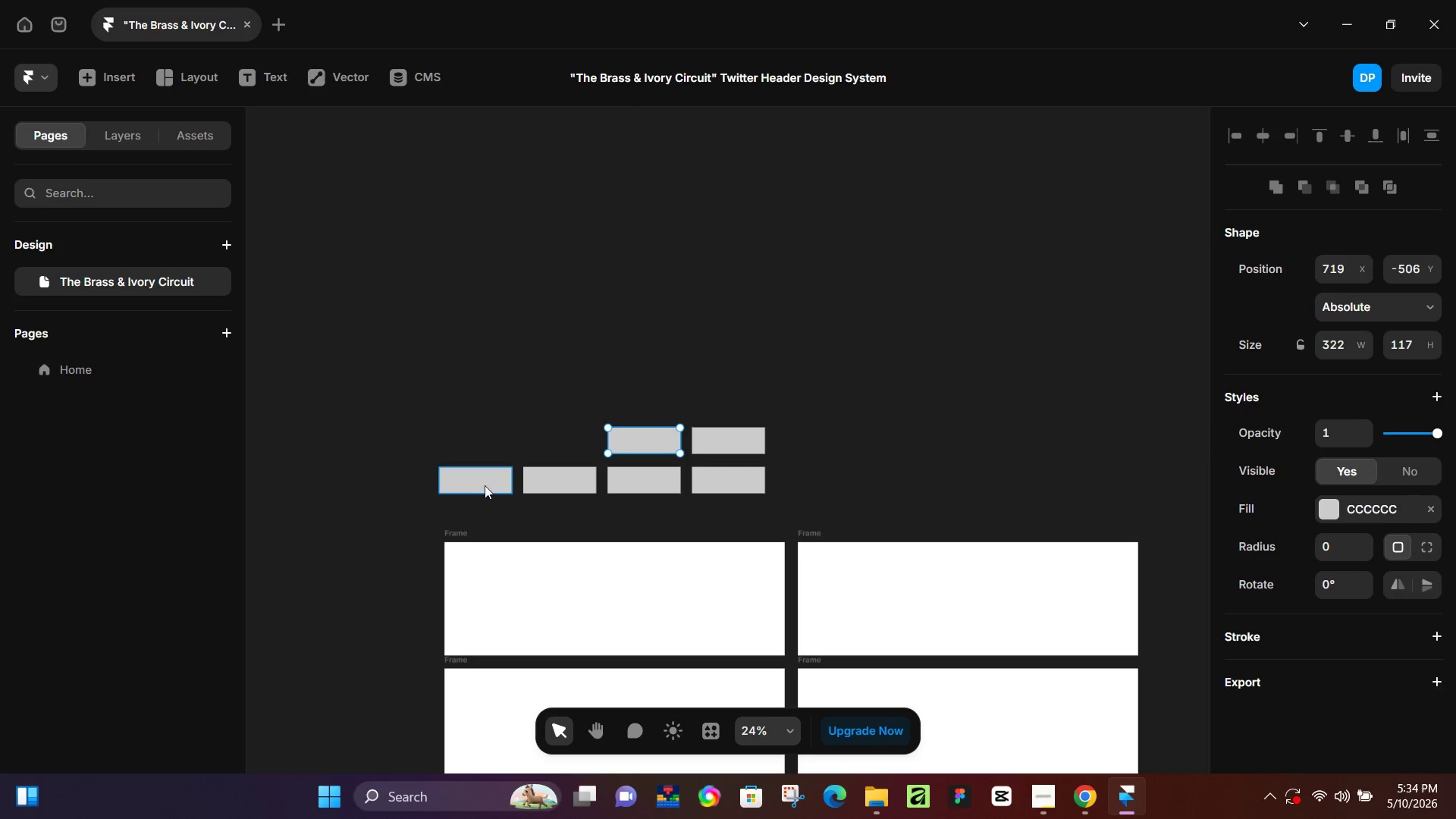 
hold_key(key=ShiftLeft, duration=1.5)
left_click([482, 483])
 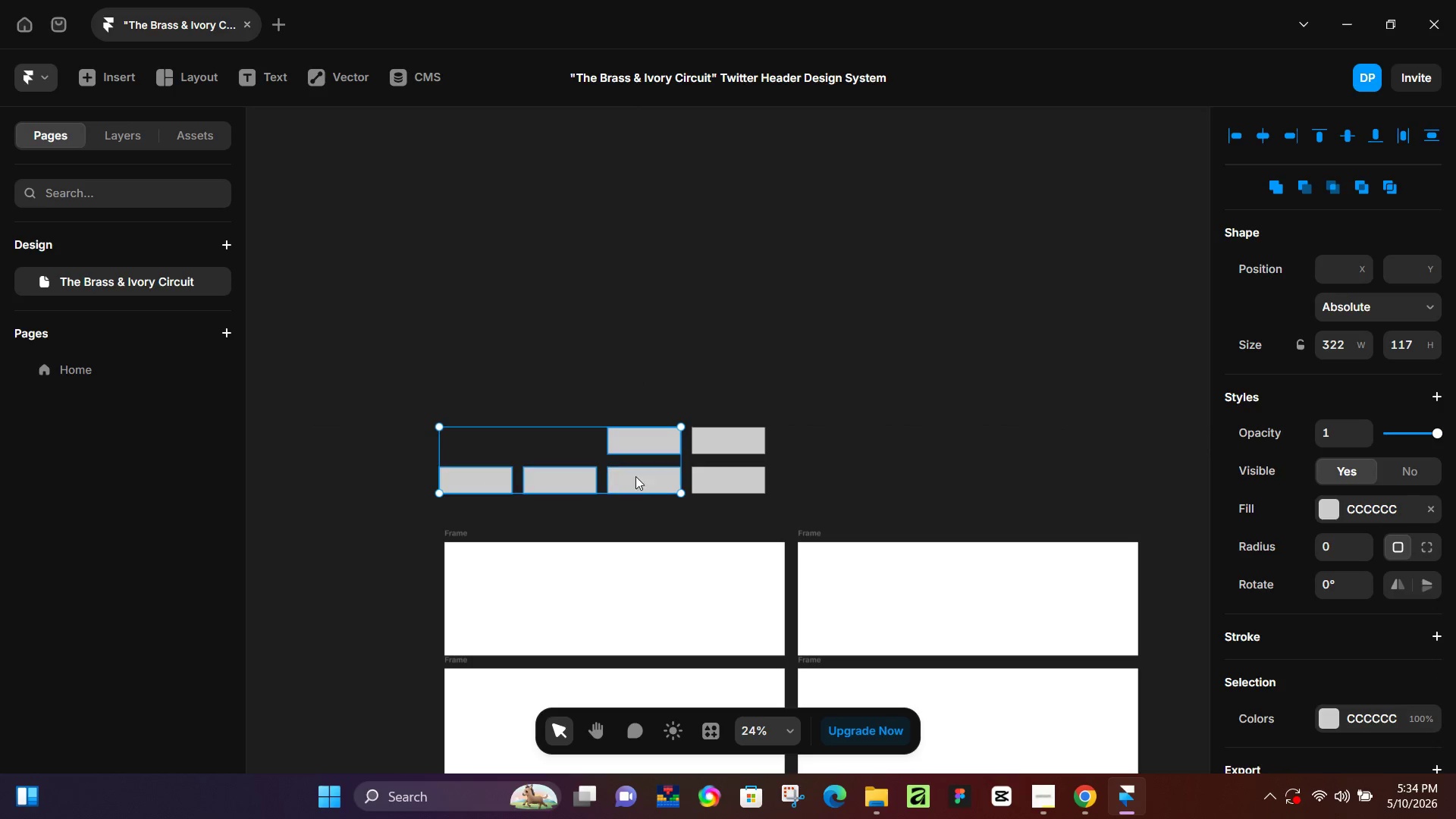 
left_click([643, 478])
 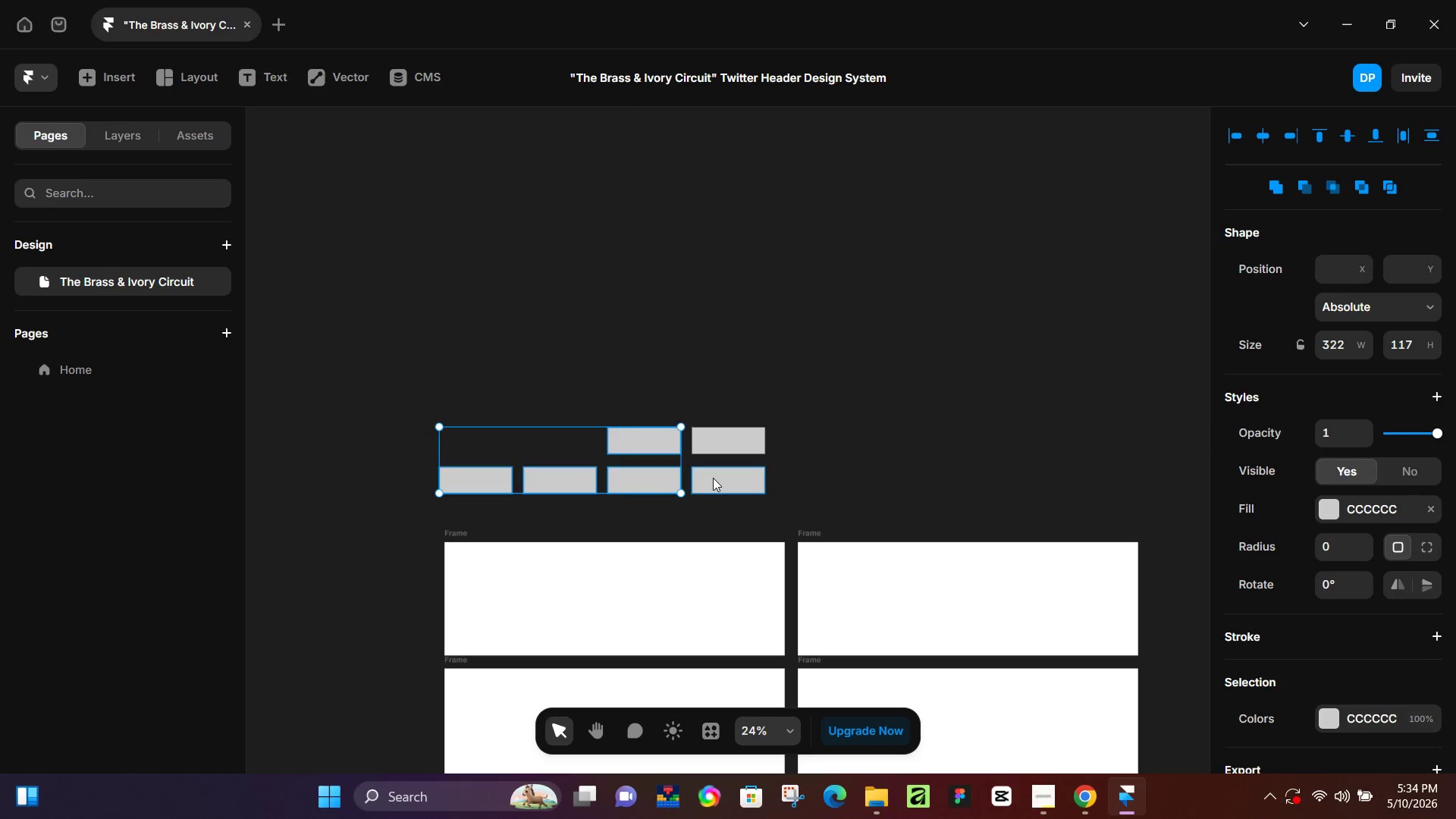 
hold_key(key=ShiftLeft, duration=1.17)
double_click([714, 478])
 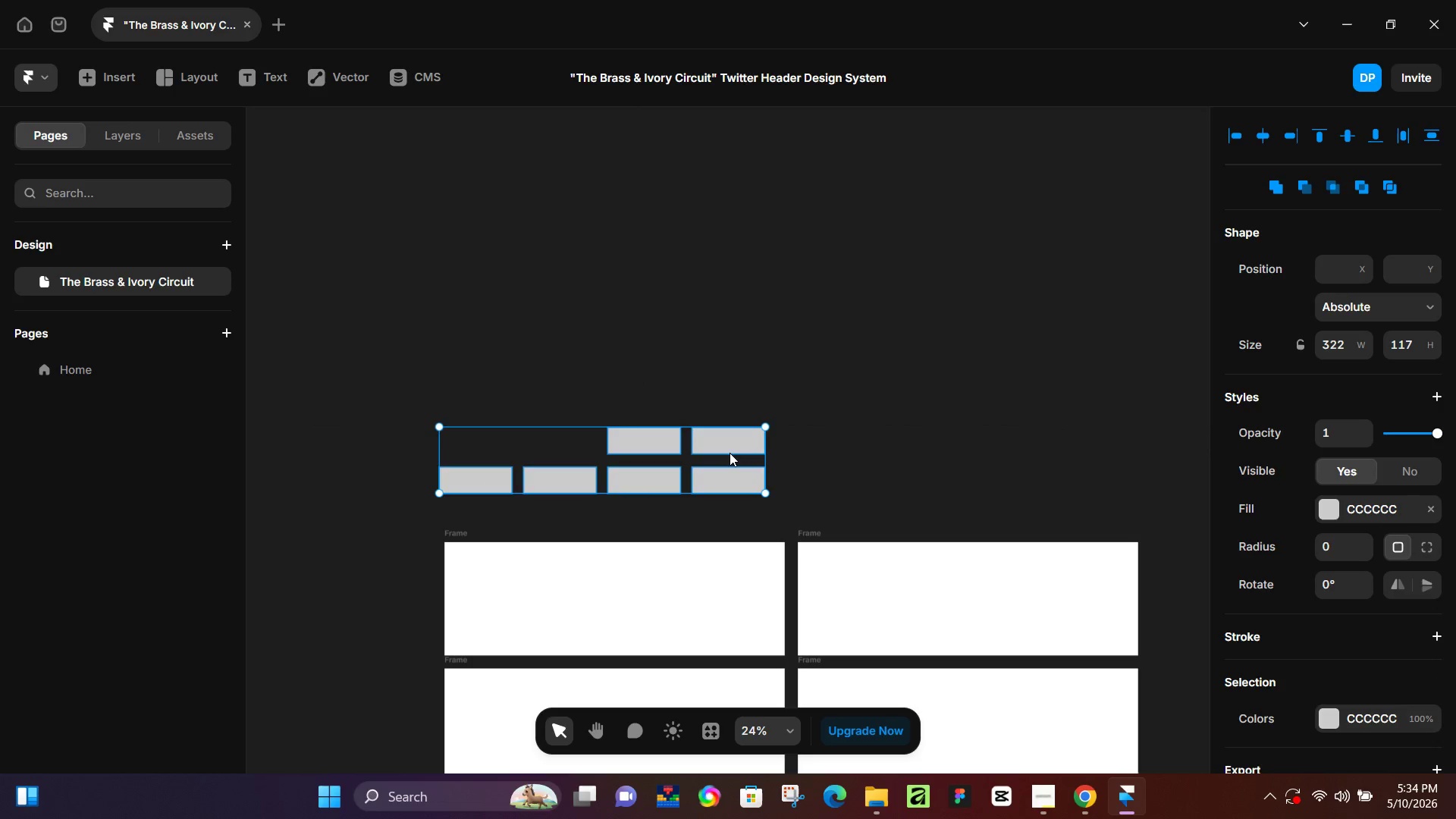 
triple_click([730, 453])
 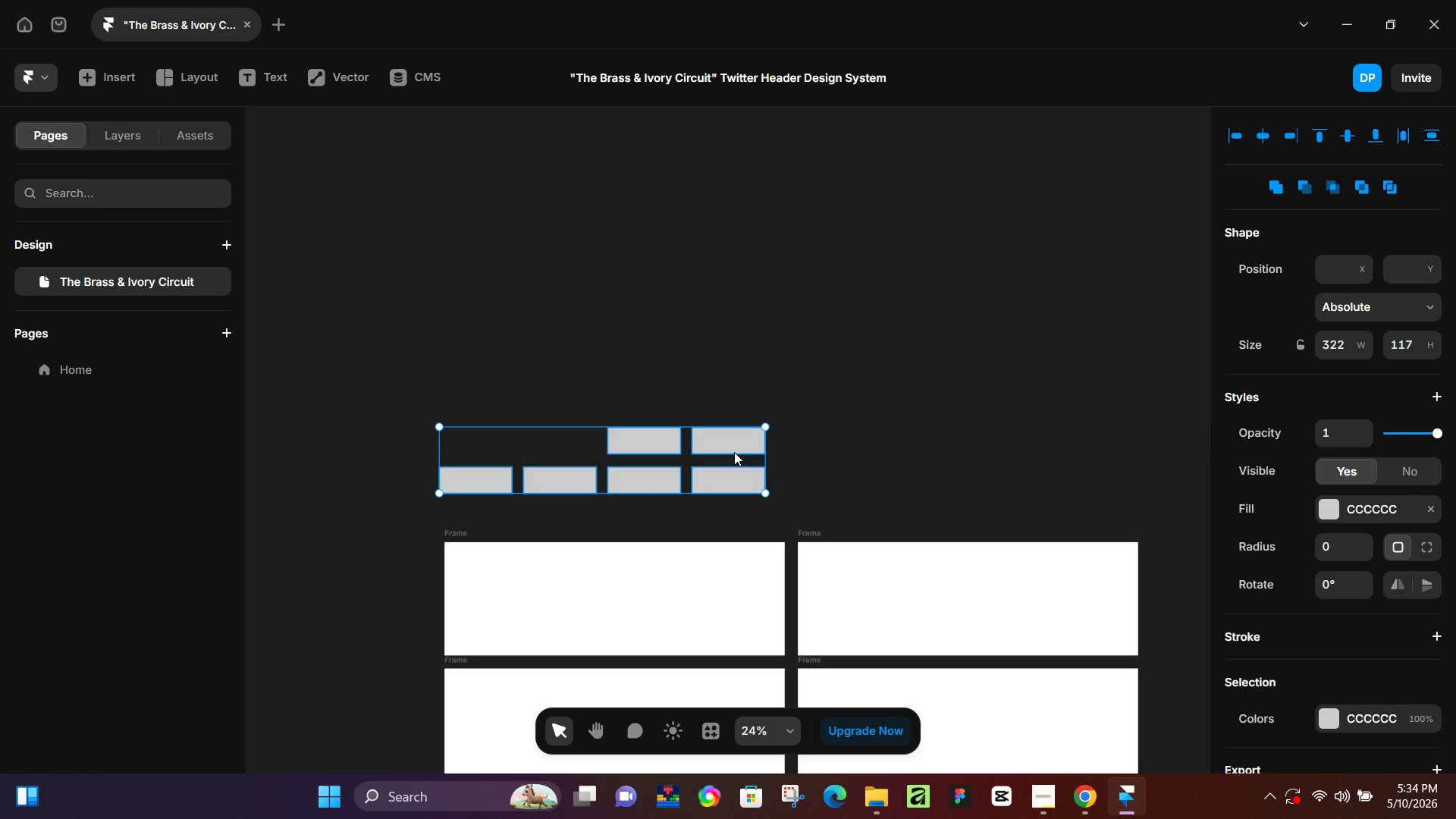 
key(Control+D)
 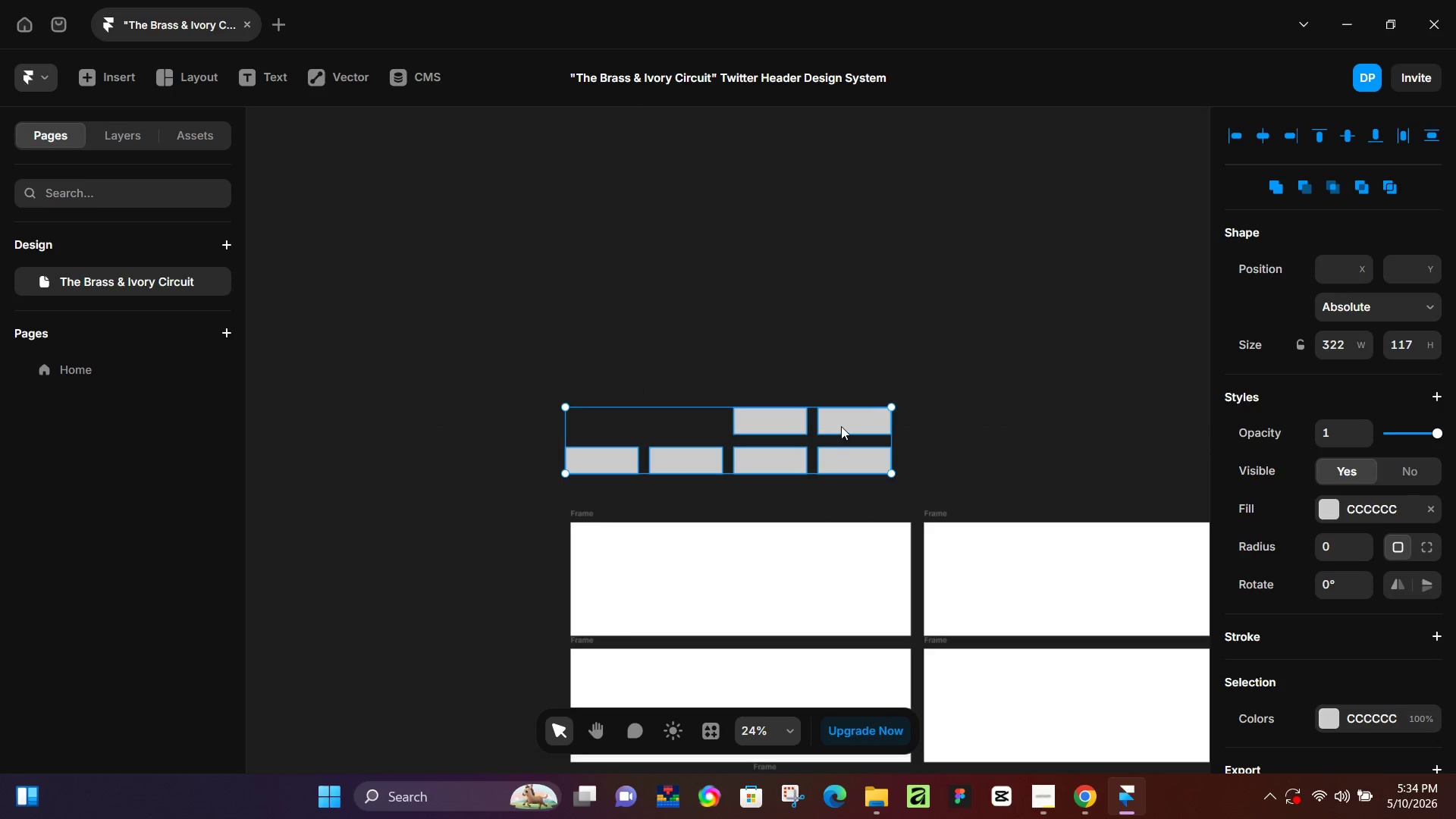 
left_click_drag(start_coordinate=[843, 425], to_coordinate=[1127, 450])
 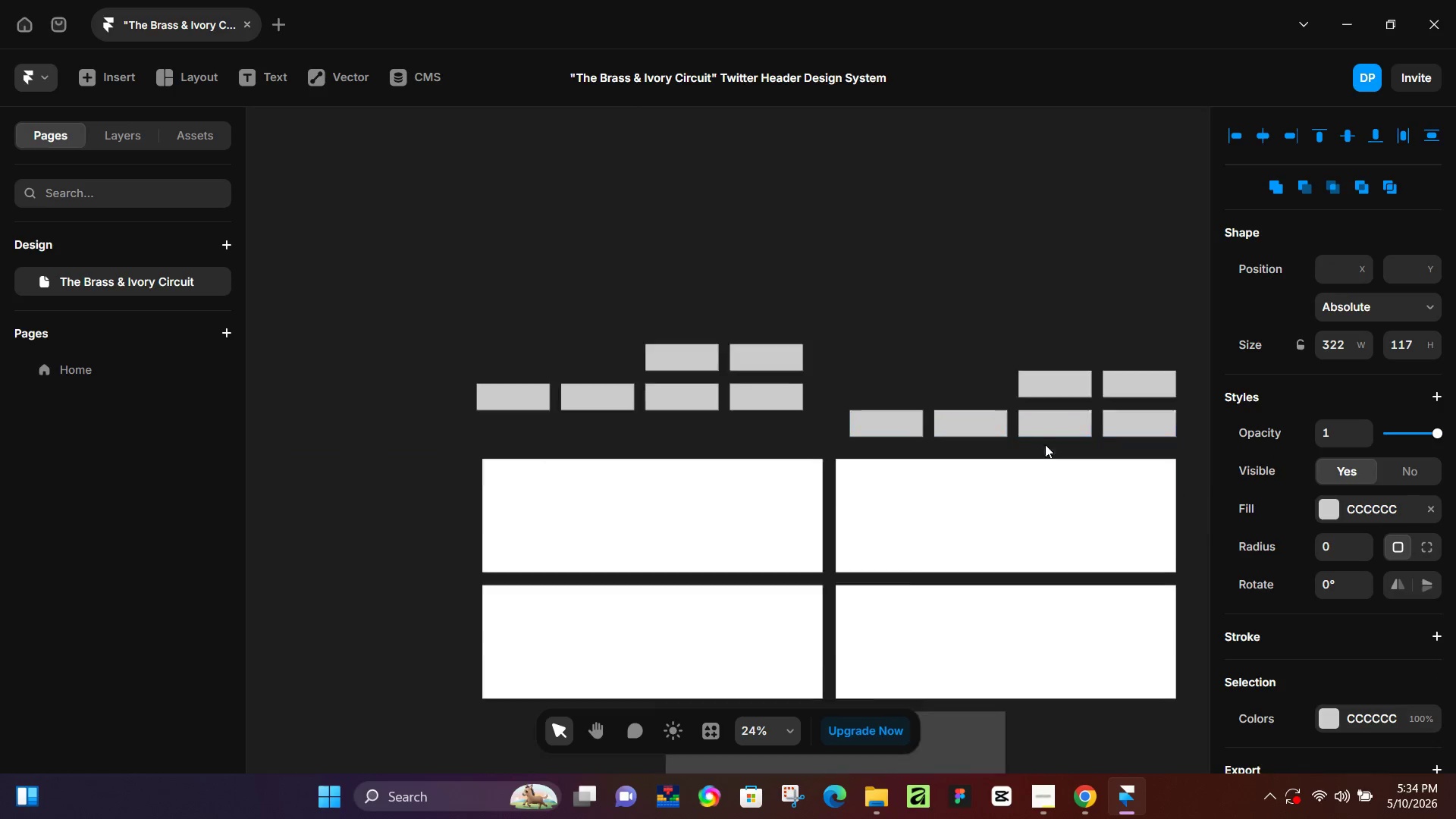 
scroll: coordinate [1045, 444], scroll_direction: down, amount: 5.0
 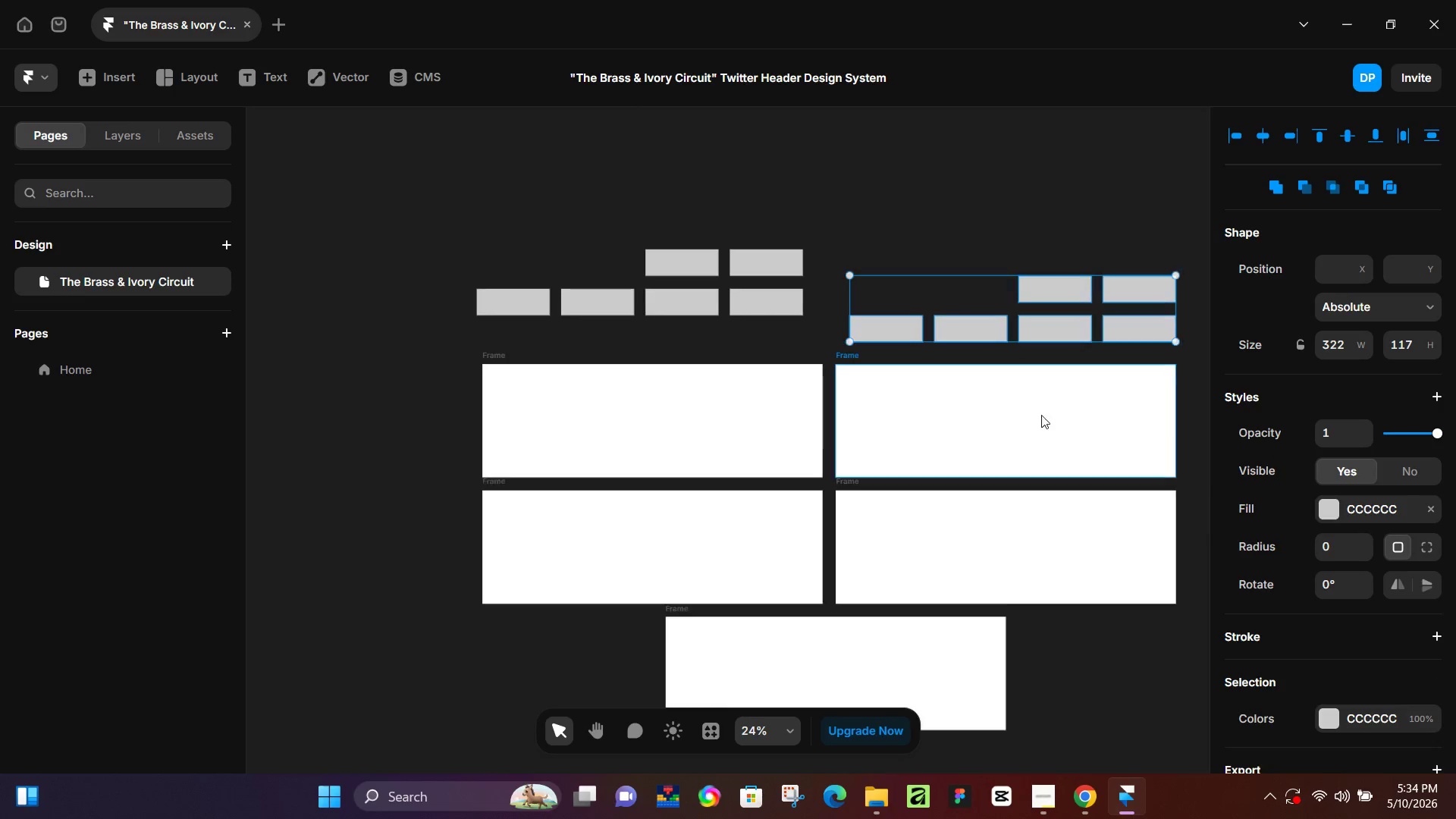 
key(Control+D)
 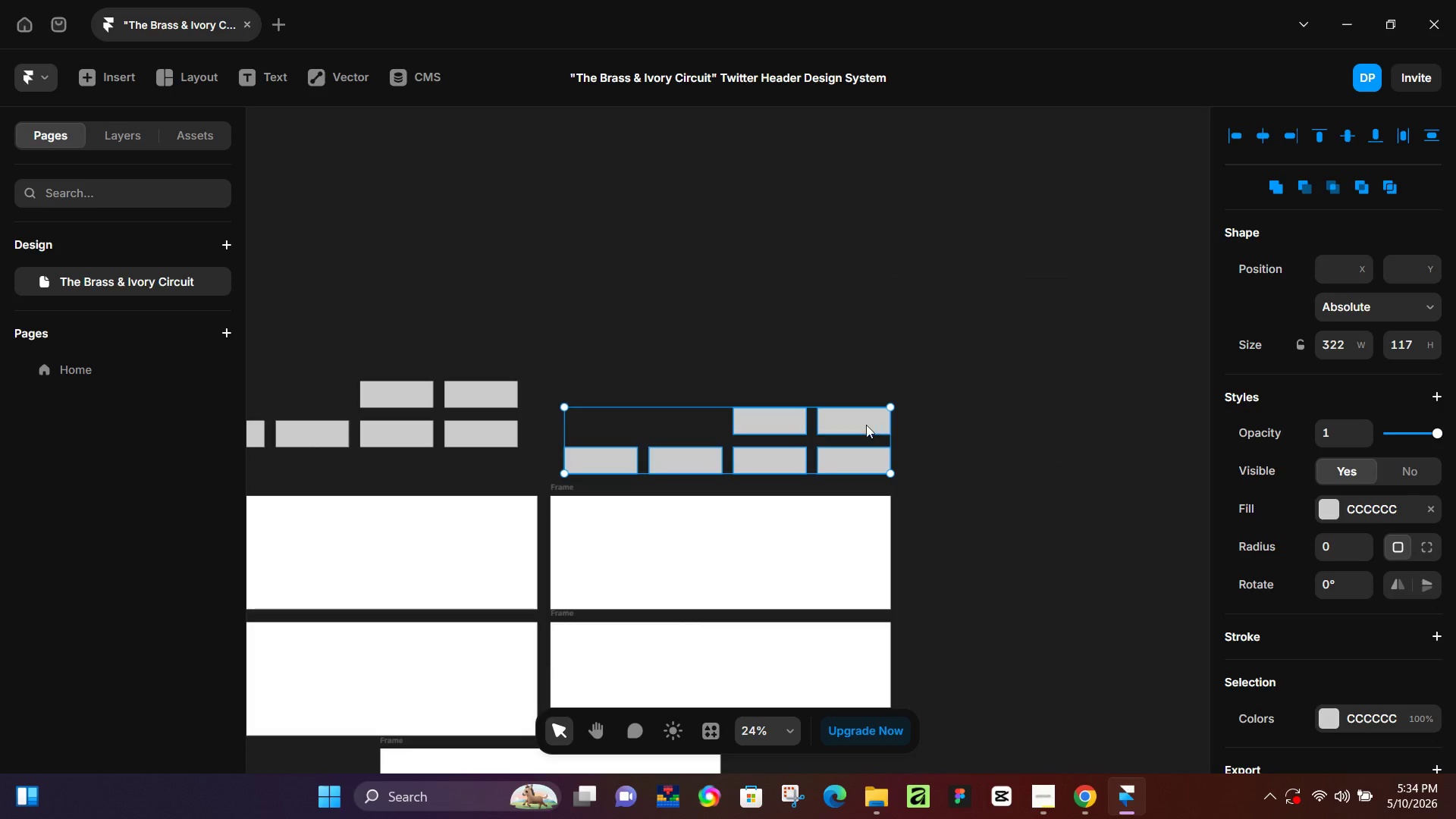 
left_click_drag(start_coordinate=[866, 425], to_coordinate=[1193, 564])
 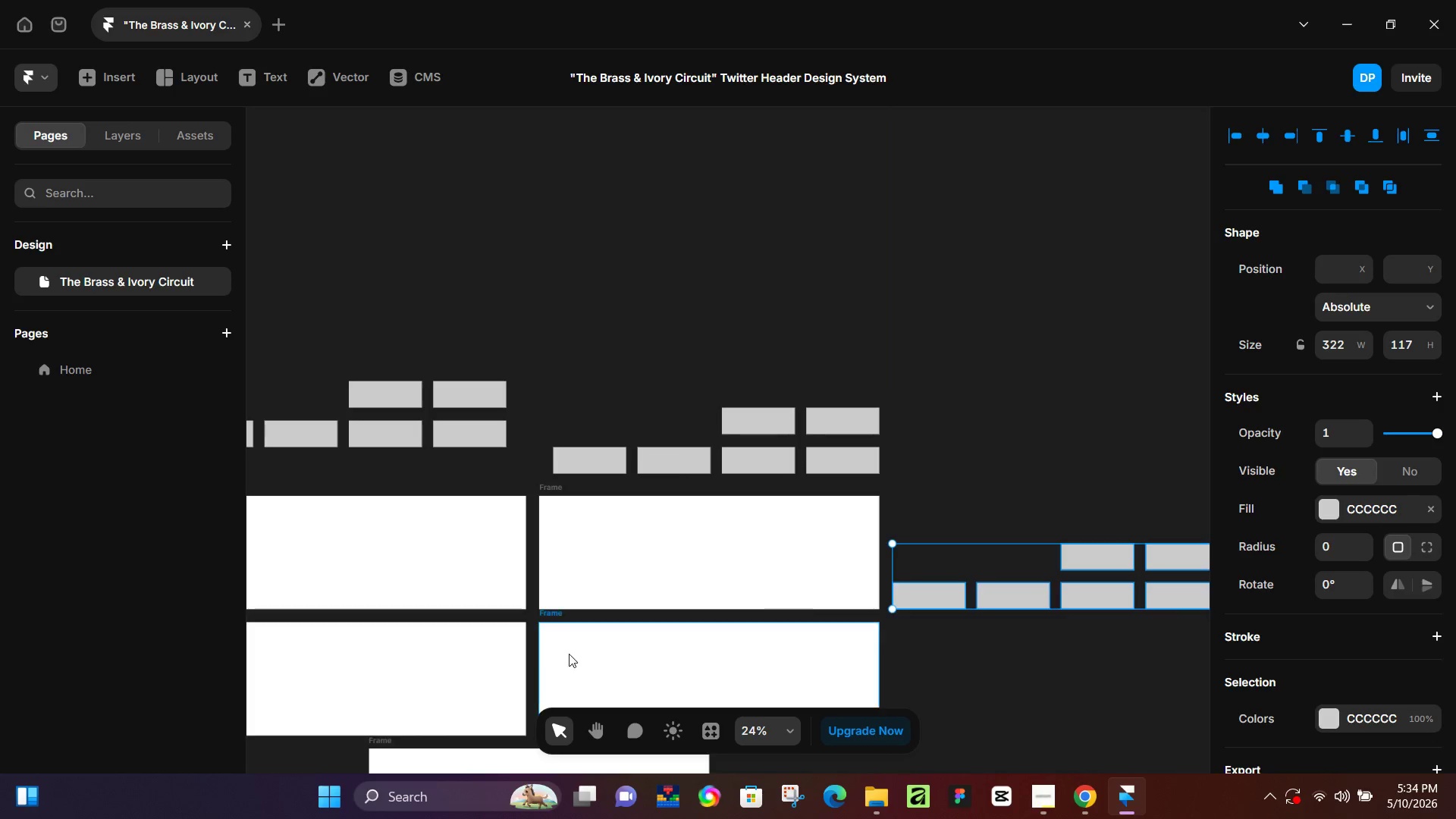 
key(Control+D)
 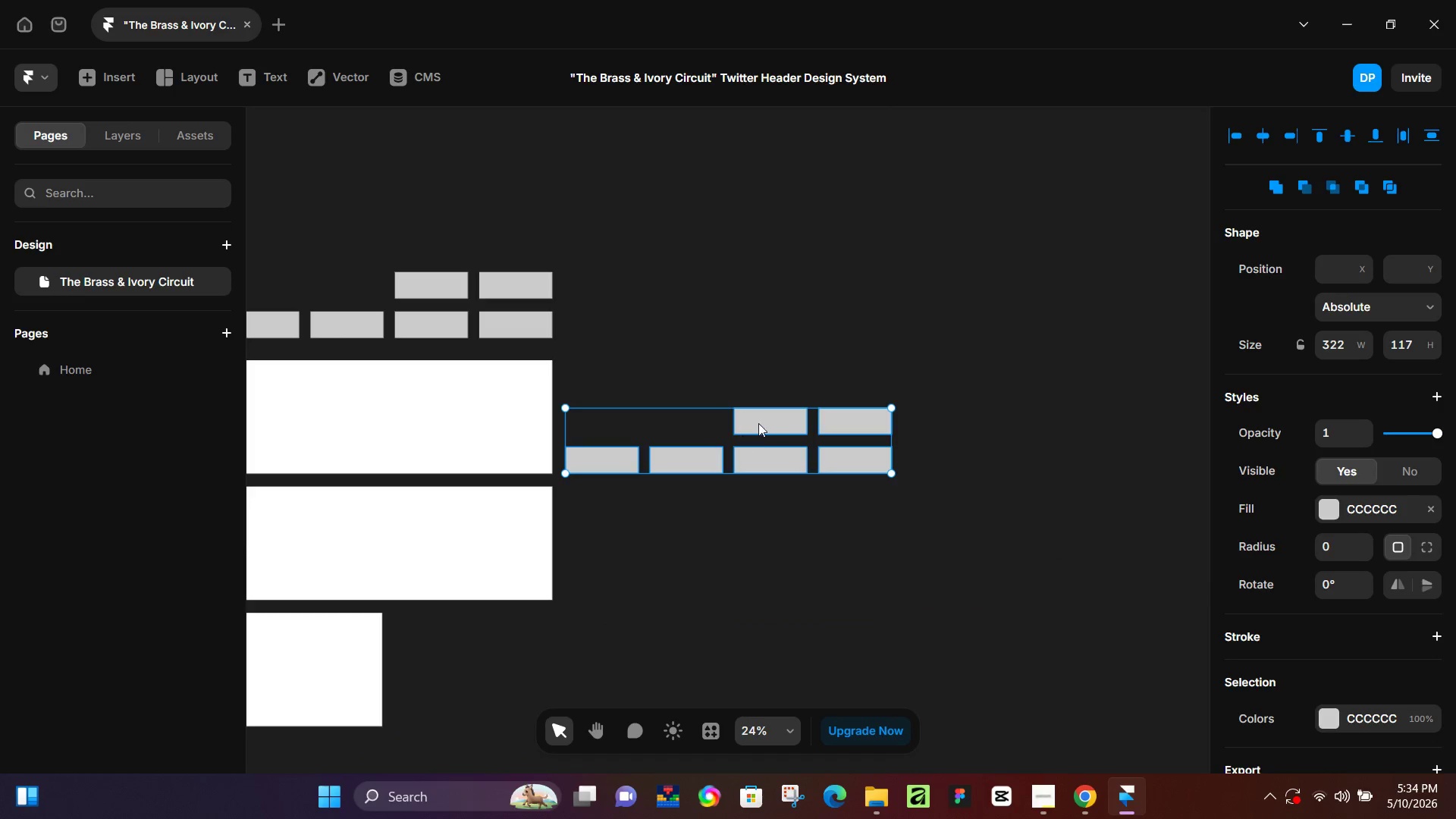 
left_click_drag(start_coordinate=[758, 422], to_coordinate=[761, 546])
 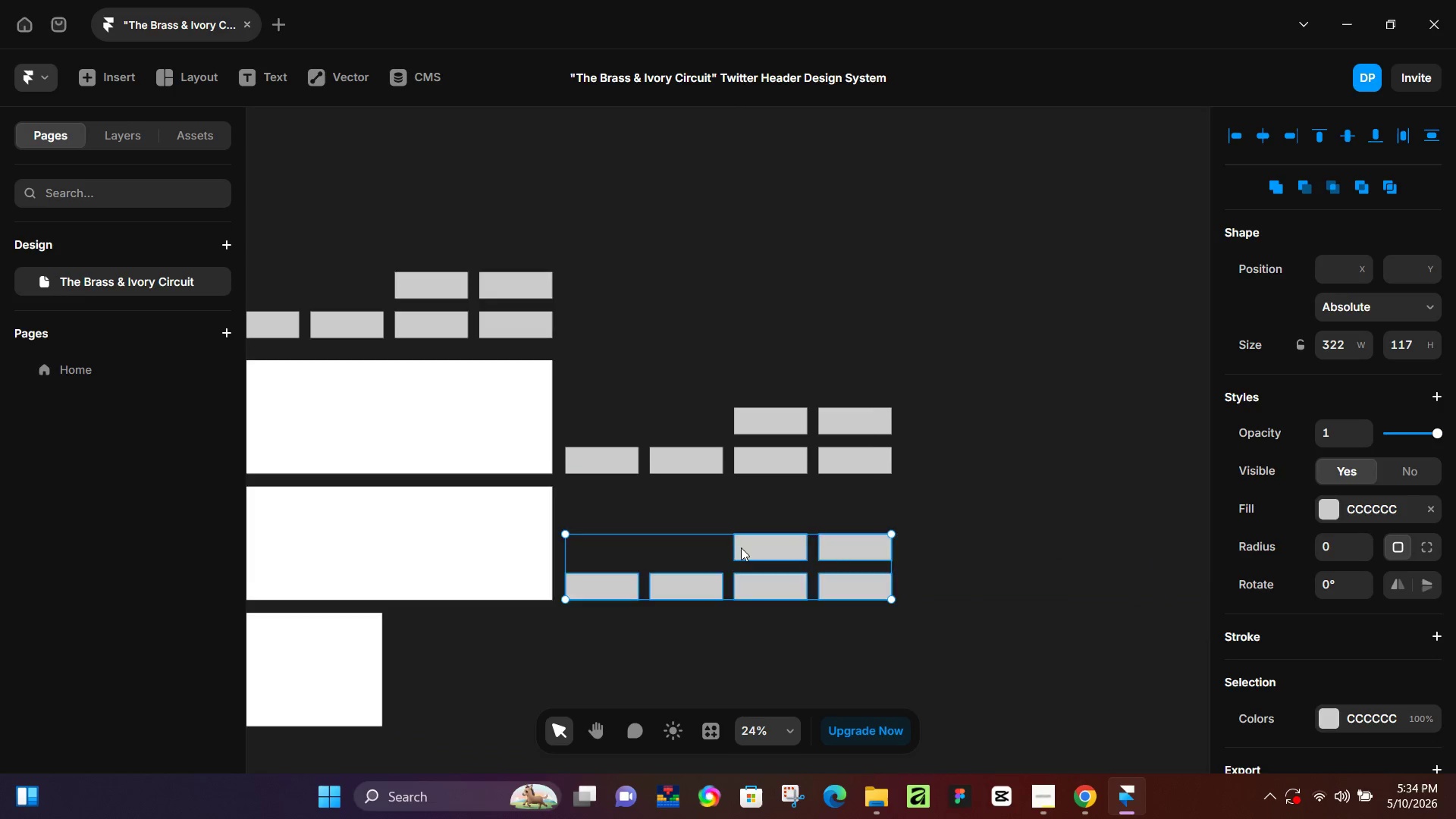 
key(Control+D)
 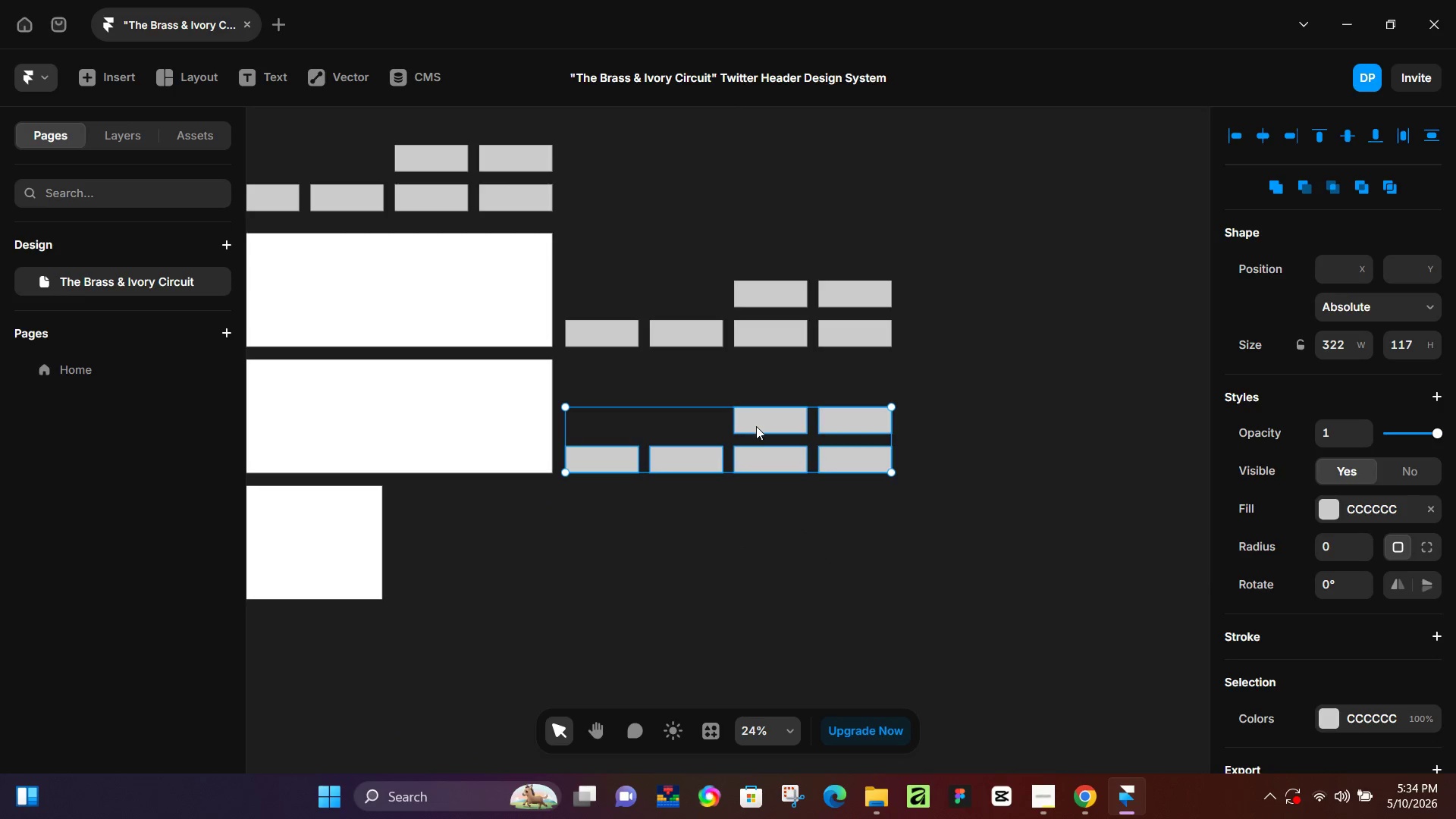 
left_click_drag(start_coordinate=[756, 426], to_coordinate=[583, 554])
 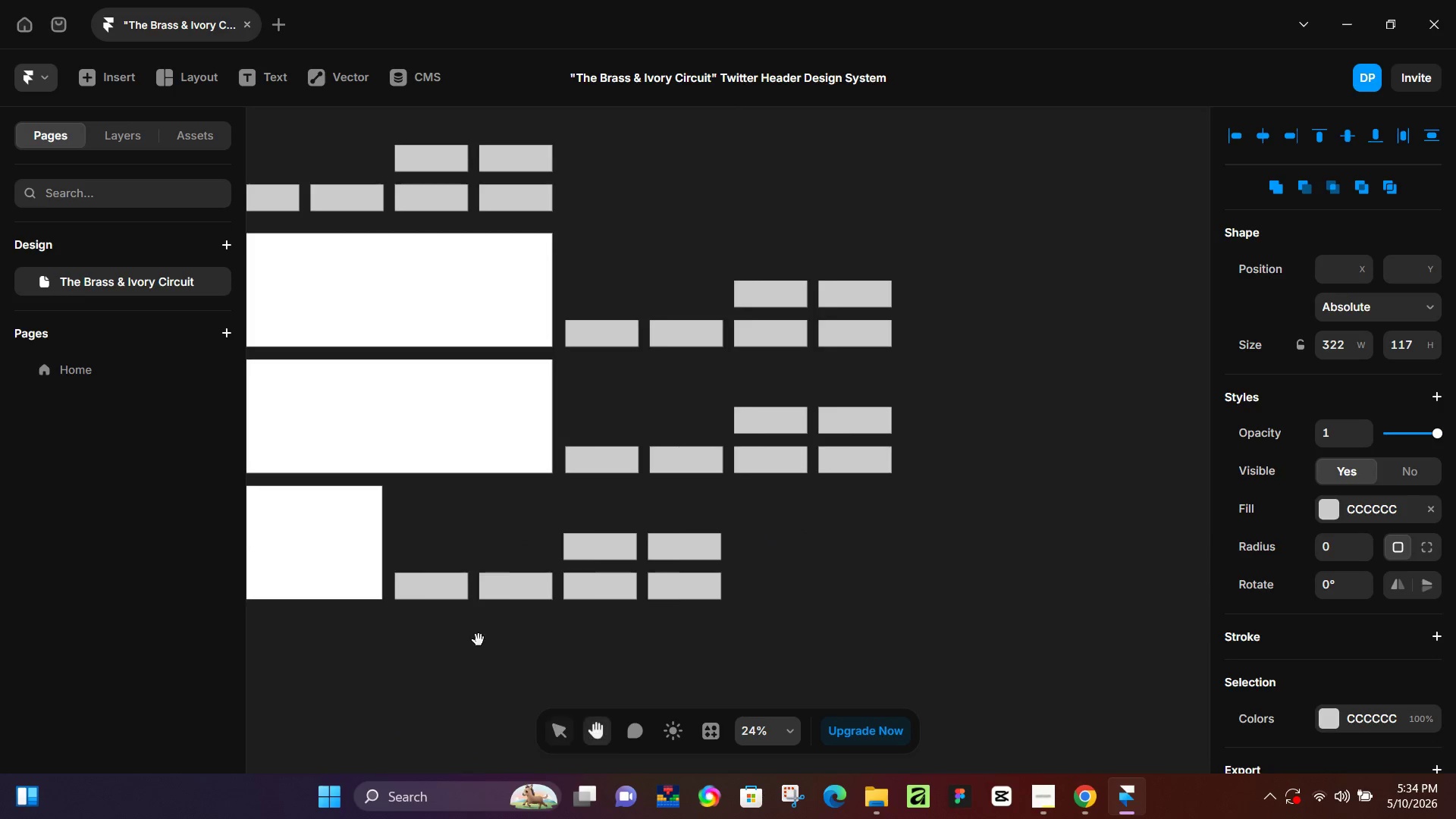 
hold_key(key=Space, duration=0.53)
 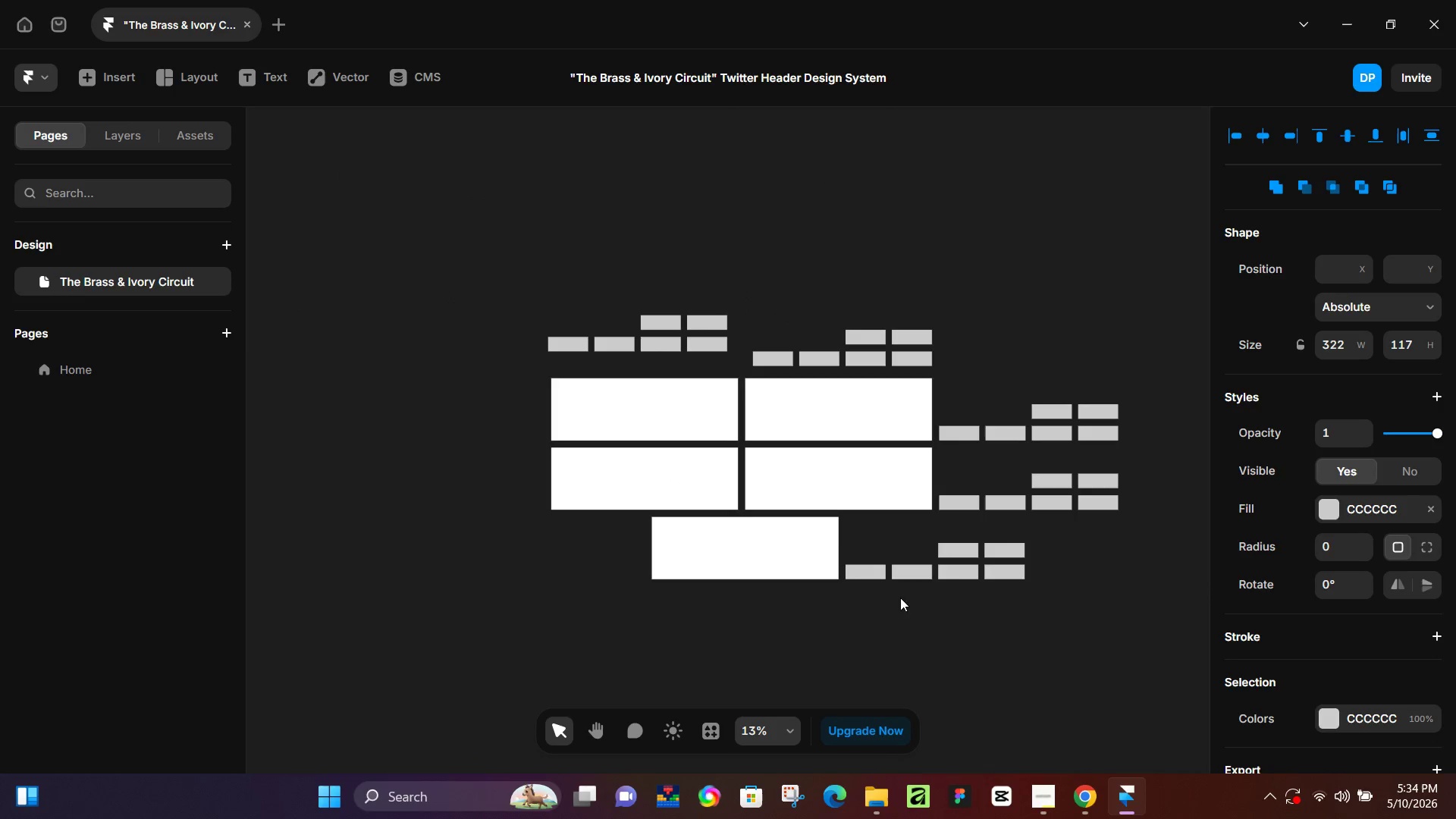 
left_click_drag(start_coordinate=[492, 642], to_coordinate=[899, 603])
 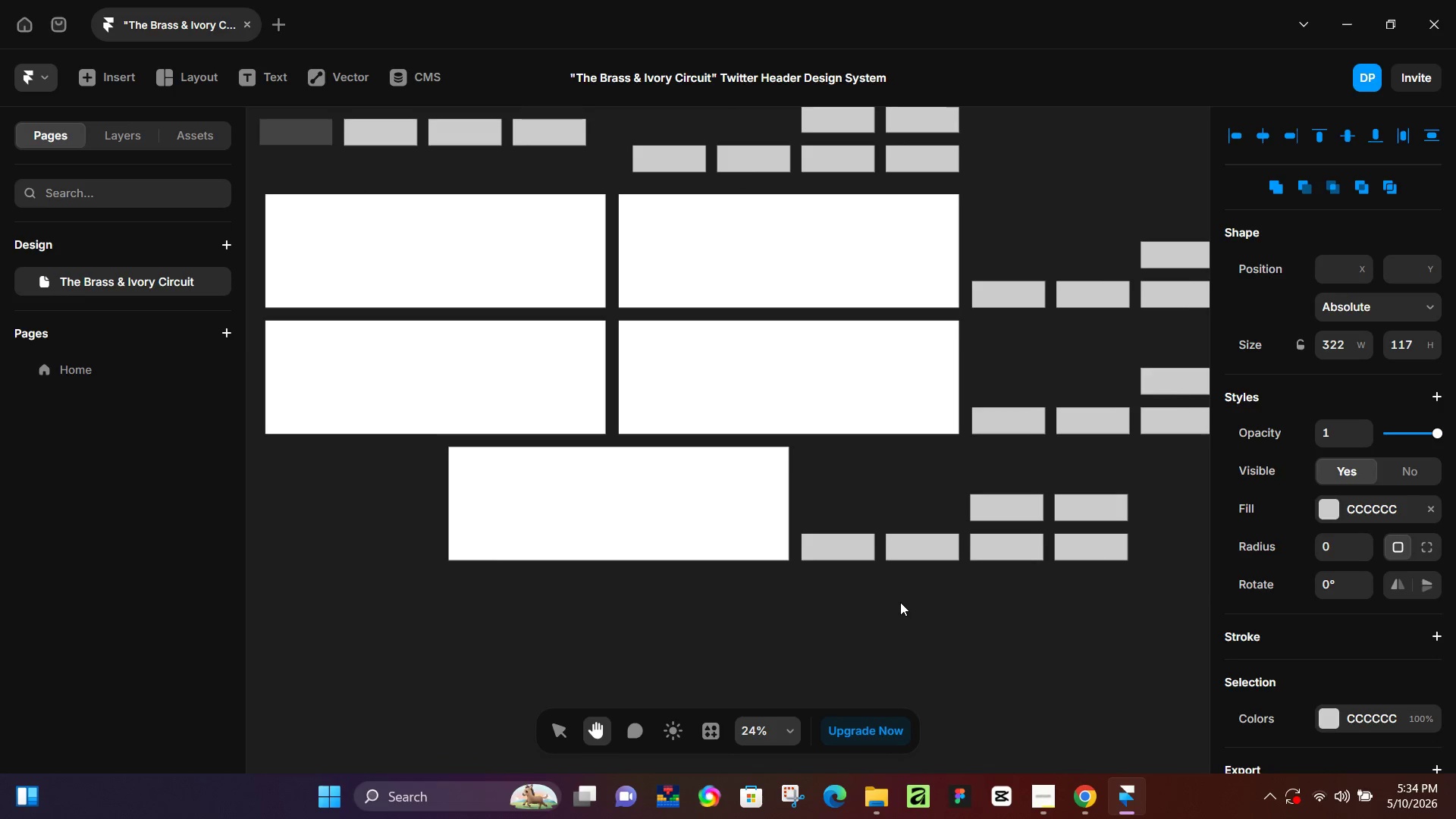 
hold_key(key=ControlLeft, duration=0.61)
scroll: coordinate [900, 602], scroll_direction: down, amount: 5.0
 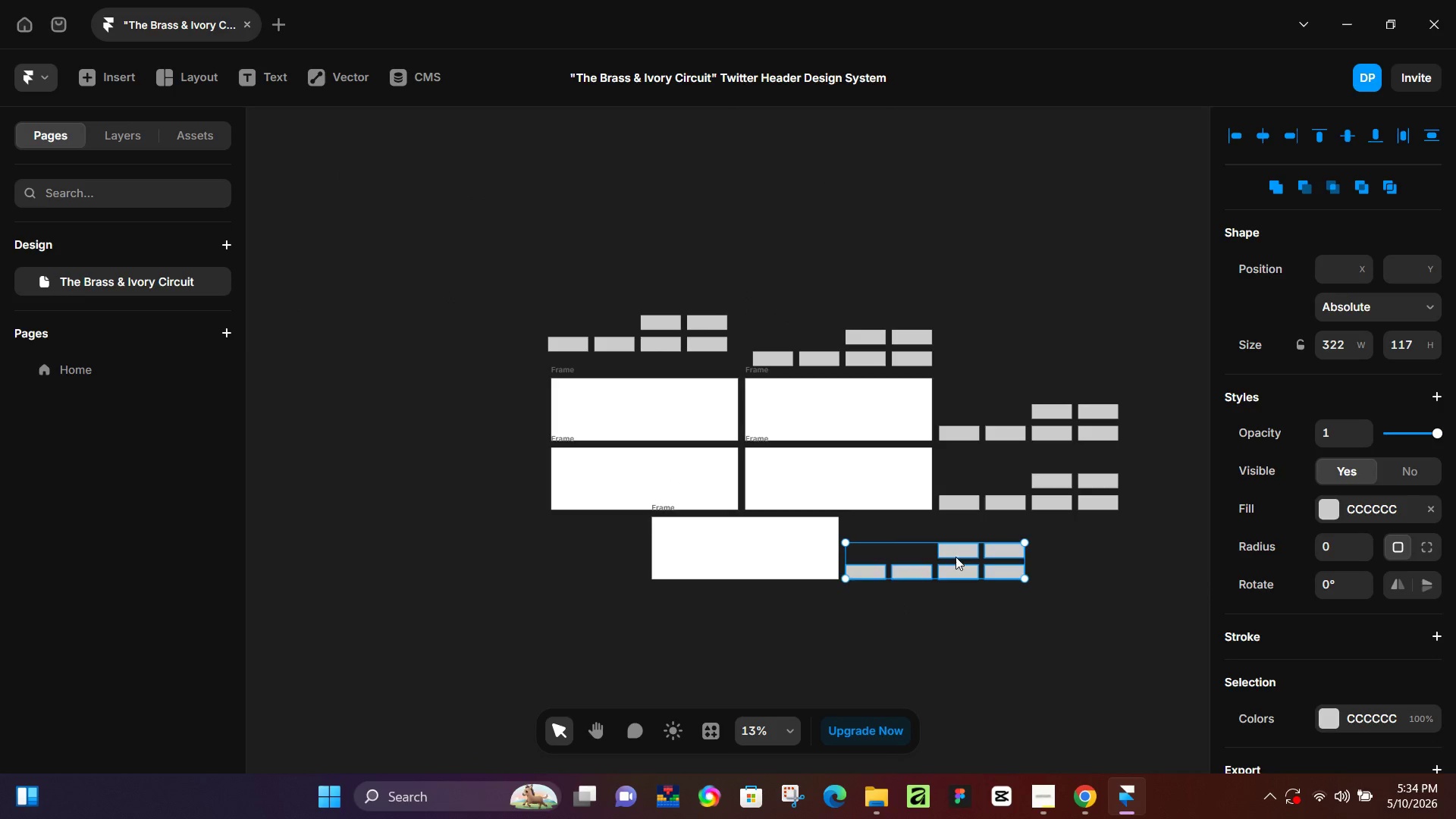 
hold_key(key=ControlLeft, duration=0.31)
 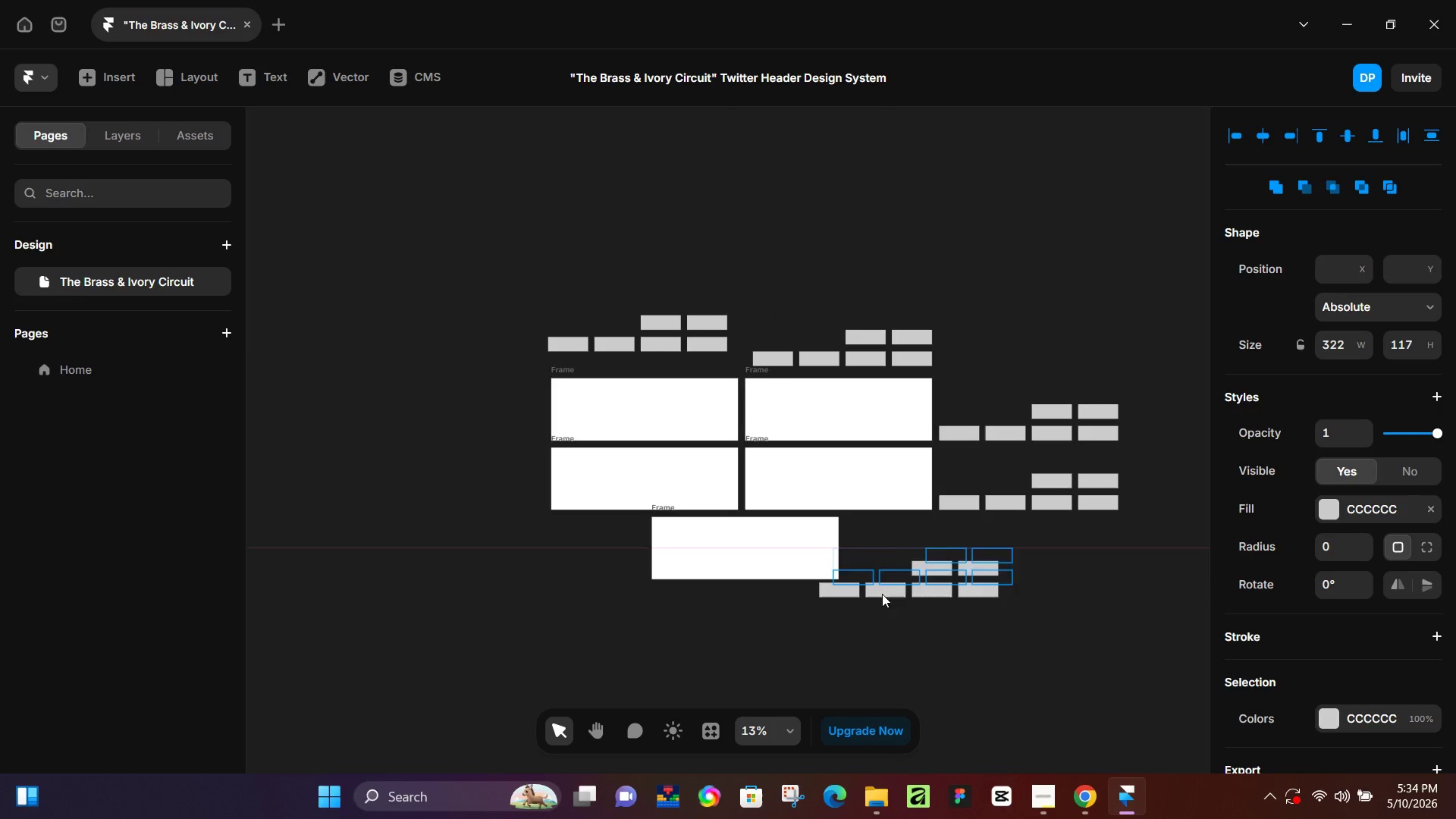 
left_click_drag(start_coordinate=[957, 551], to_coordinate=[769, 598])
 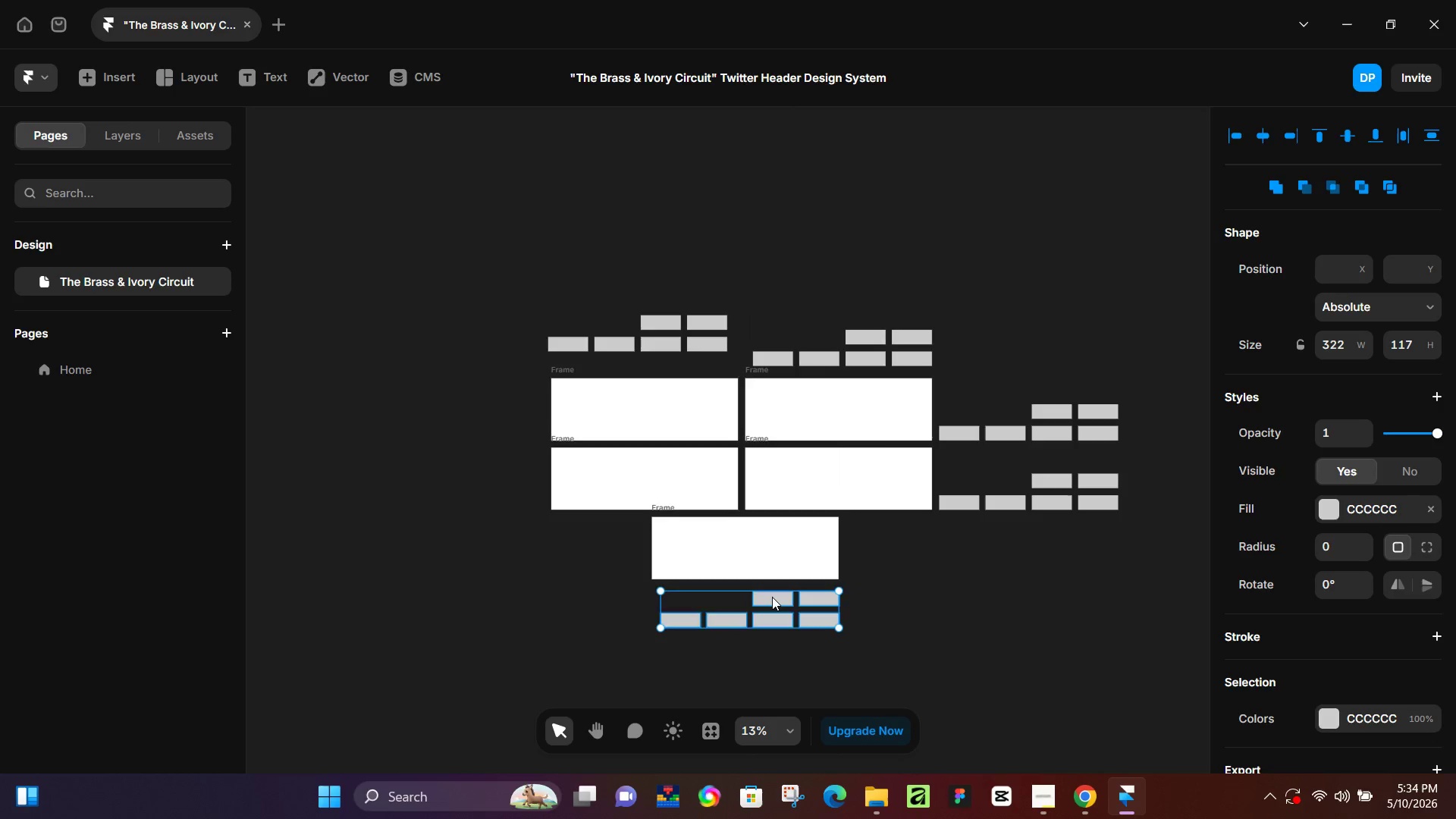 
key(Control+D)
 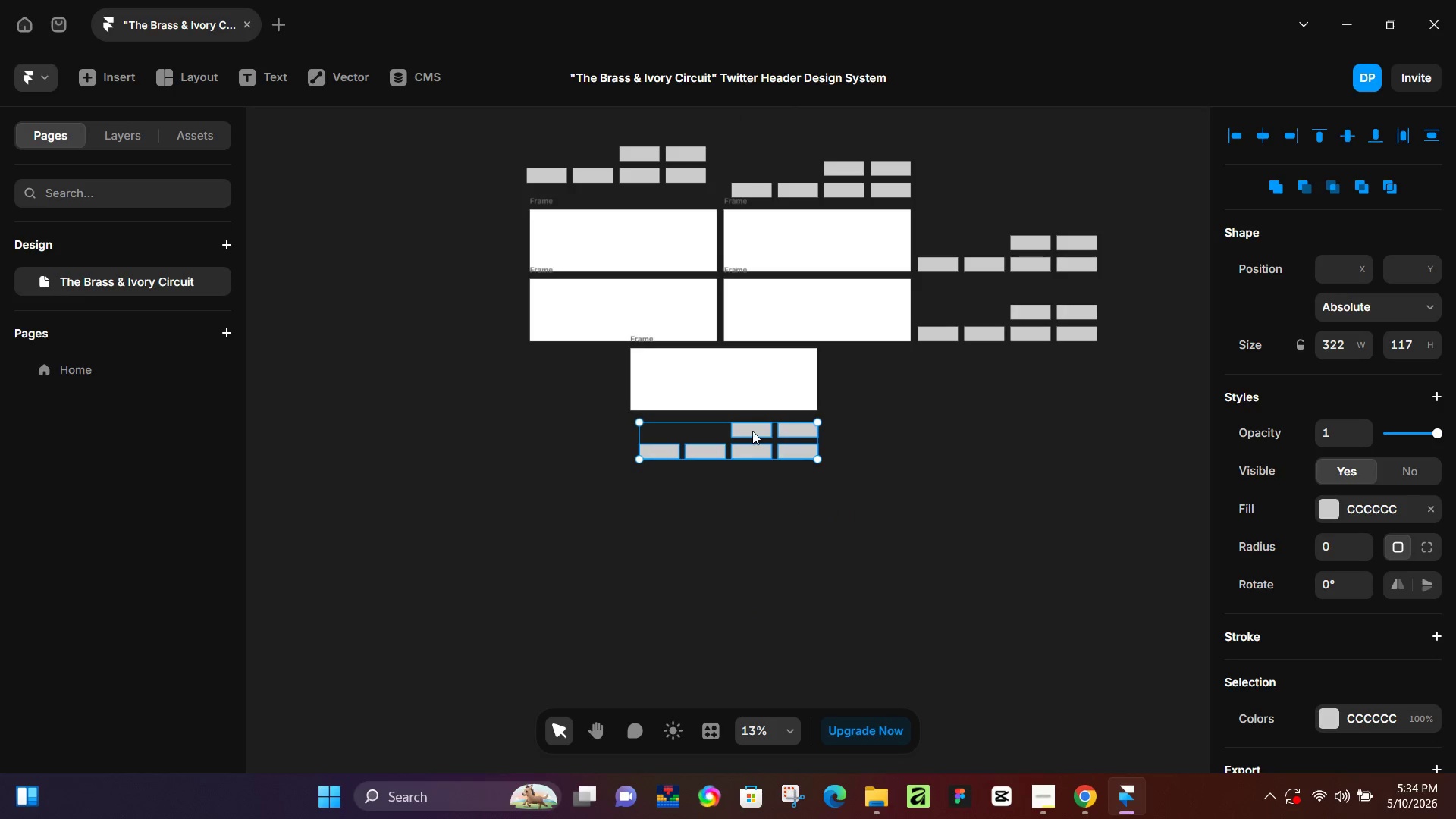 
left_click_drag(start_coordinate=[755, 434], to_coordinate=[455, 317])
 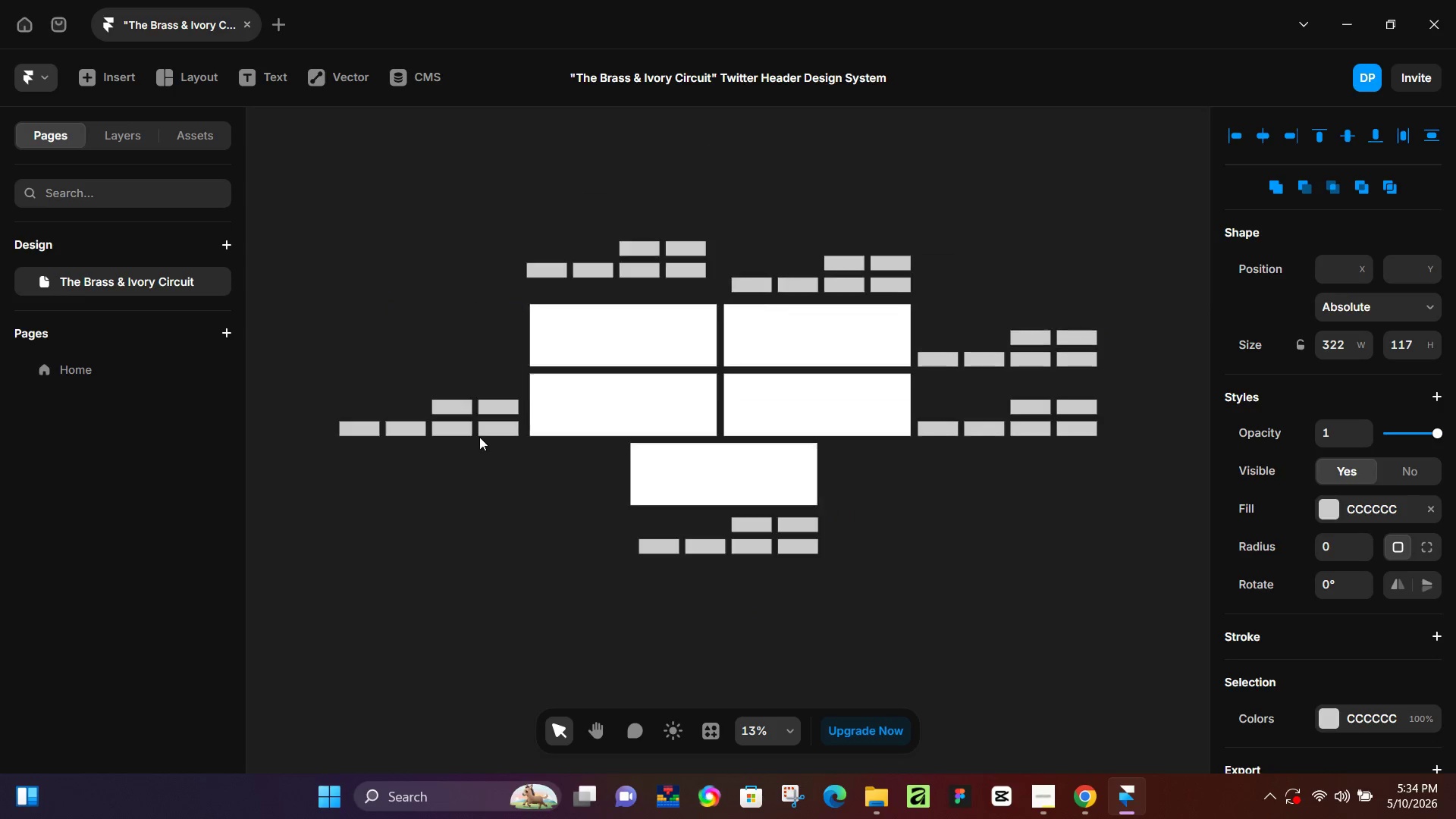 
scroll: coordinate [482, 439], scroll_direction: up, amount: 4.0
 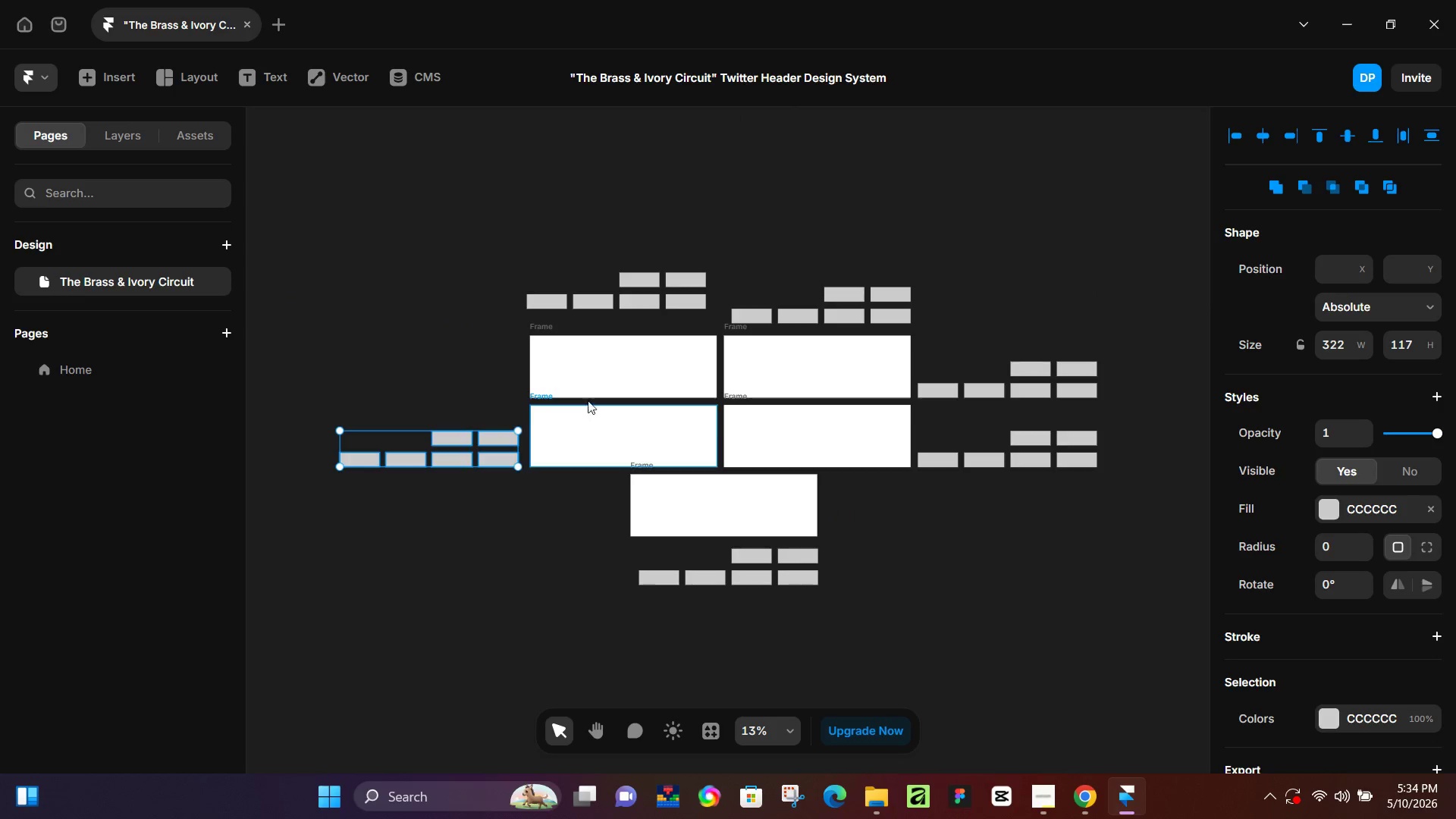 
hold_key(key=ControlLeft, duration=0.8)
 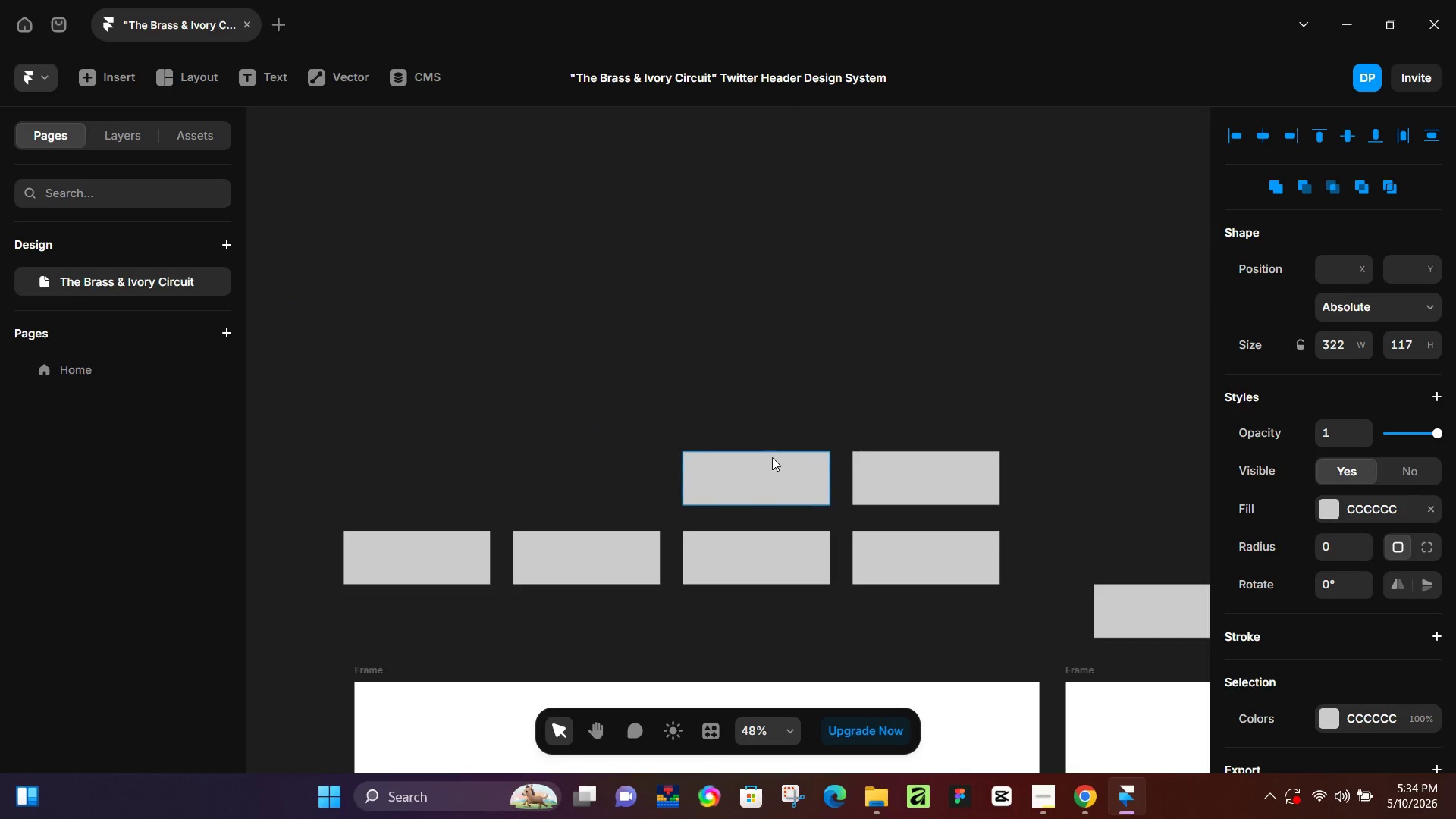 
left_click([772, 457])
 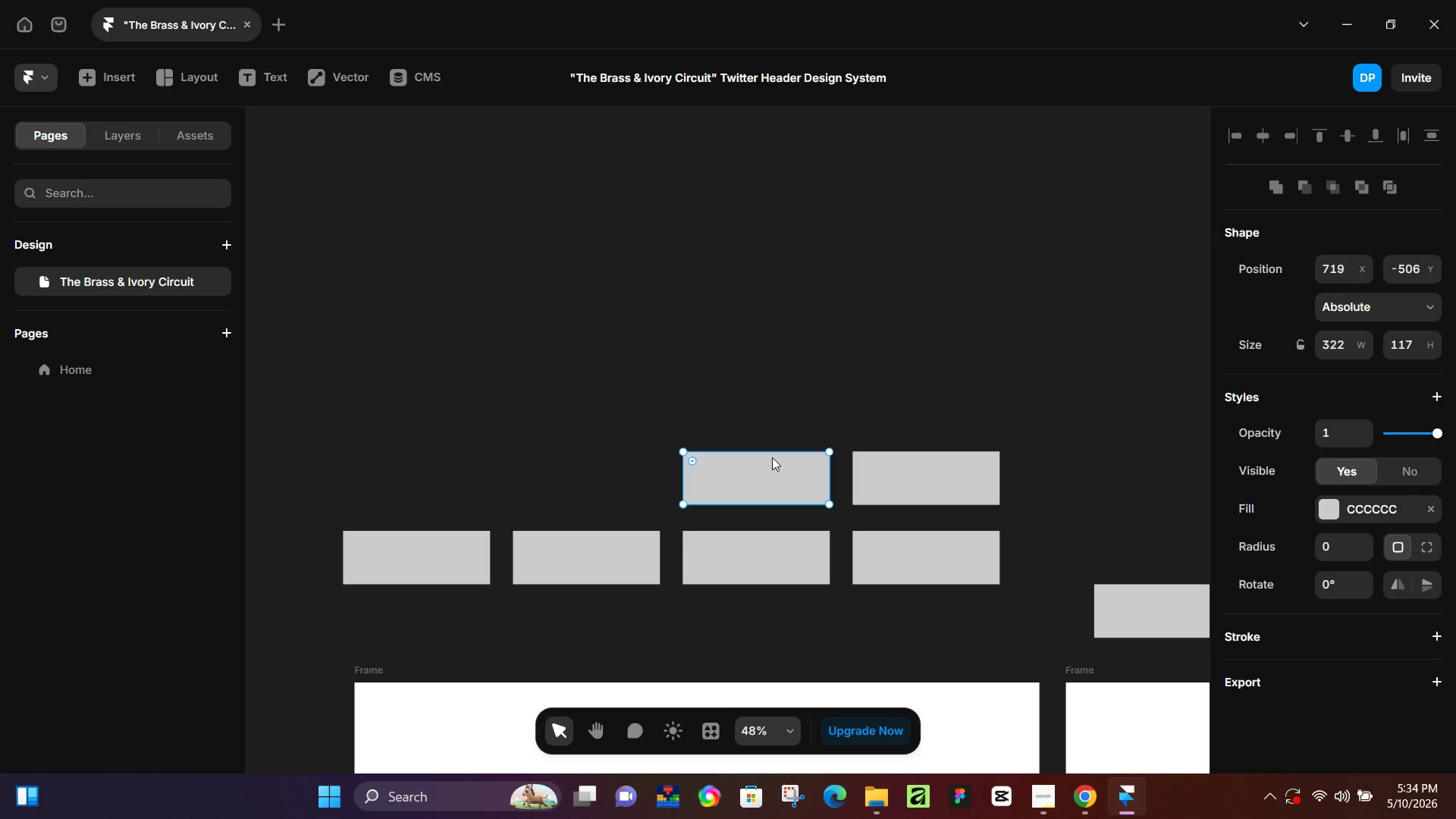 
scroll: coordinate [612, 439], scroll_direction: up, amount: 17.0
 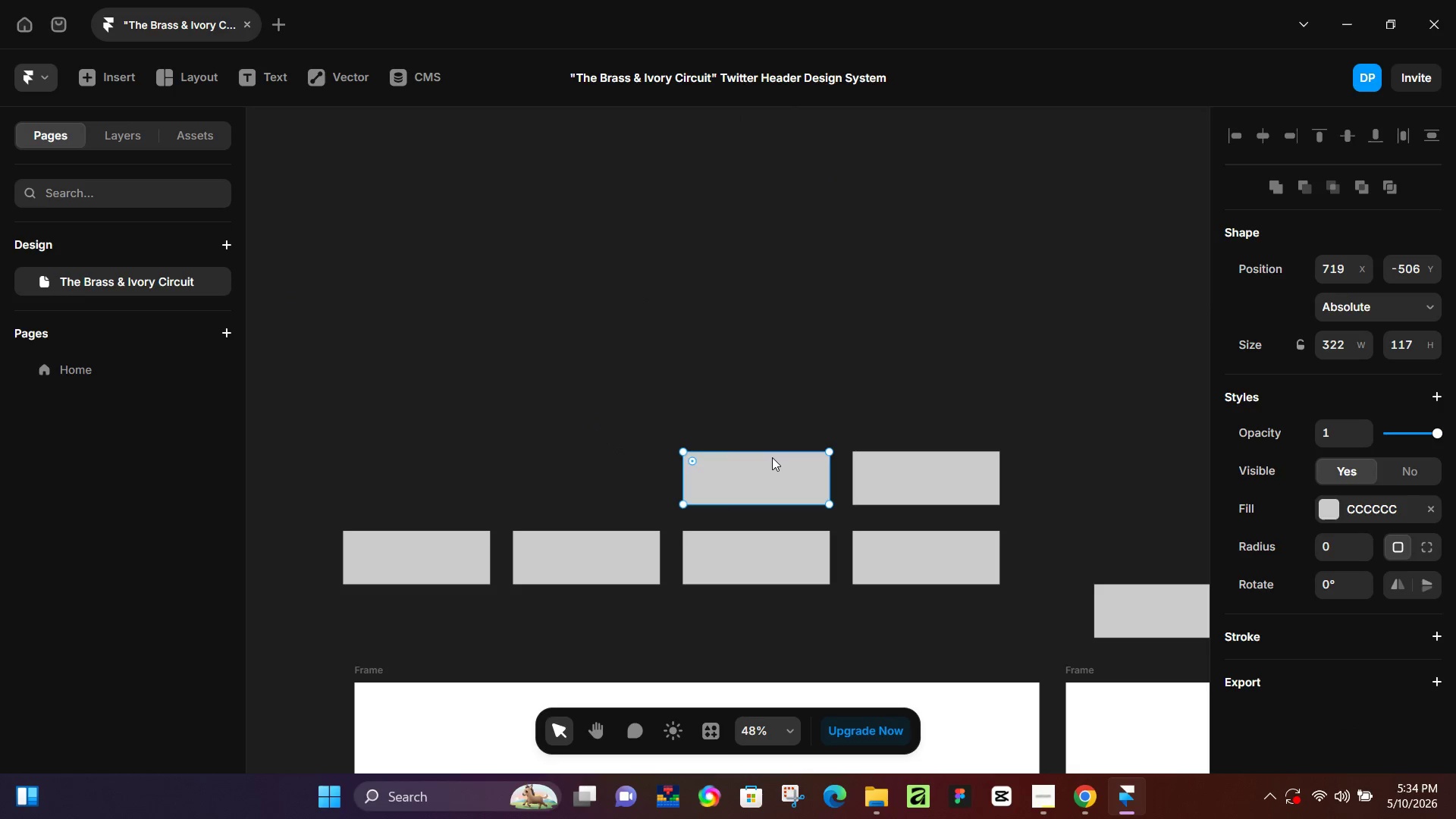 
wait(5.44)
 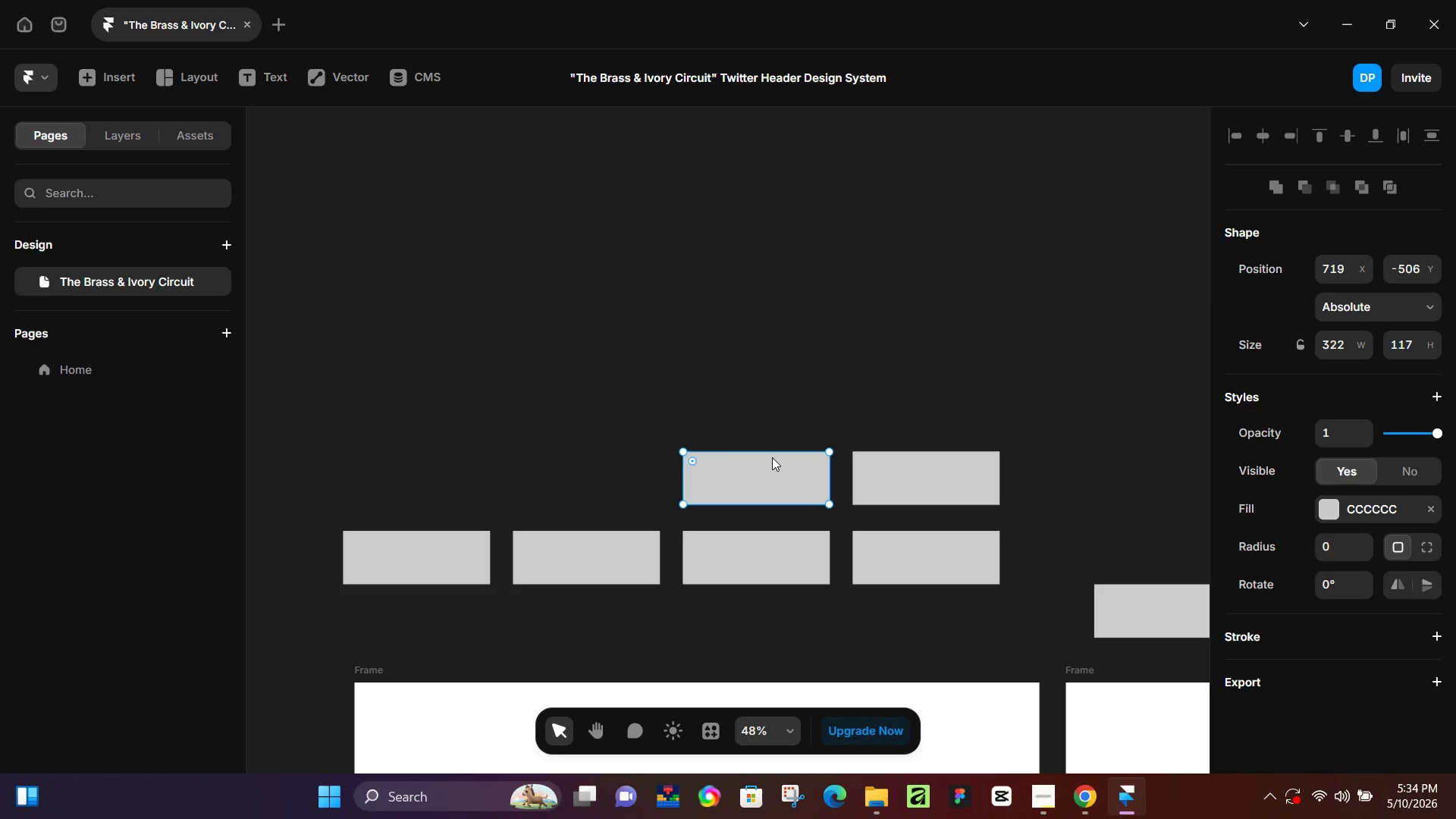 
double_click([1329, 510])
 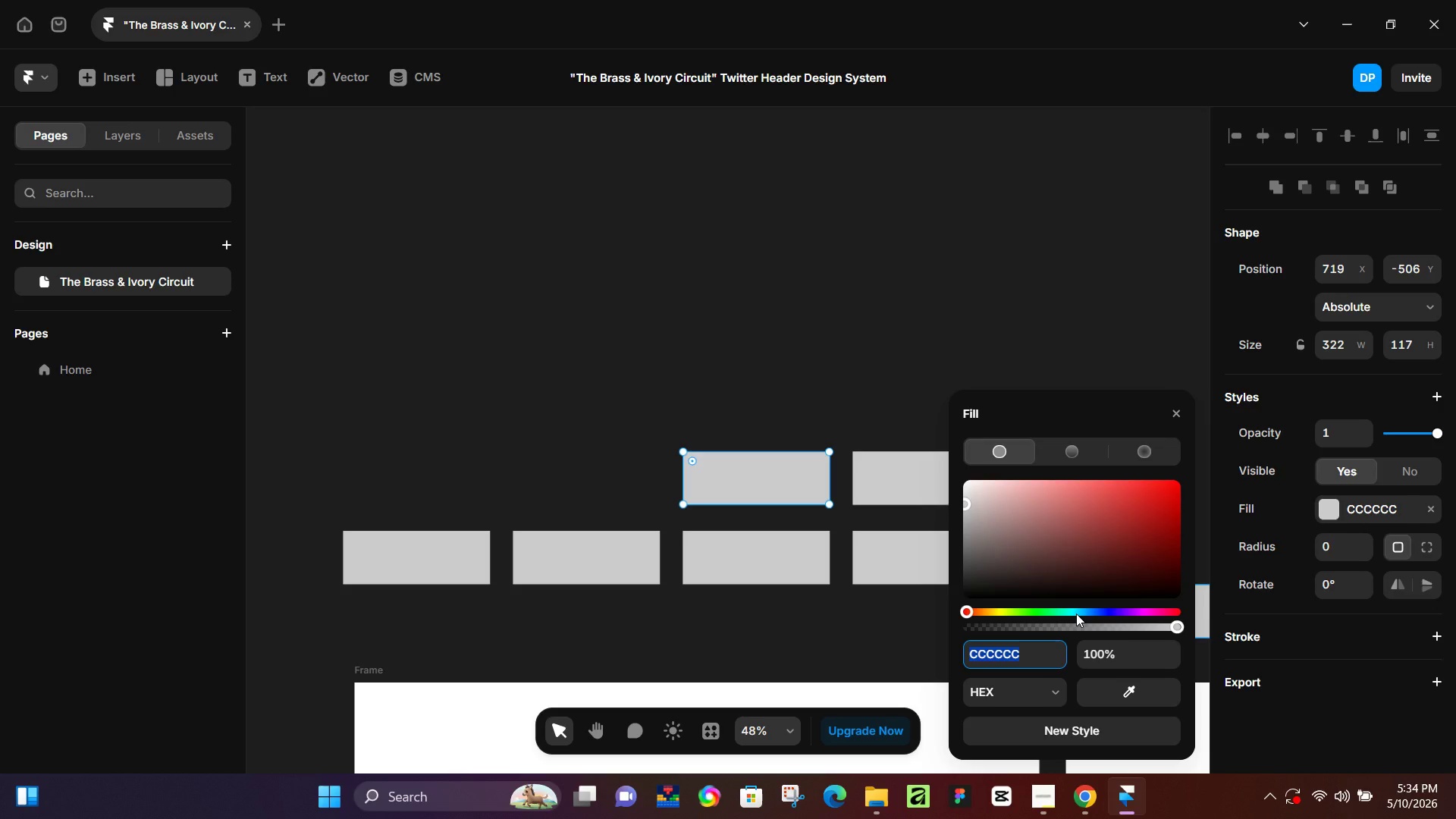 
key(Numpad0)
 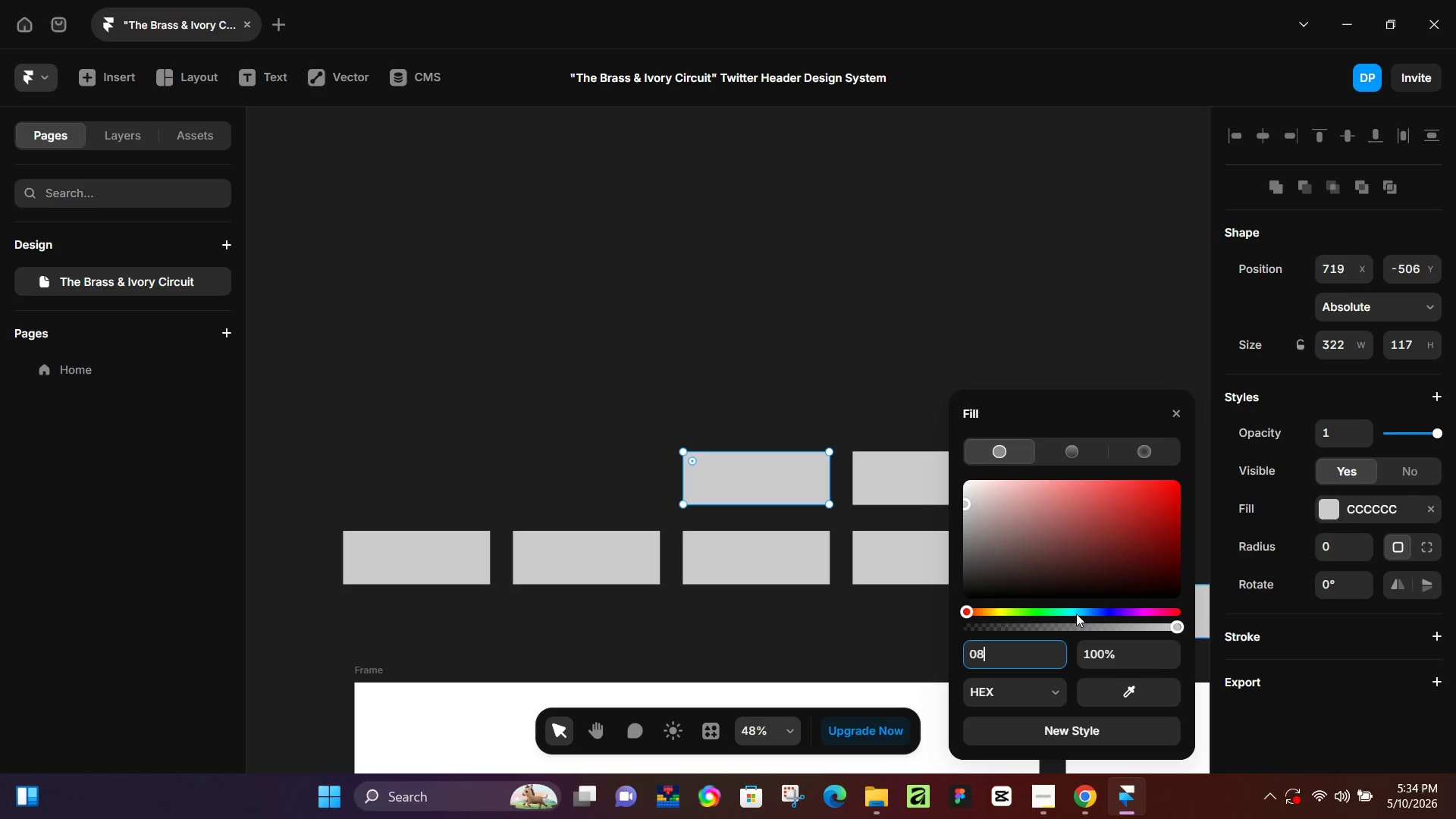 
key(Numpad8)
 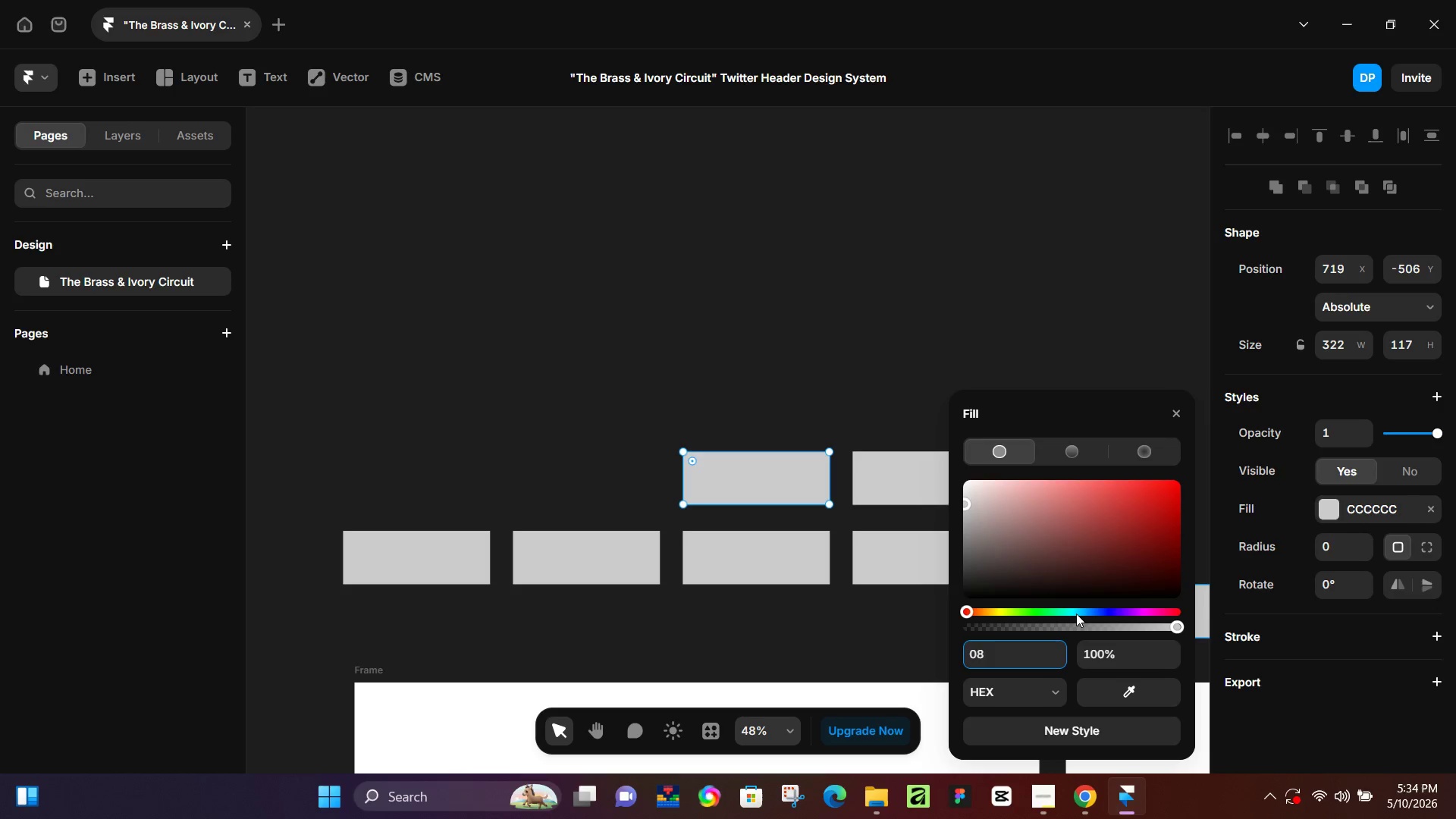 
key(Numpad0)
 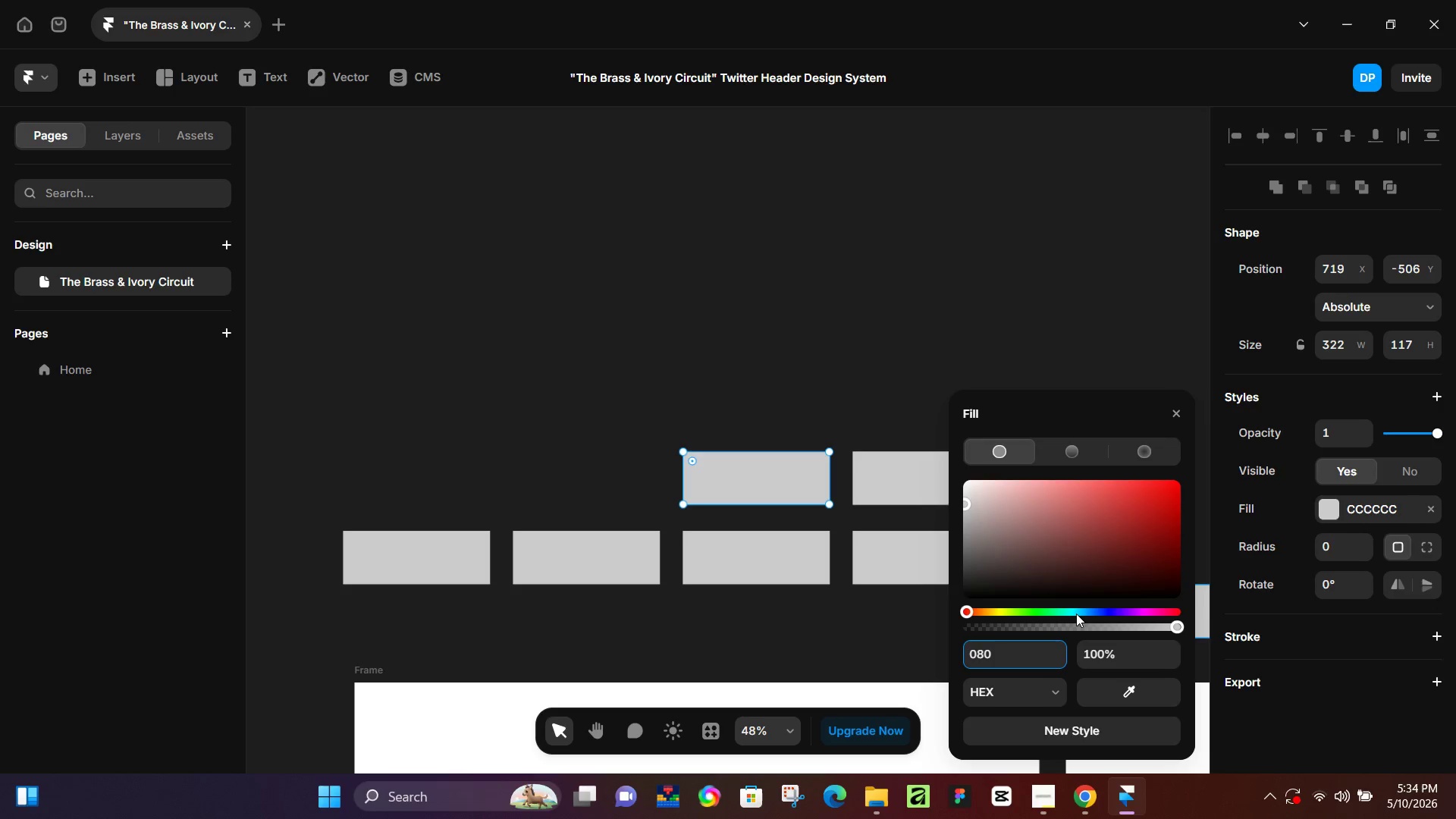 
key(Numpad4)
 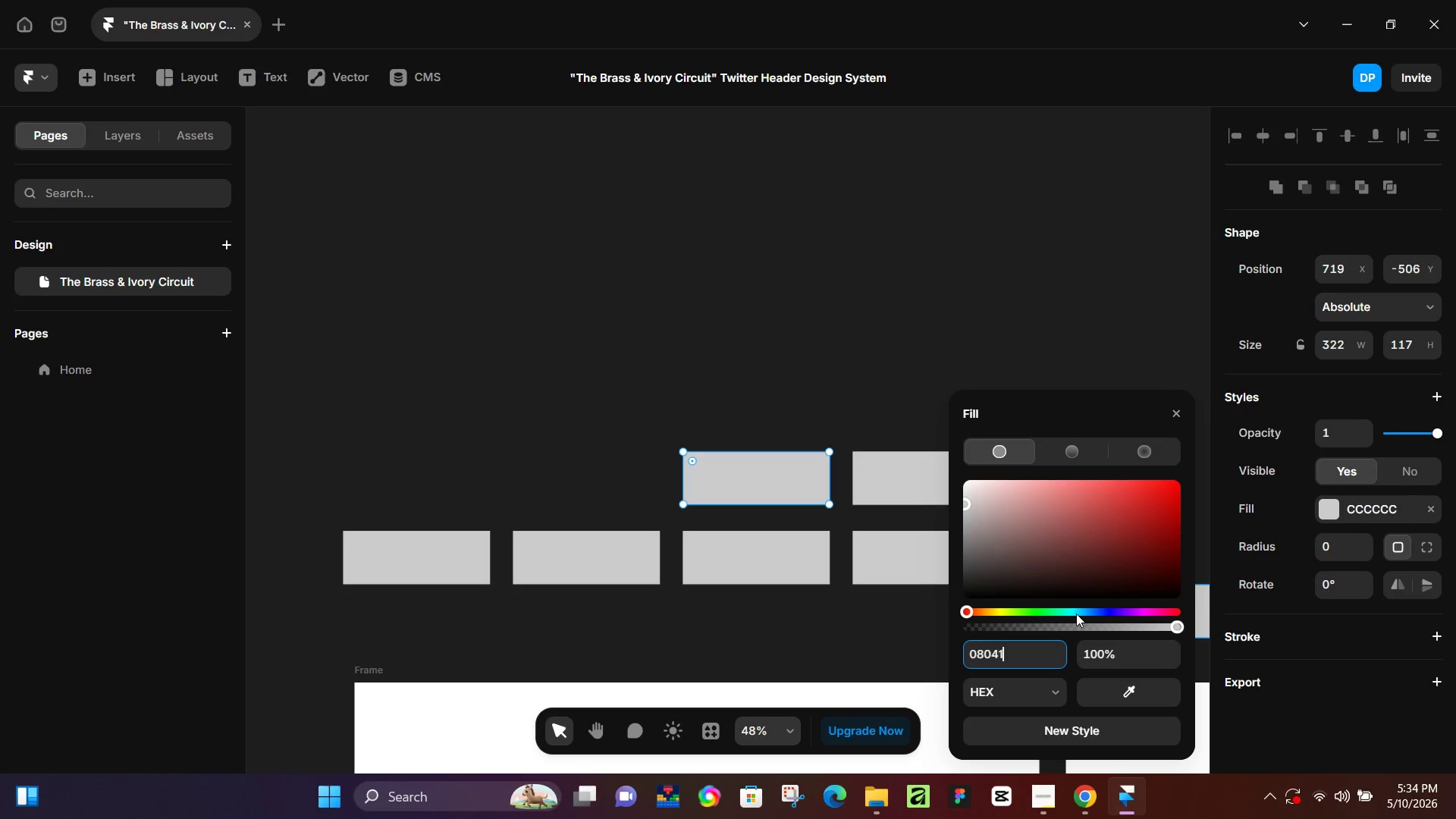 
key(Numpad1)
 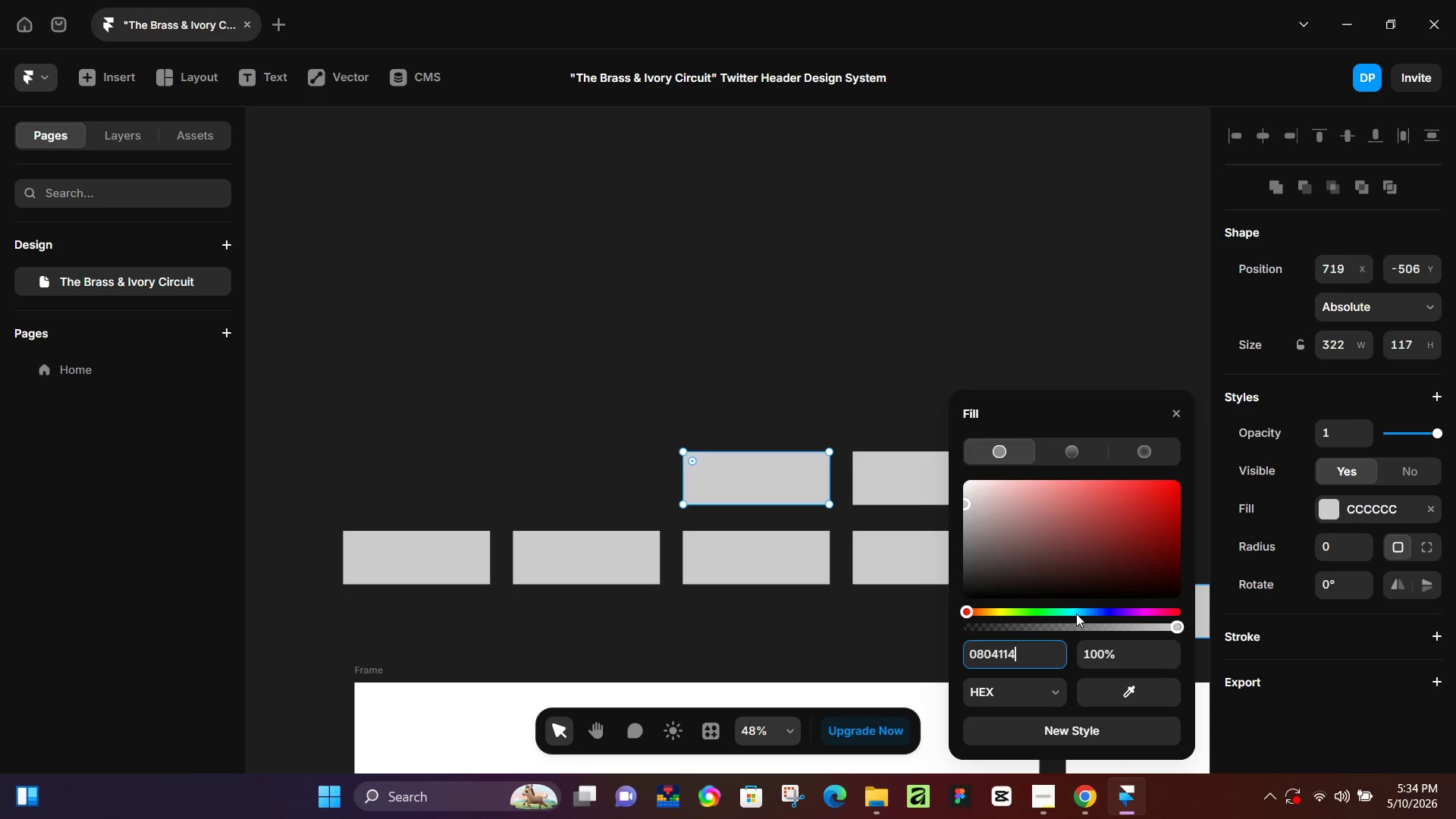 
key(Numpad1)
 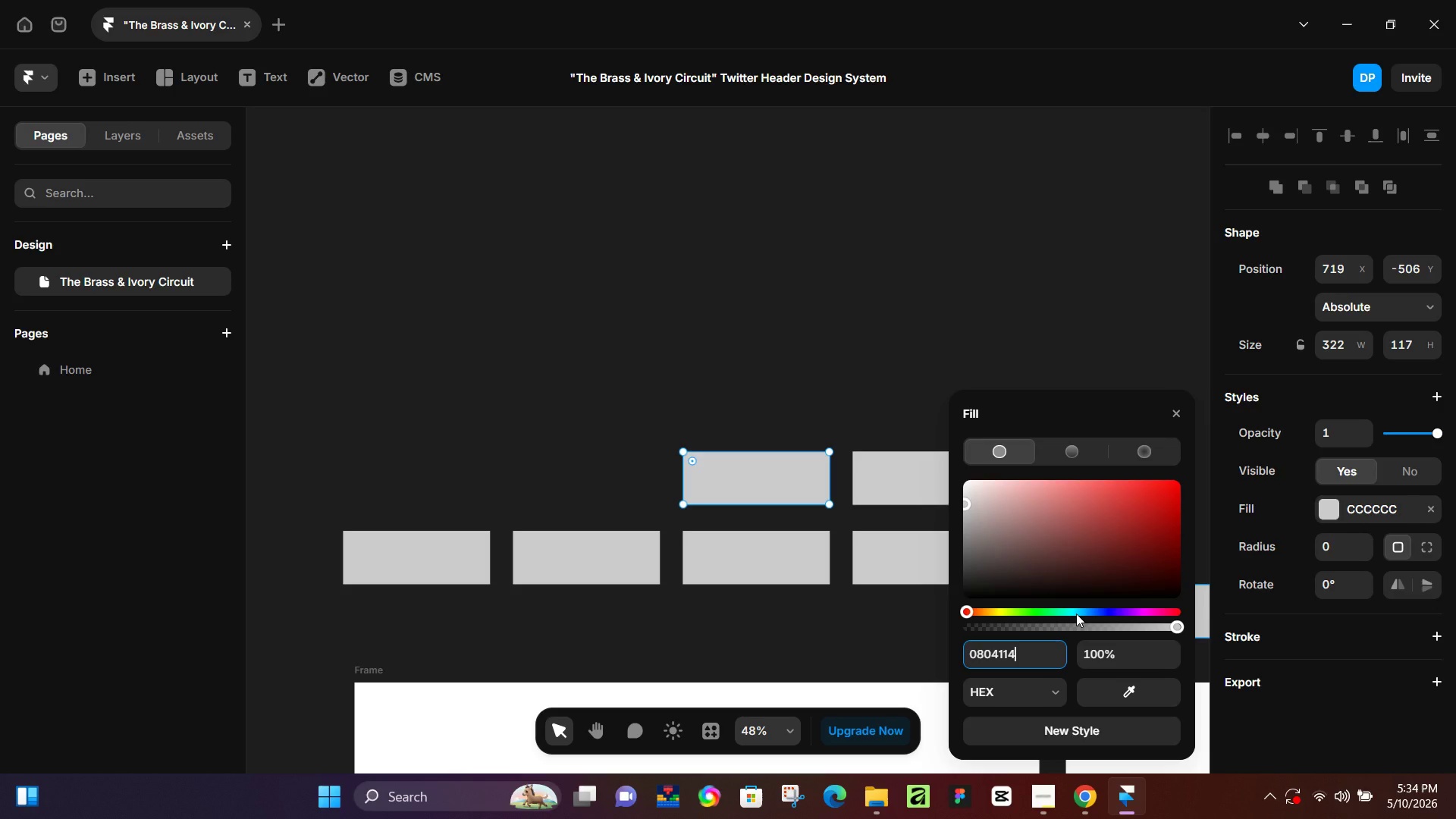 
key(Numpad4)
 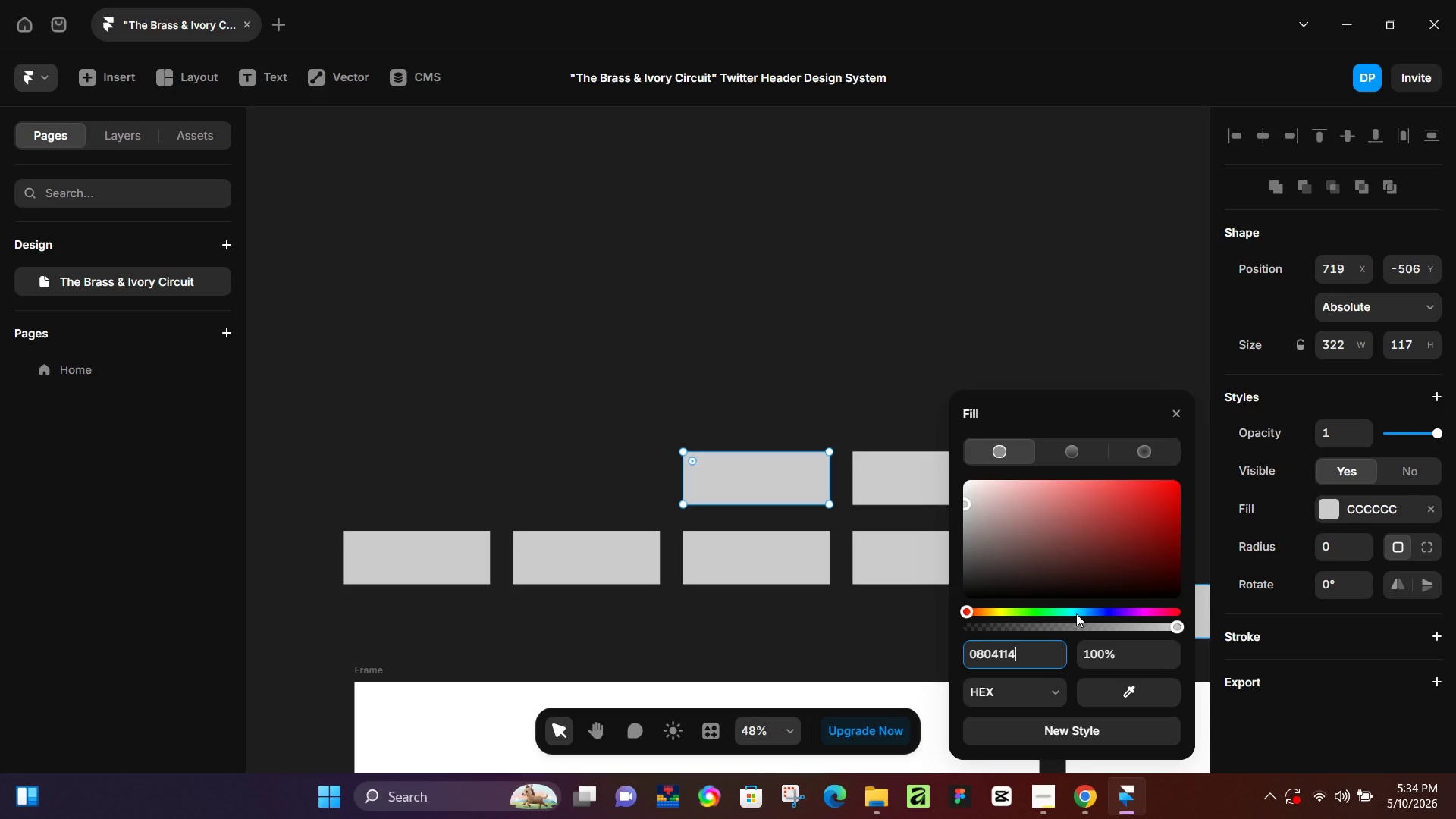 
key(Backspace)
 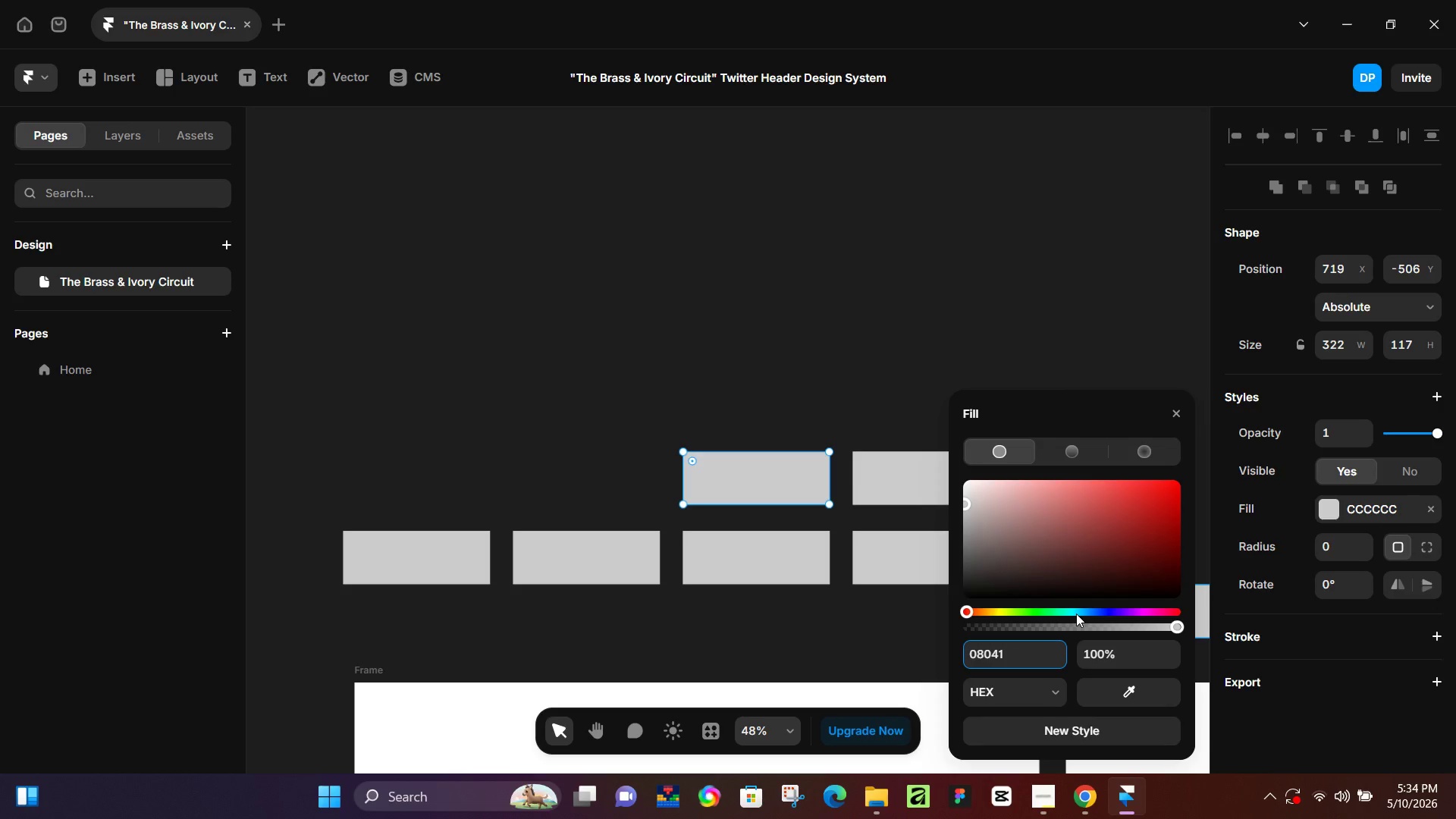 
key(Backspace)
 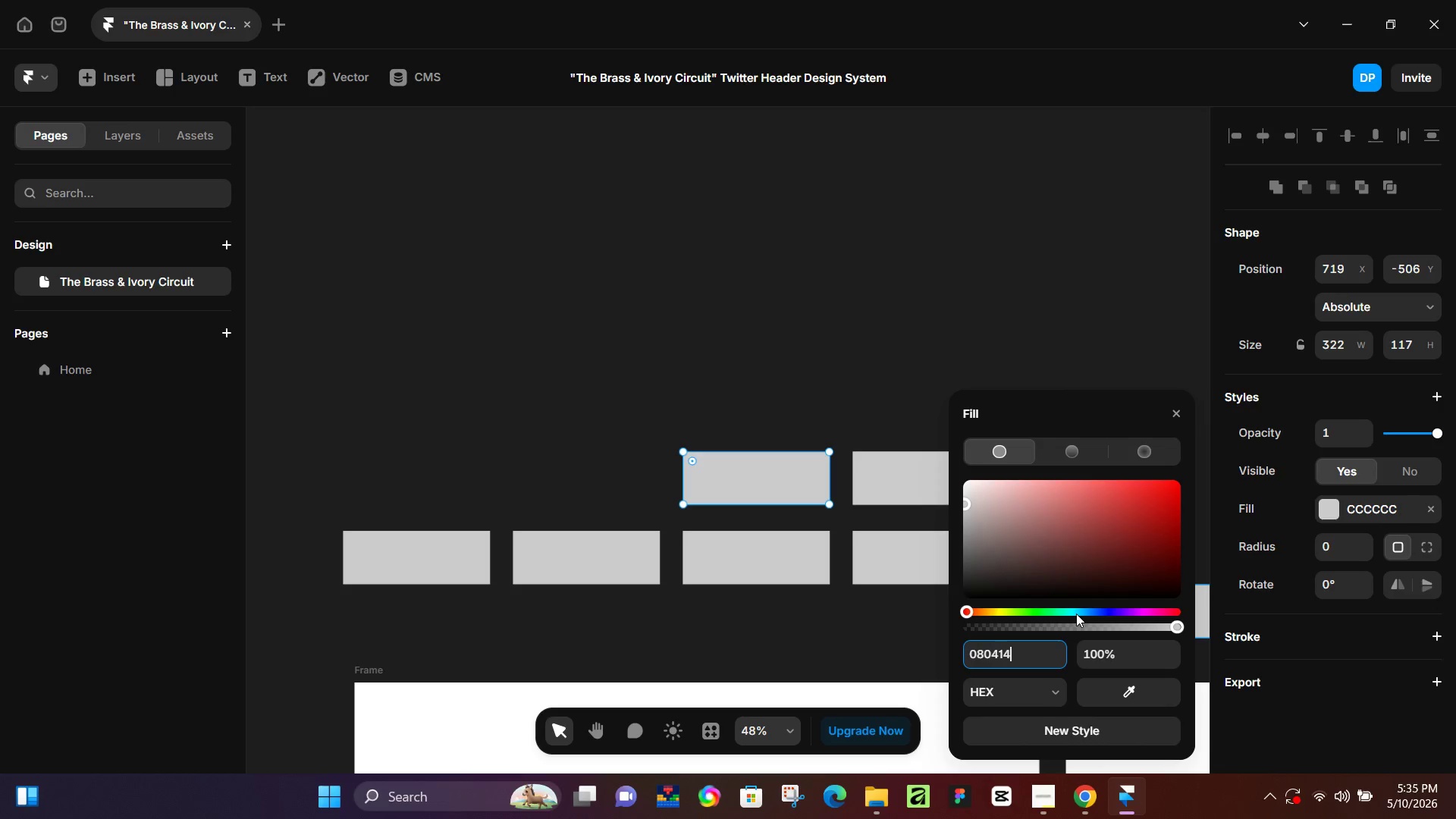 
key(Numpad4)
 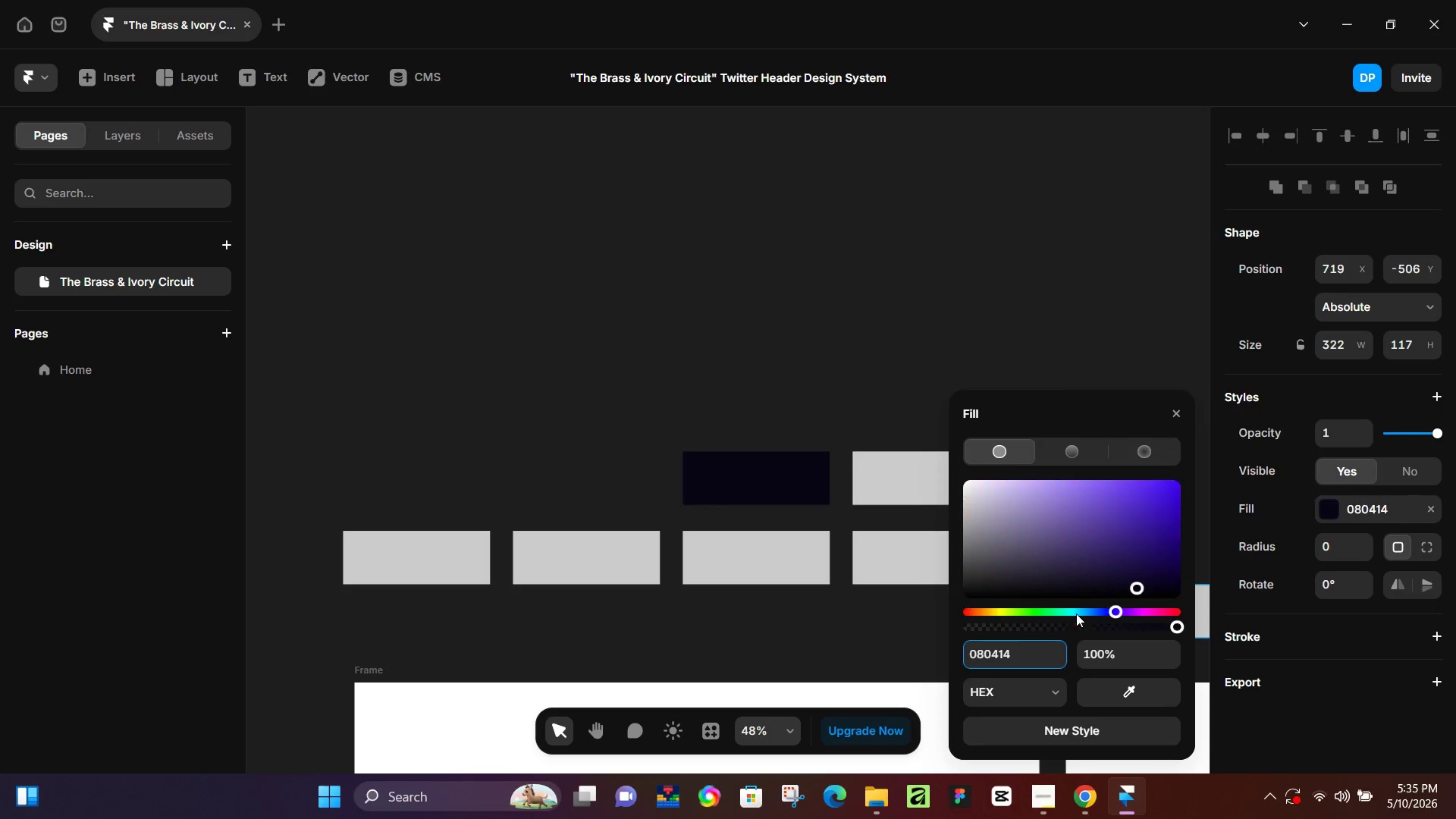 
key(NumpadEnter)
 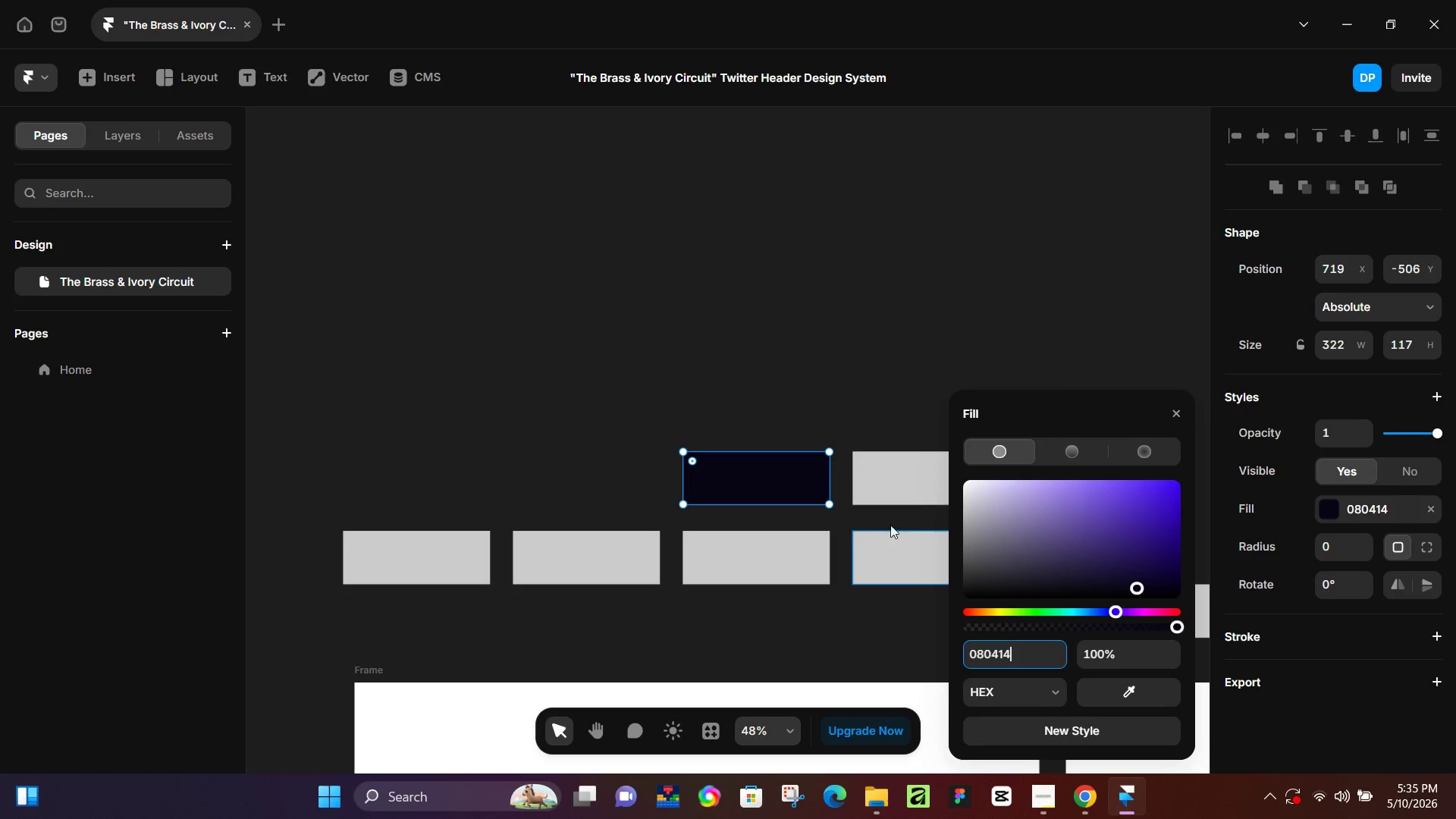 
left_click([905, 486])
 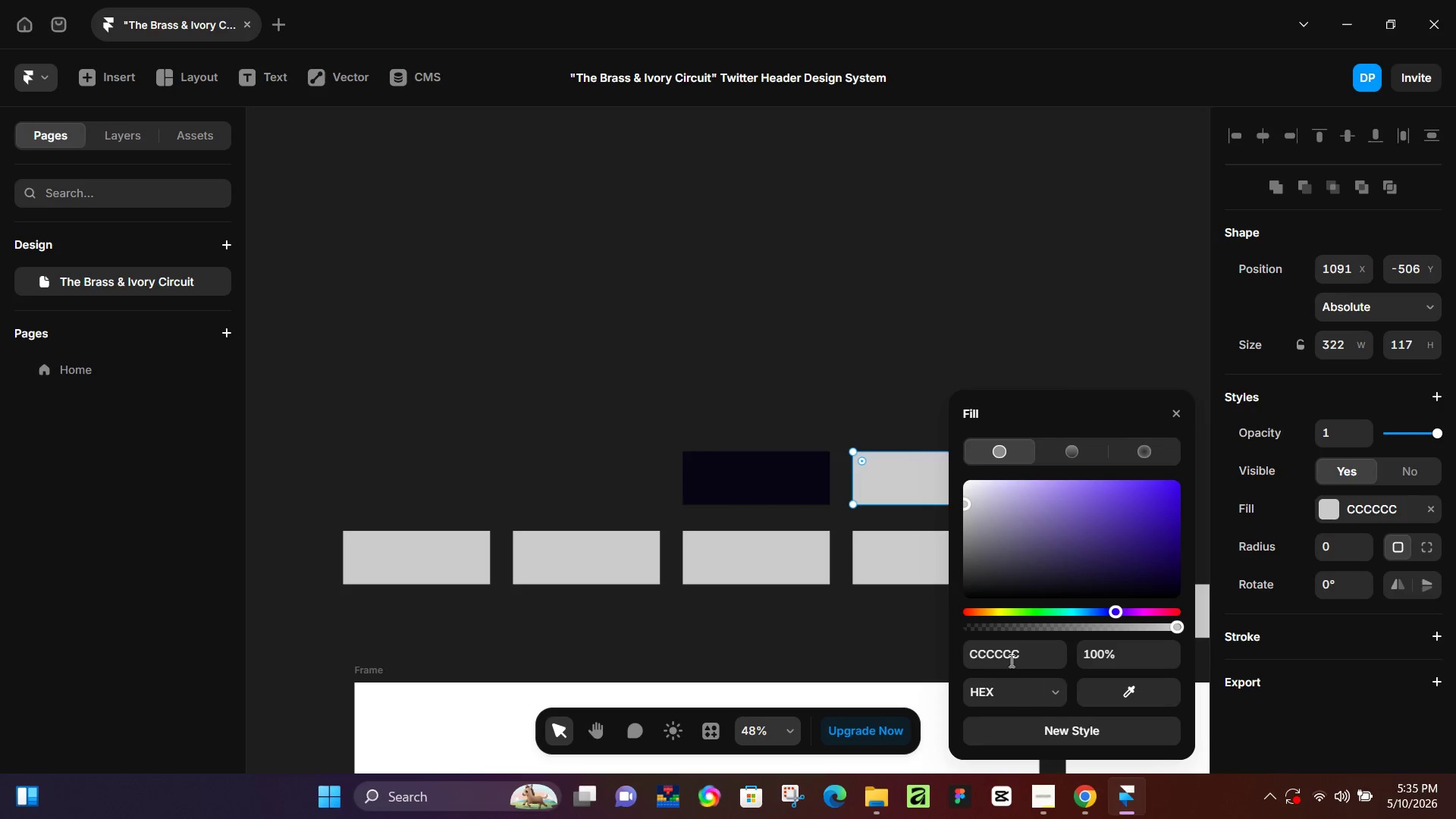 
left_click([1009, 658])
 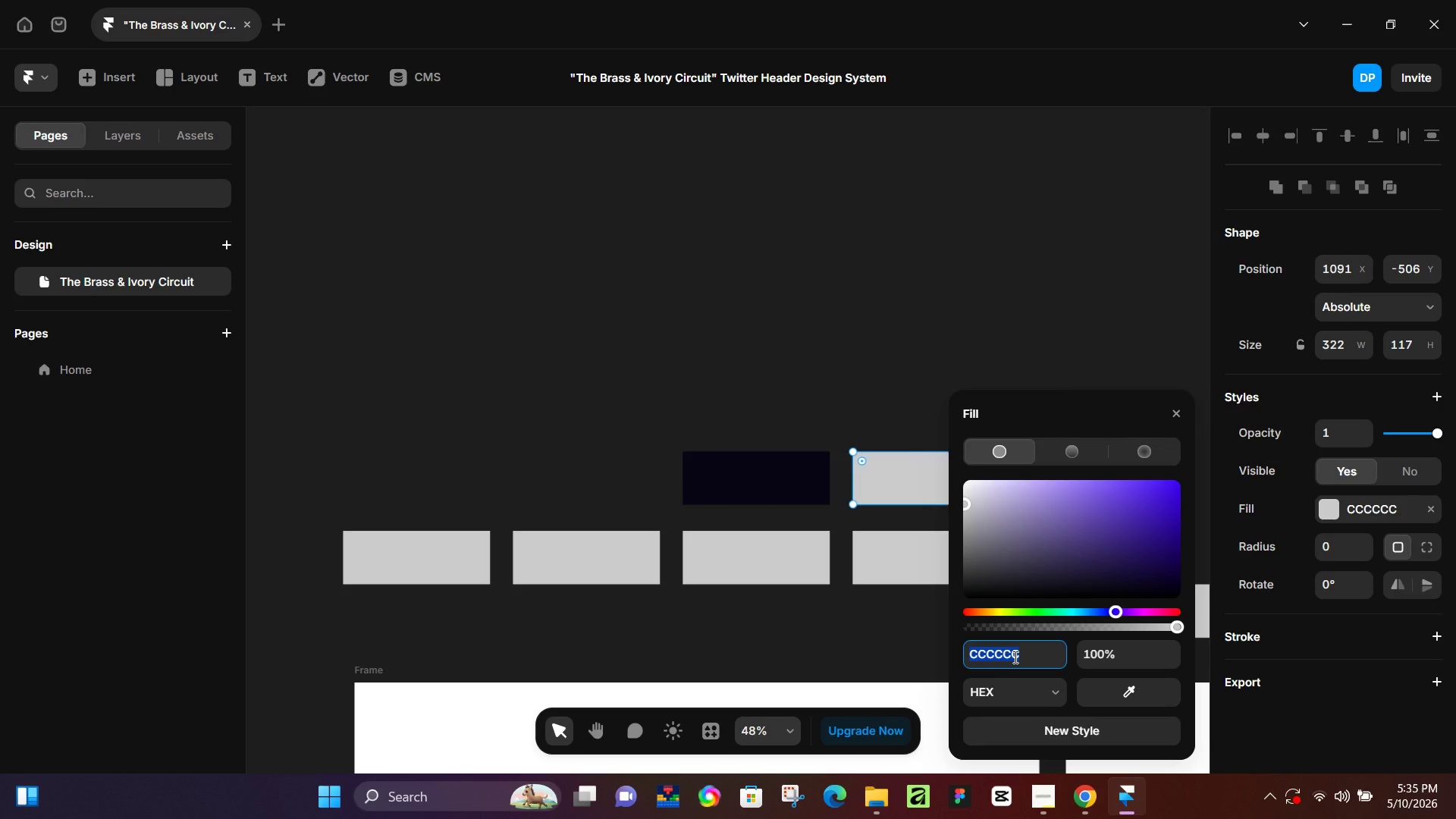 
type(160a32)
 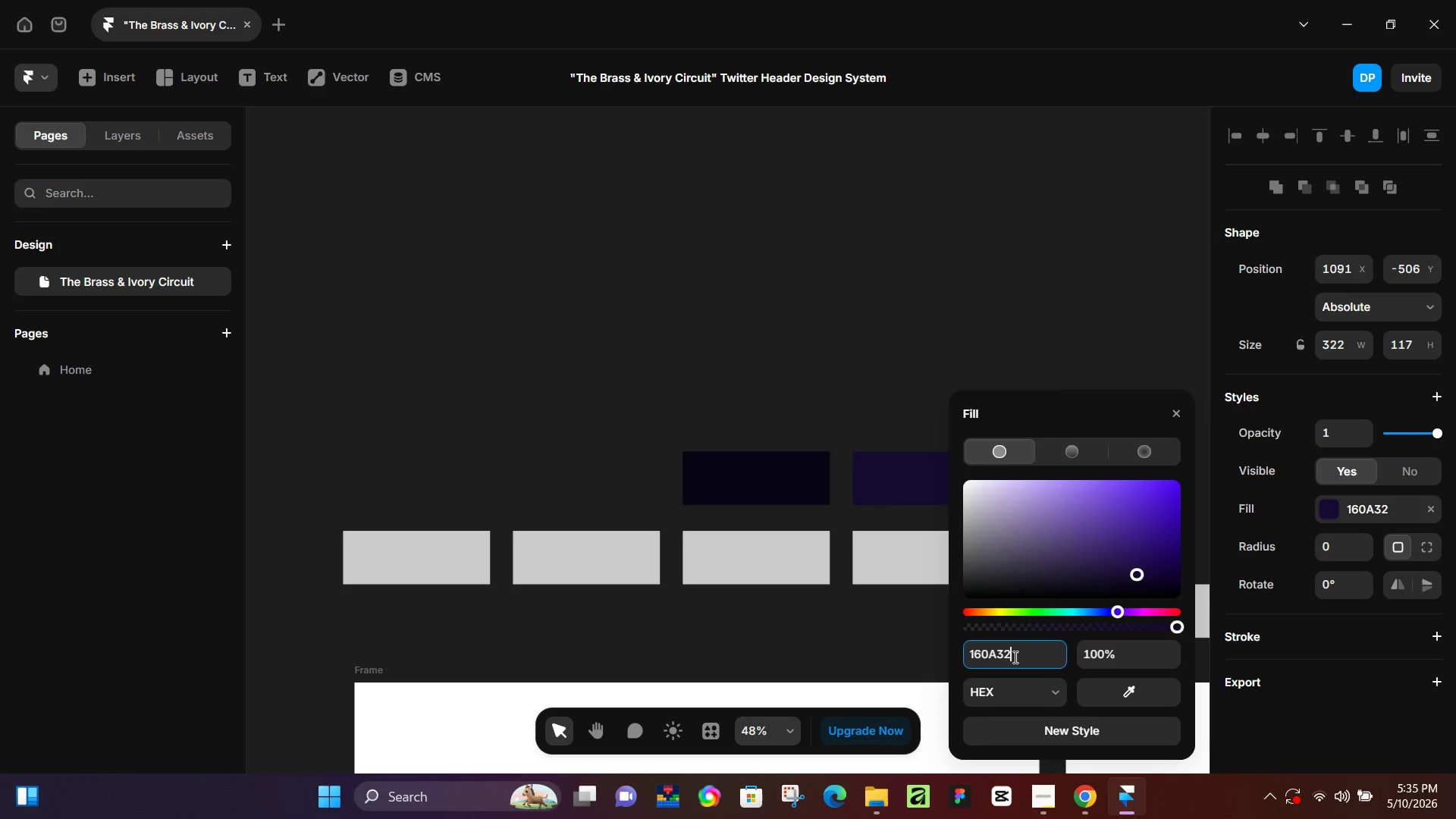 
key(Enter)
 